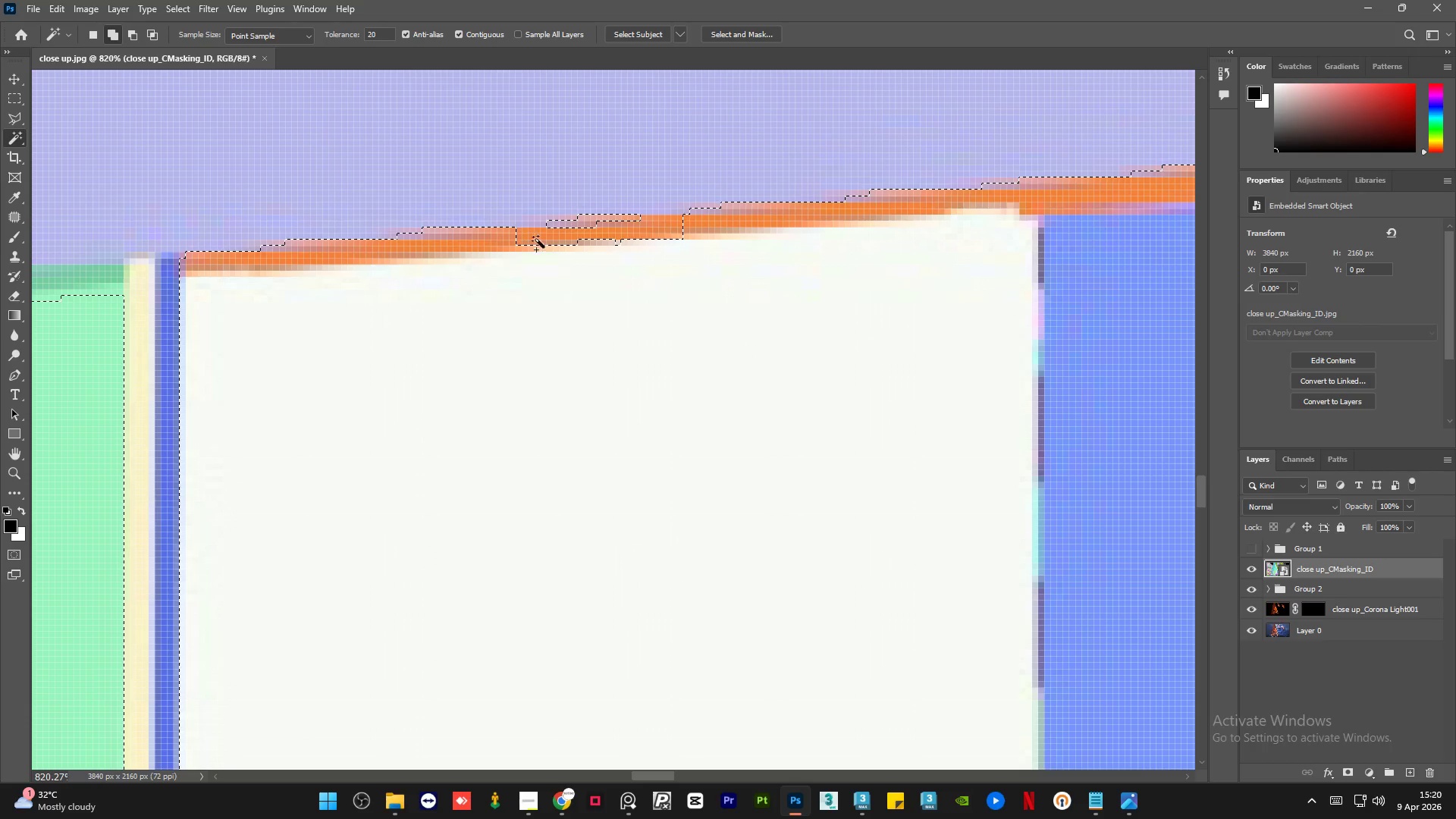 
left_click([522, 243])
 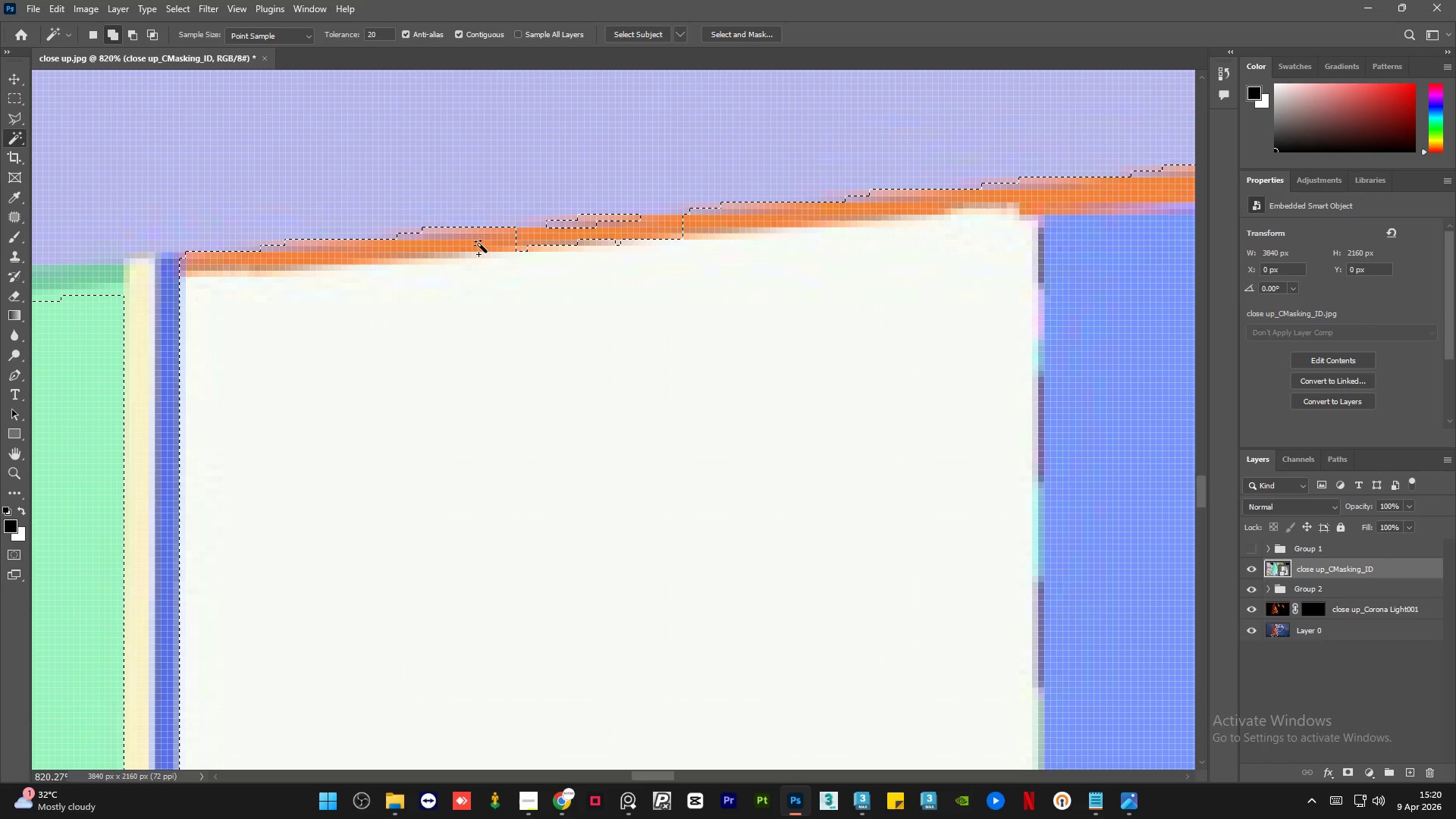 
double_click([479, 244])
 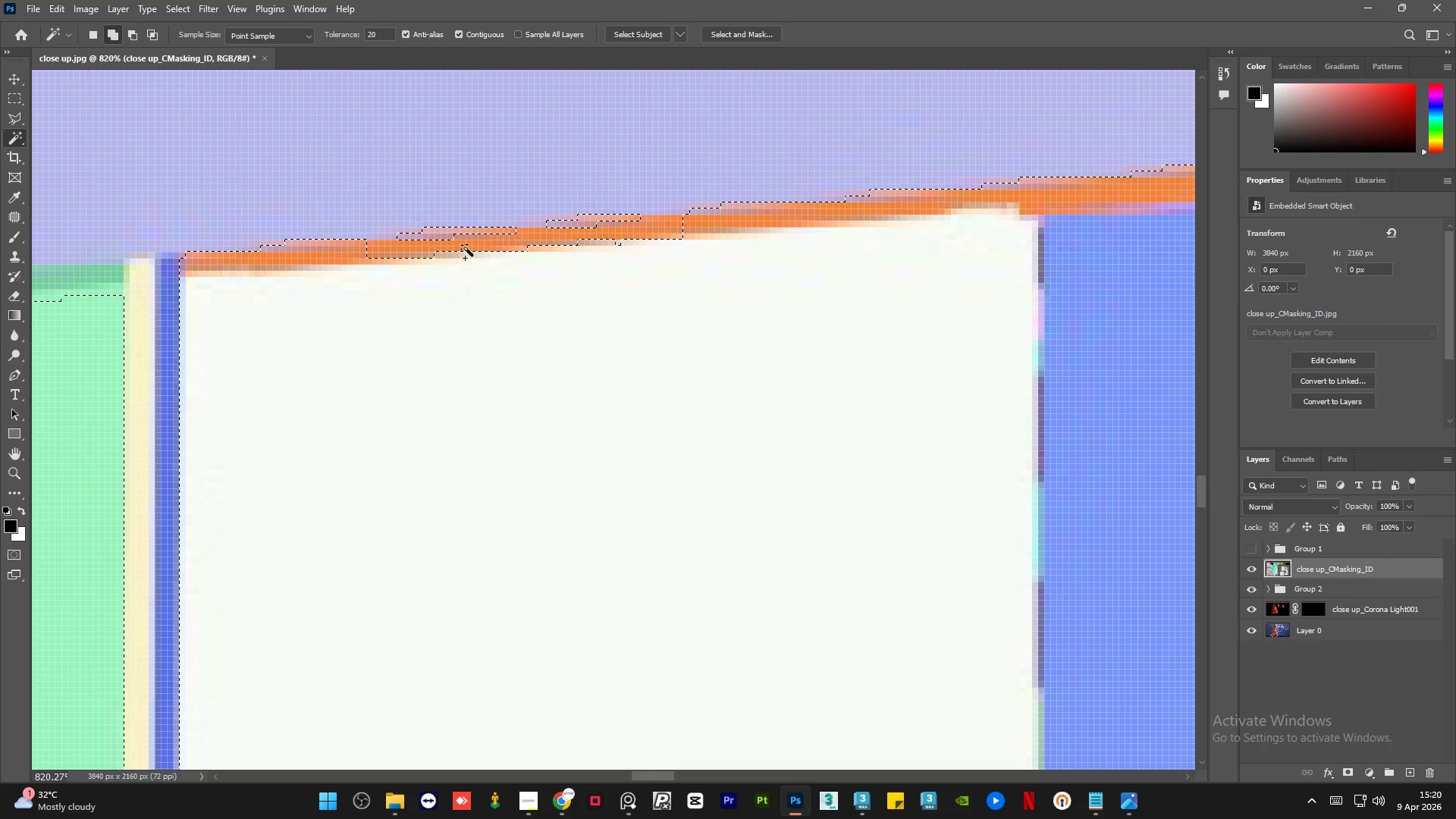 
hold_key(key=ShiftLeft, duration=1.53)
triple_click([412, 256])
 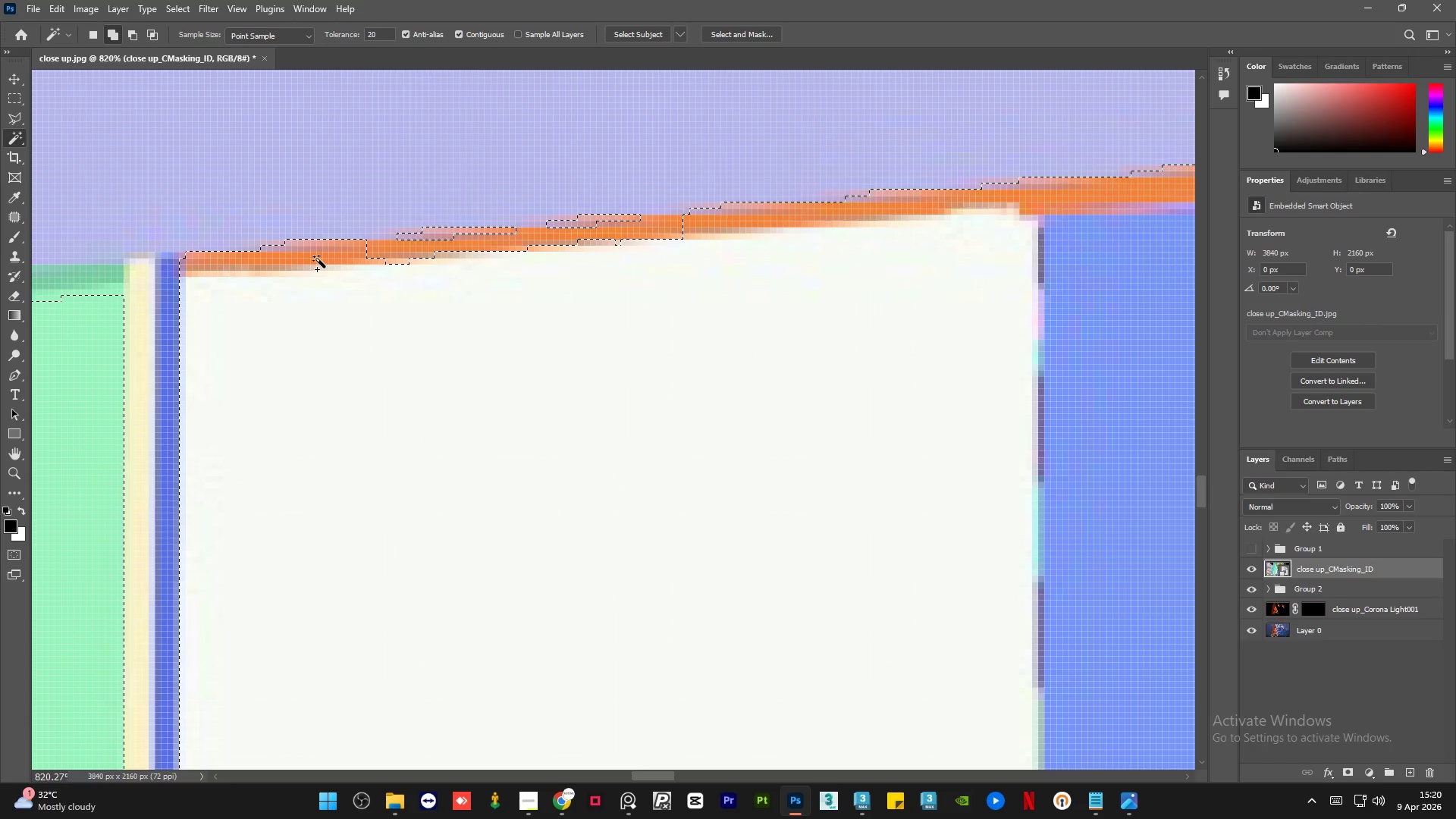 
triple_click([318, 259])
 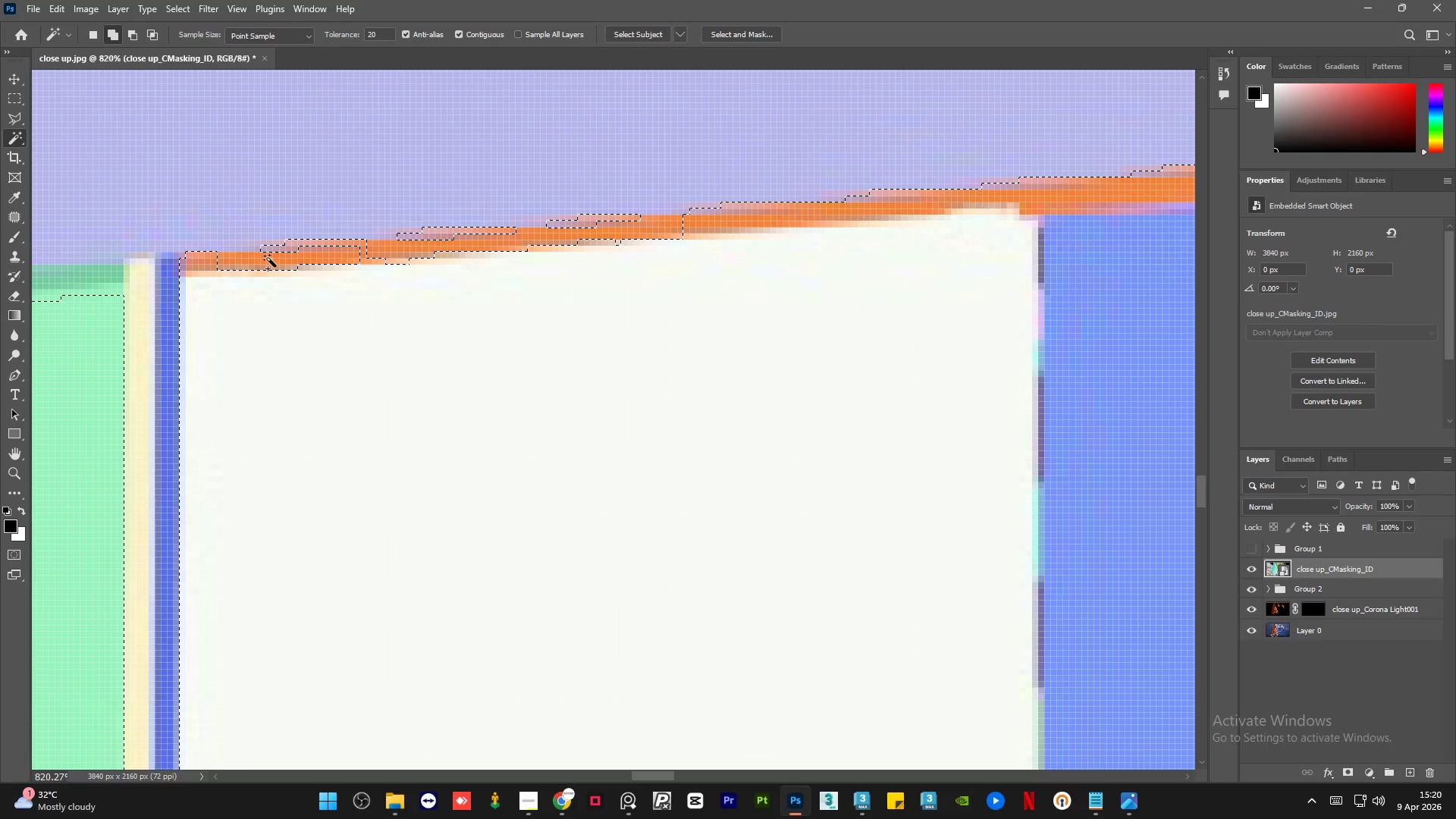 
left_click([246, 259])
 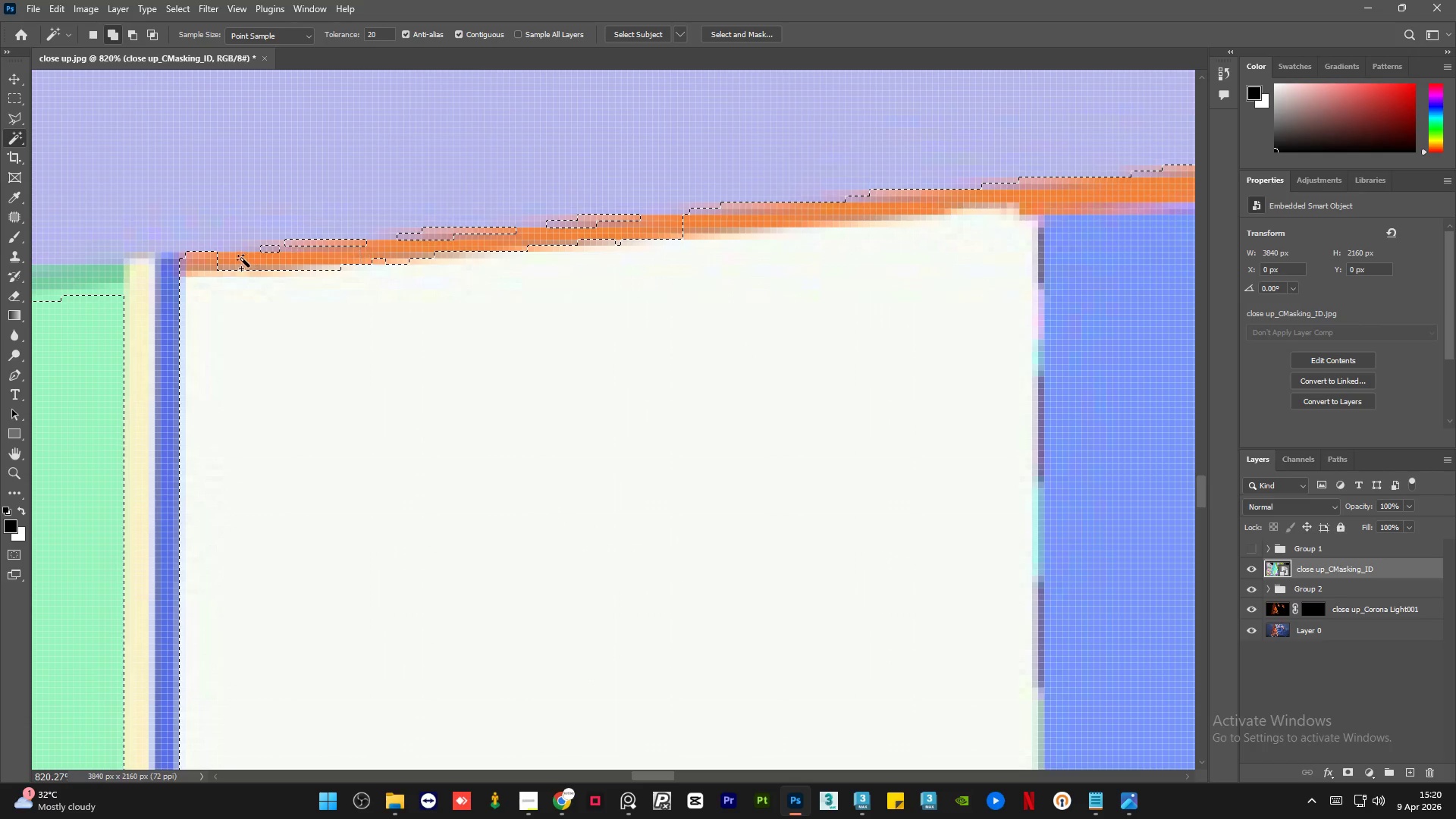 
hold_key(key=ShiftLeft, duration=0.81)
left_click([206, 261])
 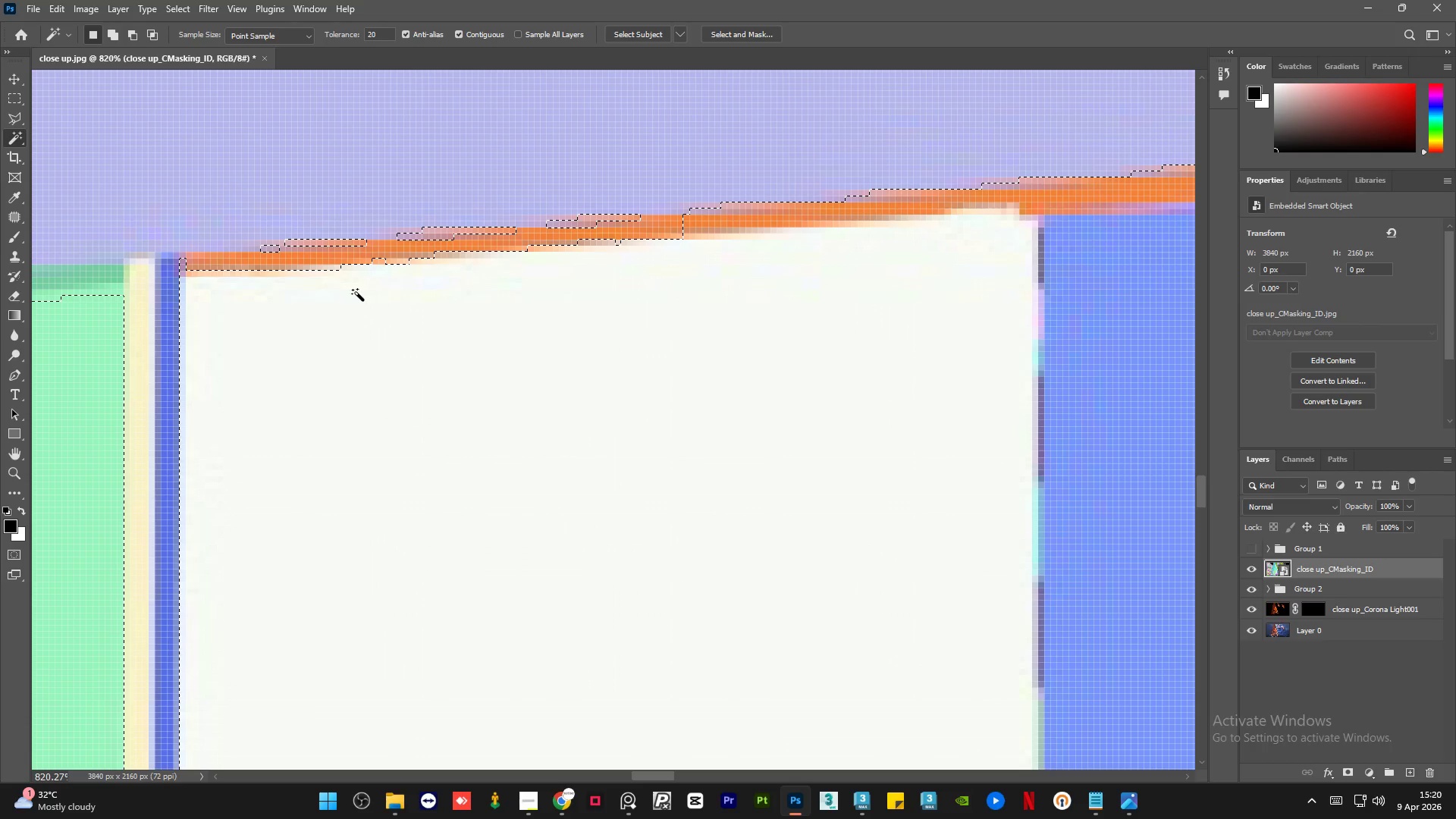 
hold_key(key=ShiftLeft, duration=1.5)
left_click([444, 232])
 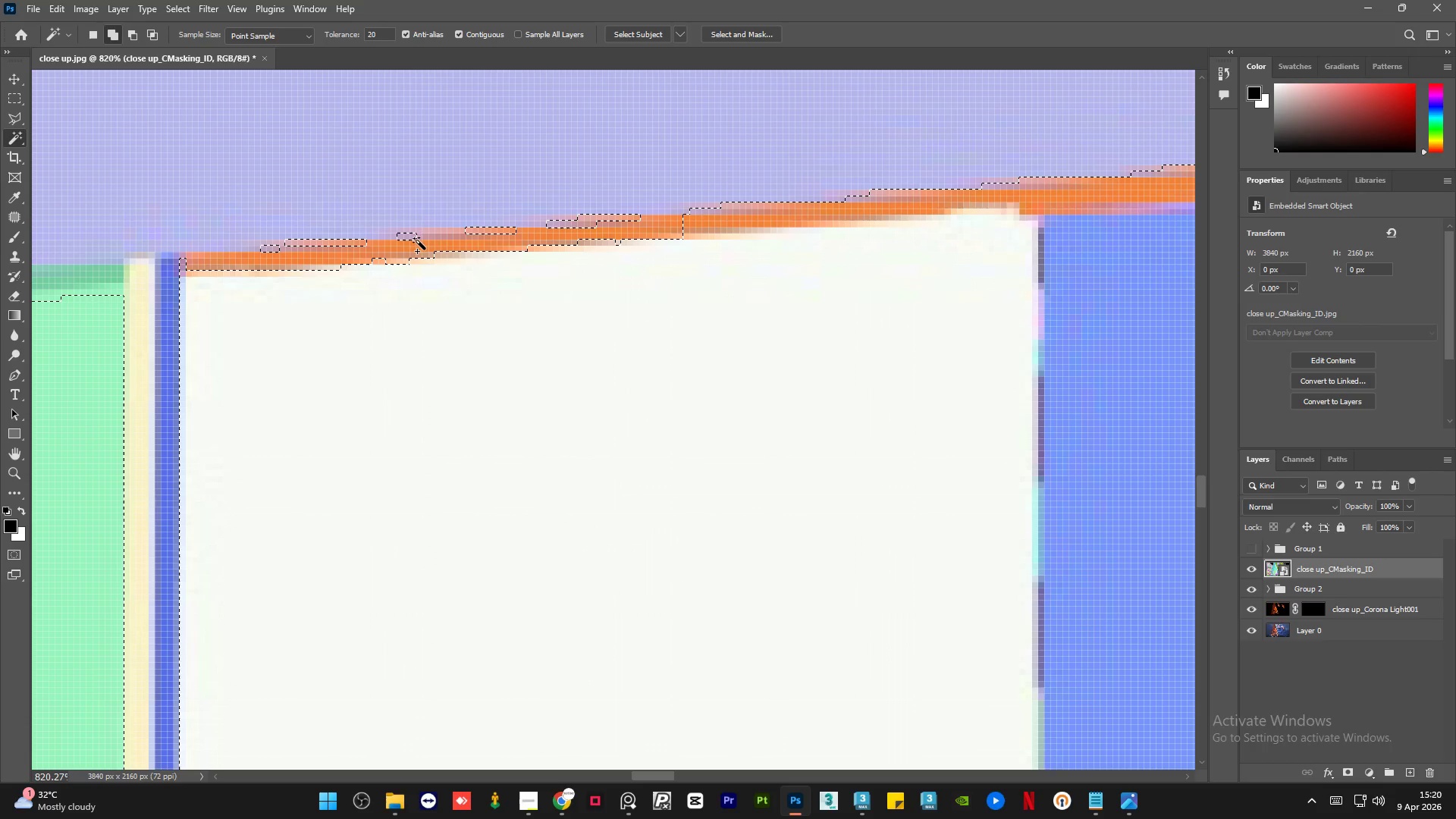 
left_click([413, 237])
 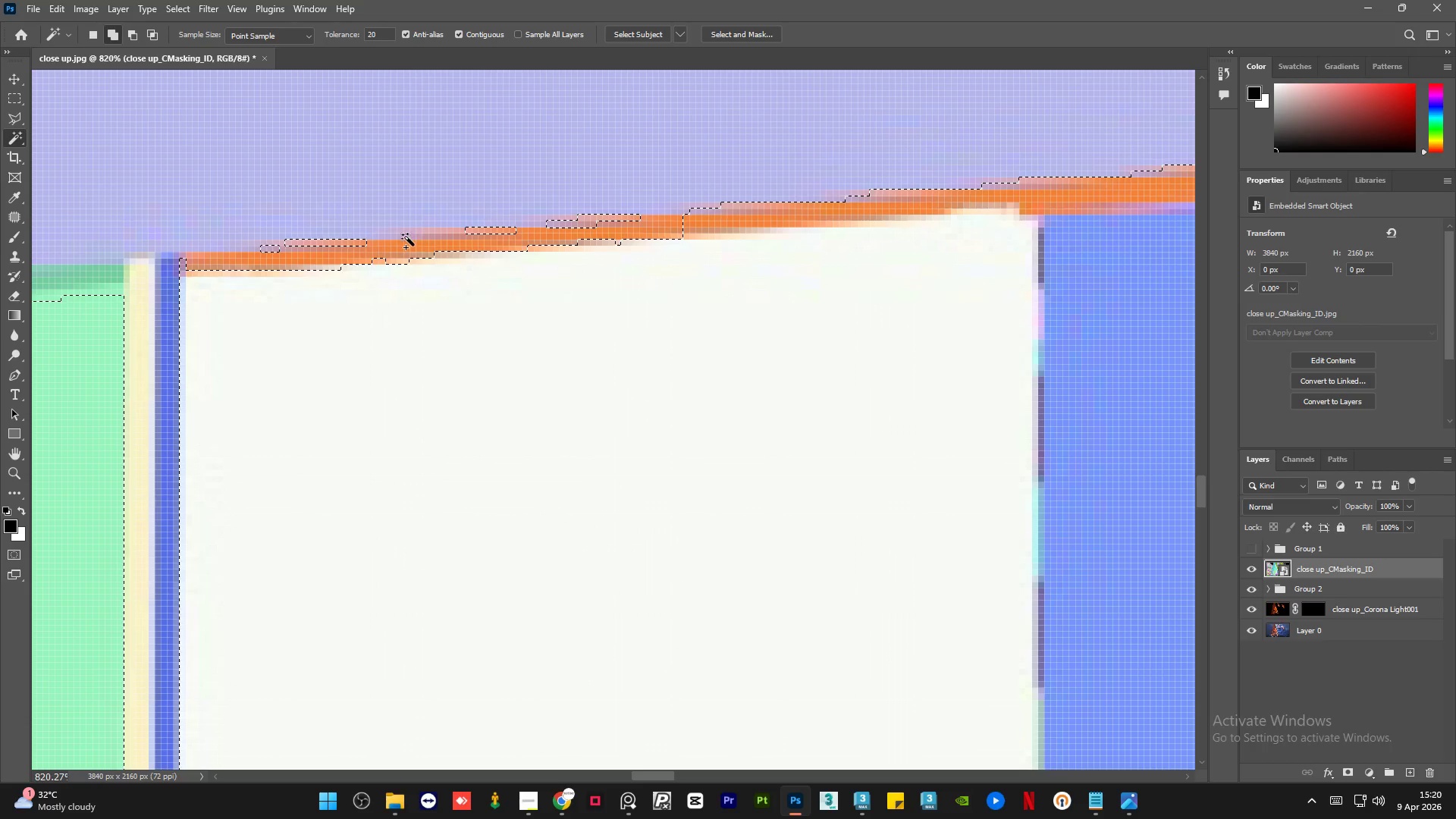 
hold_key(key=ShiftLeft, duration=1.52)
left_click([319, 248])
 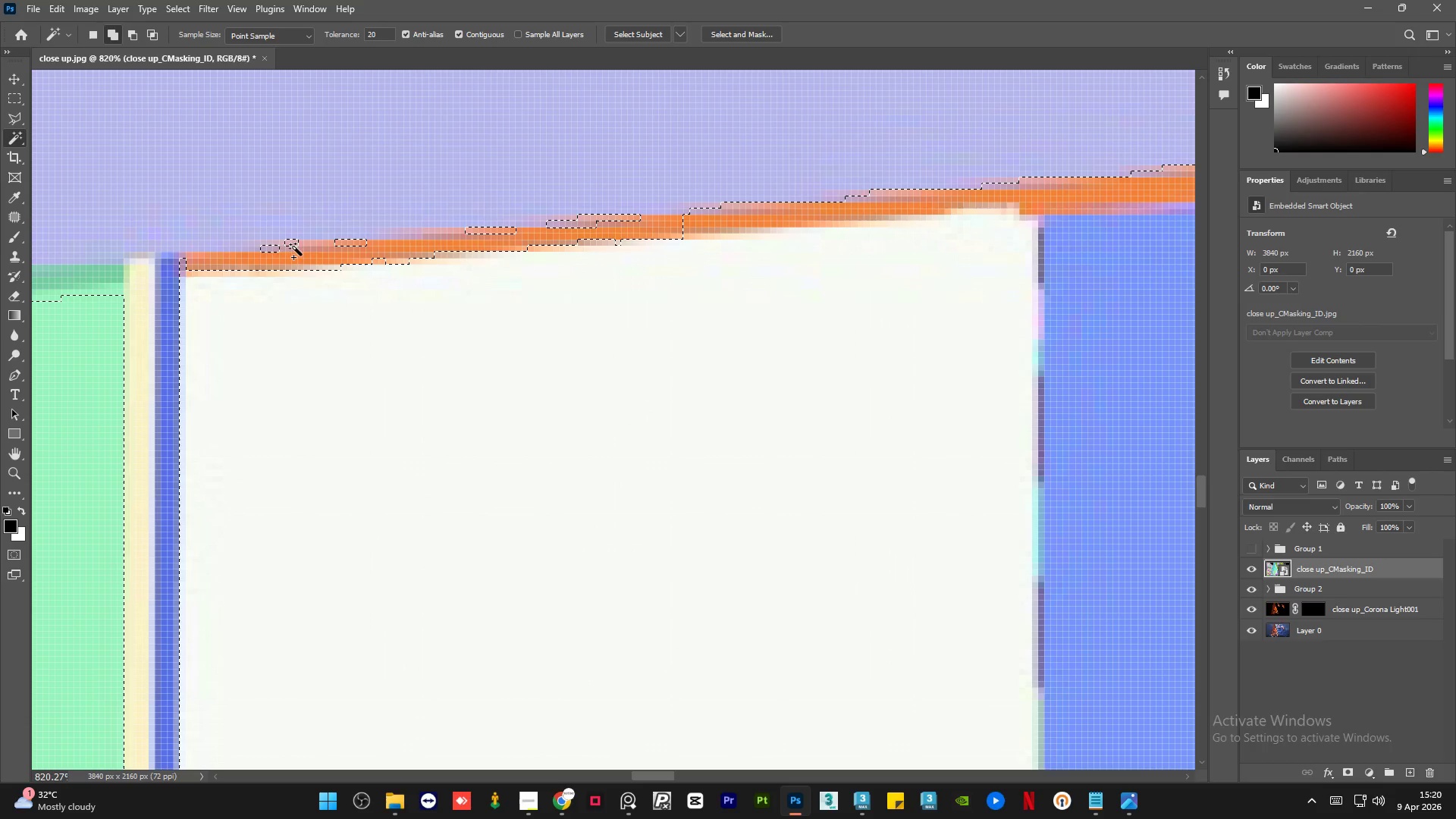 
left_click([278, 253])
 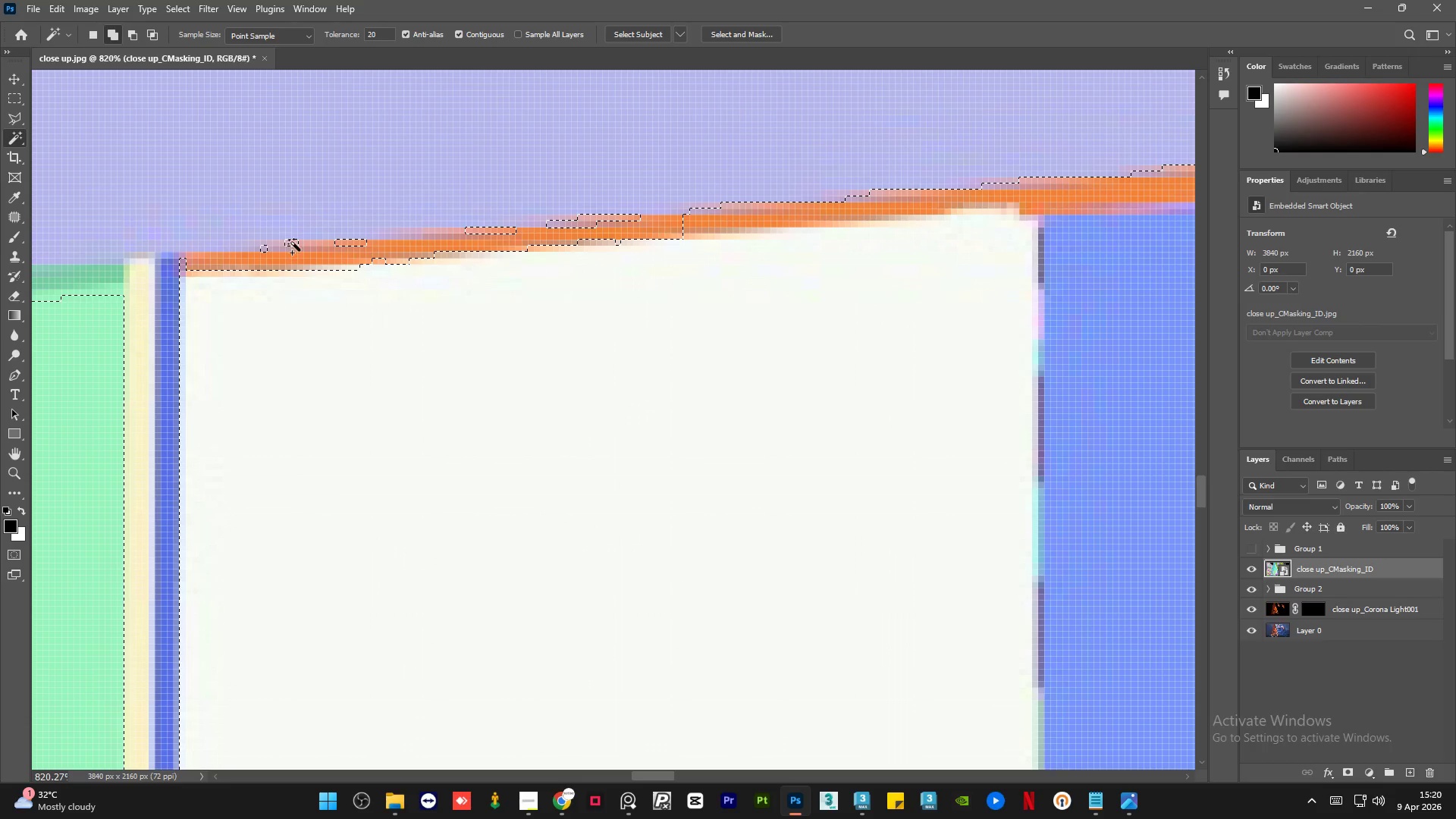 
double_click([293, 242])
 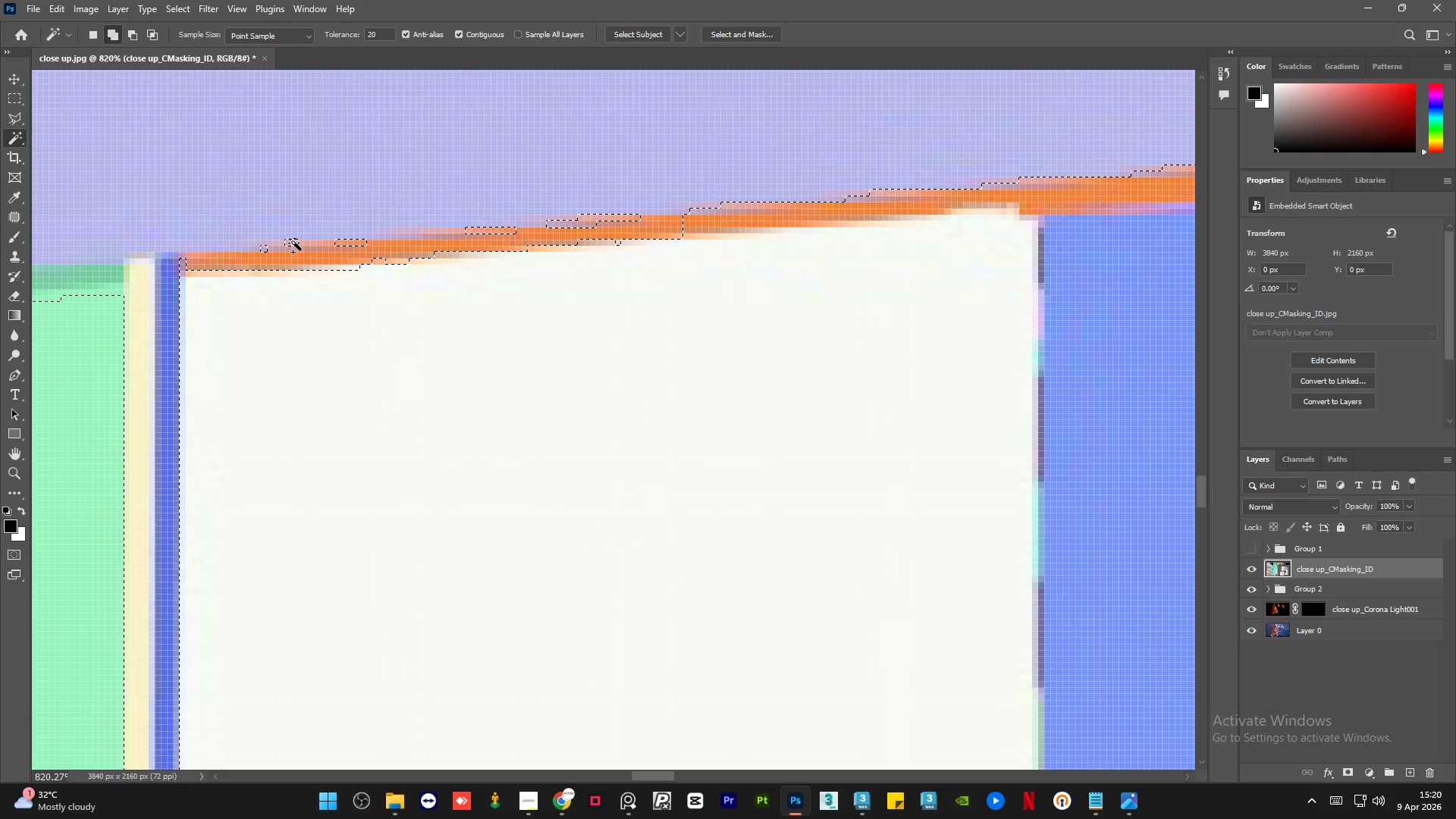 
hold_key(key=ShiftLeft, duration=1.51)
left_click([356, 243])
 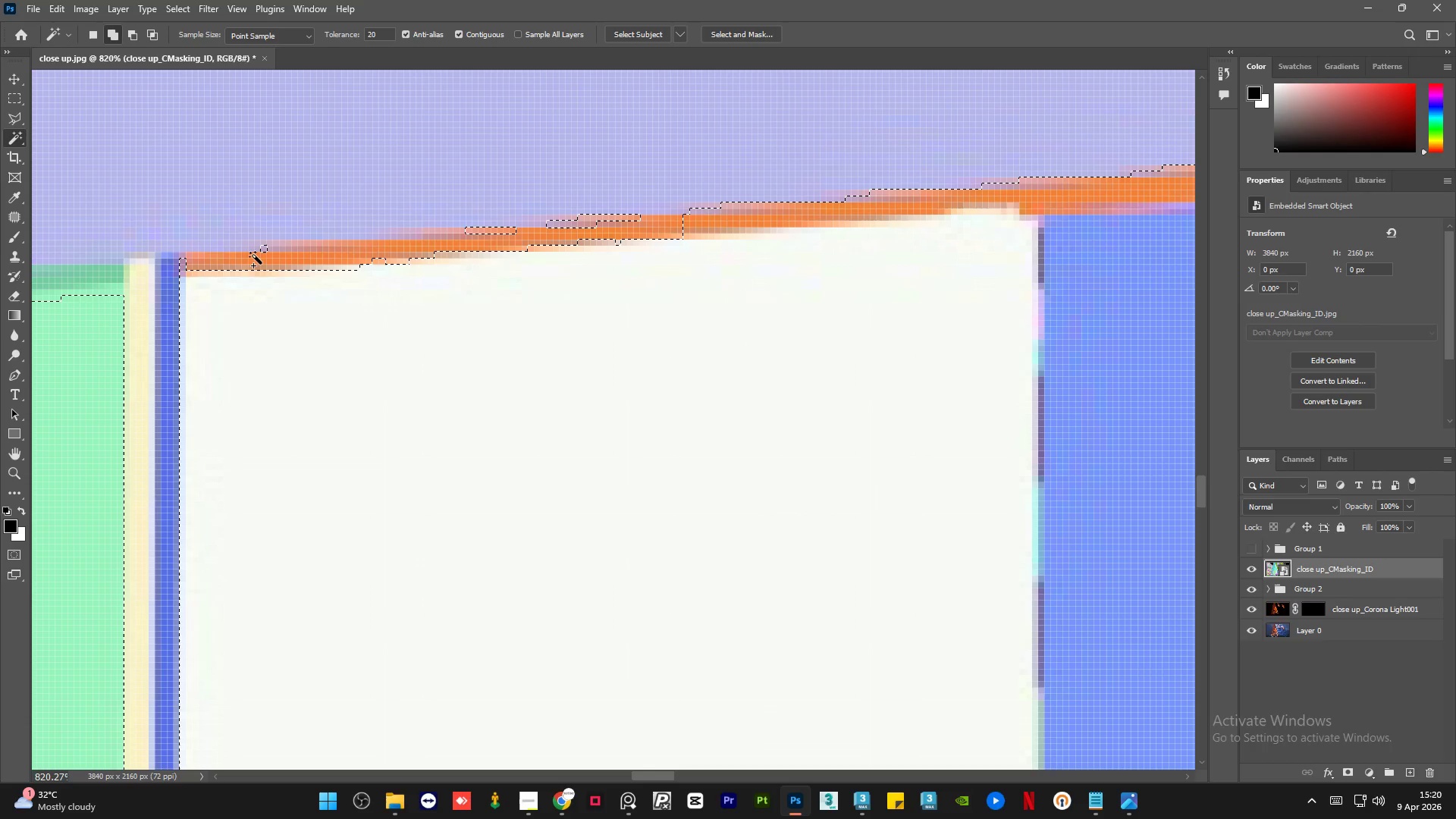 
hold_key(key=ShiftLeft, duration=0.69)
left_click([261, 248])
 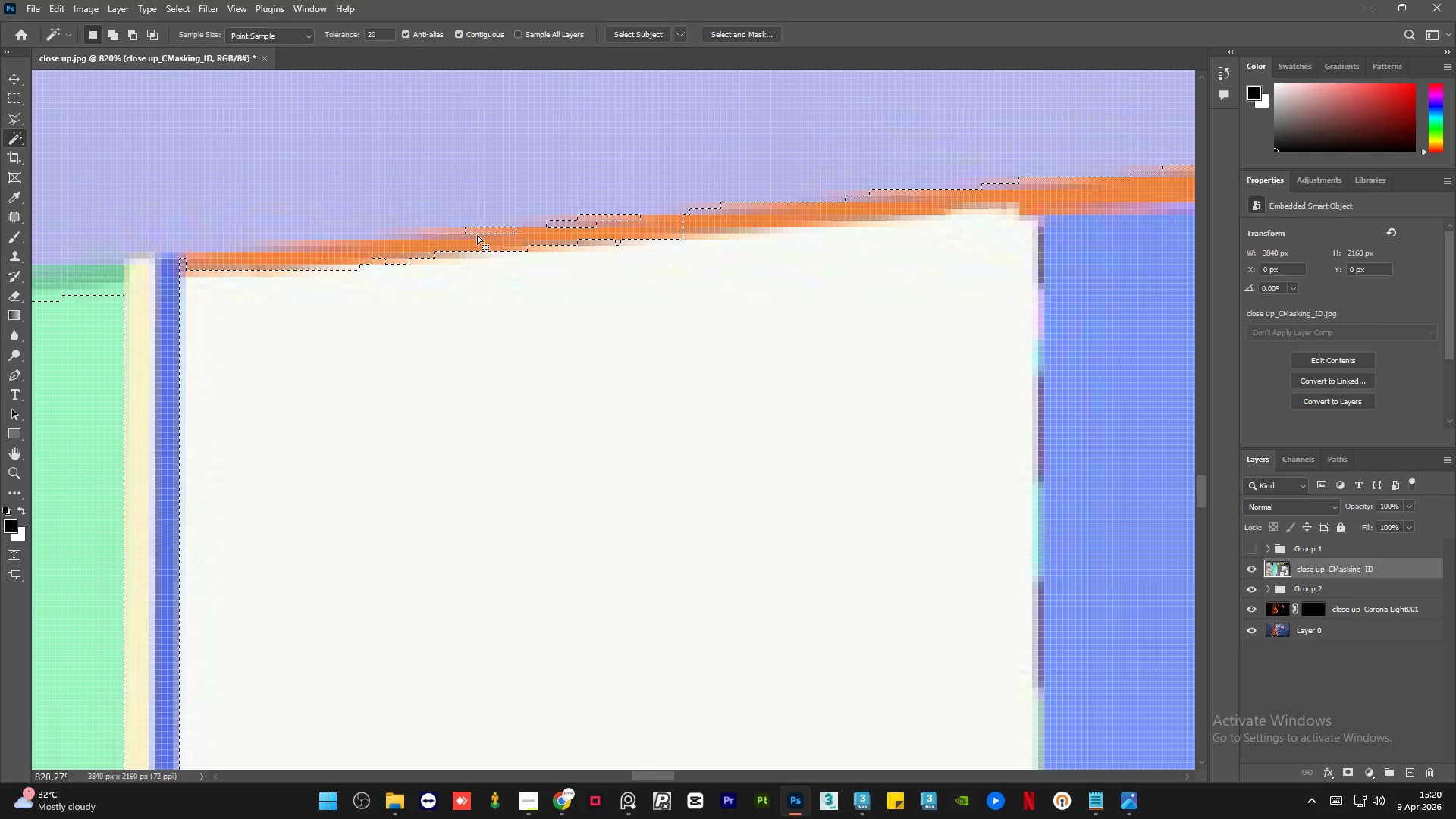 
hold_key(key=ShiftLeft, duration=0.5)
left_click([494, 230])
 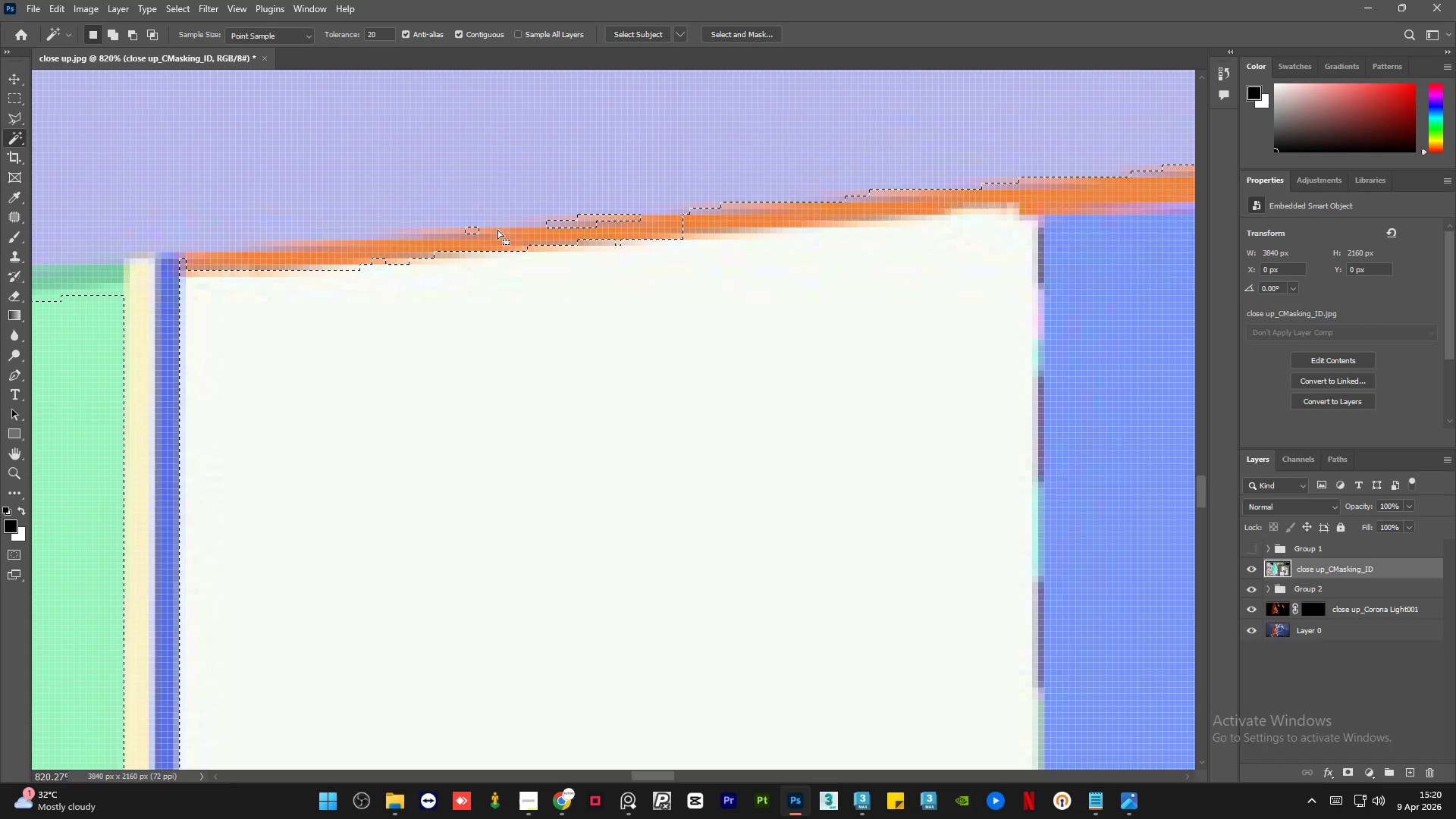 
hold_key(key=ShiftLeft, duration=0.59)
left_click([475, 235])
 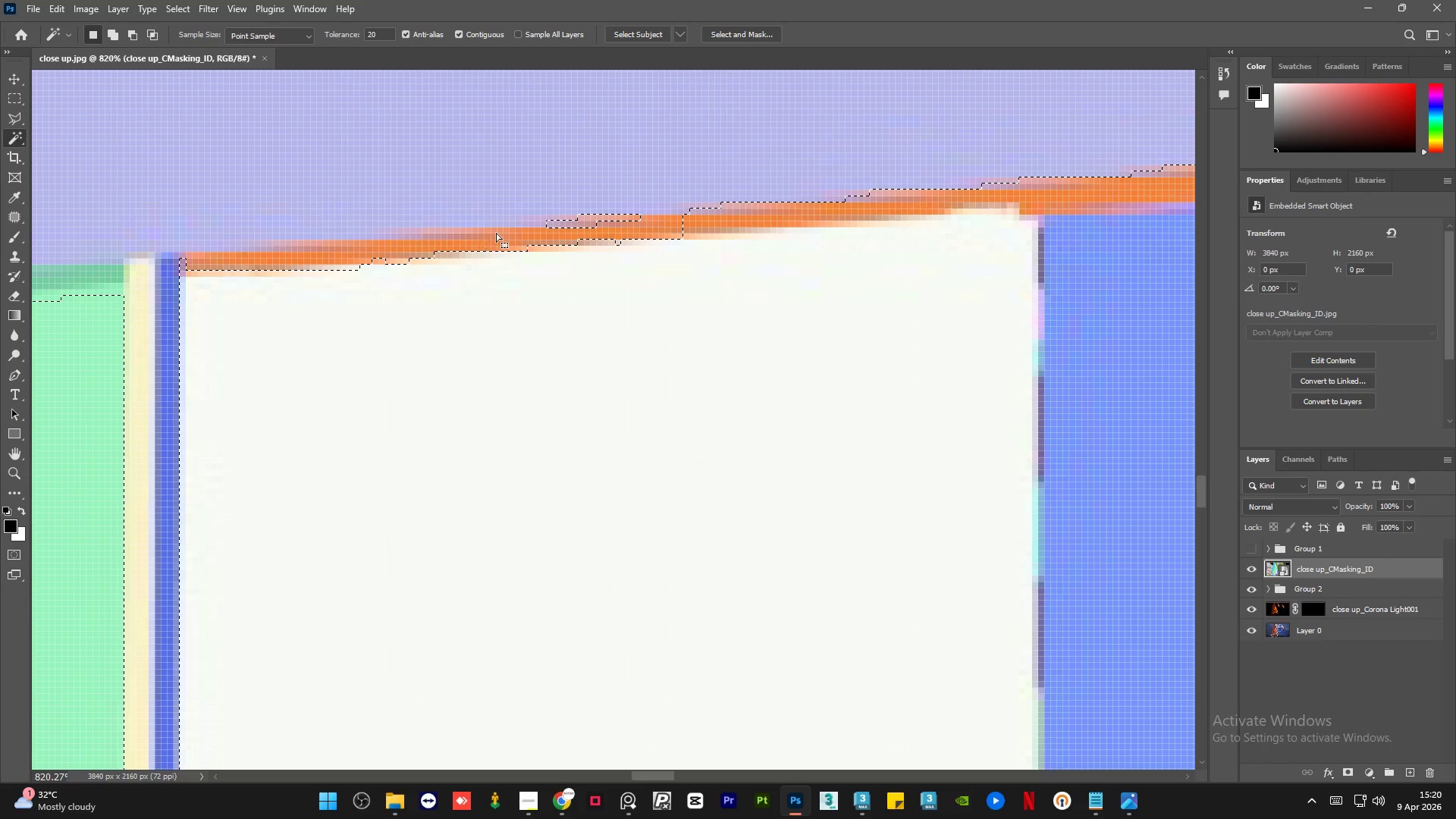 
hold_key(key=ShiftLeft, duration=1.52)
left_click([586, 223])
 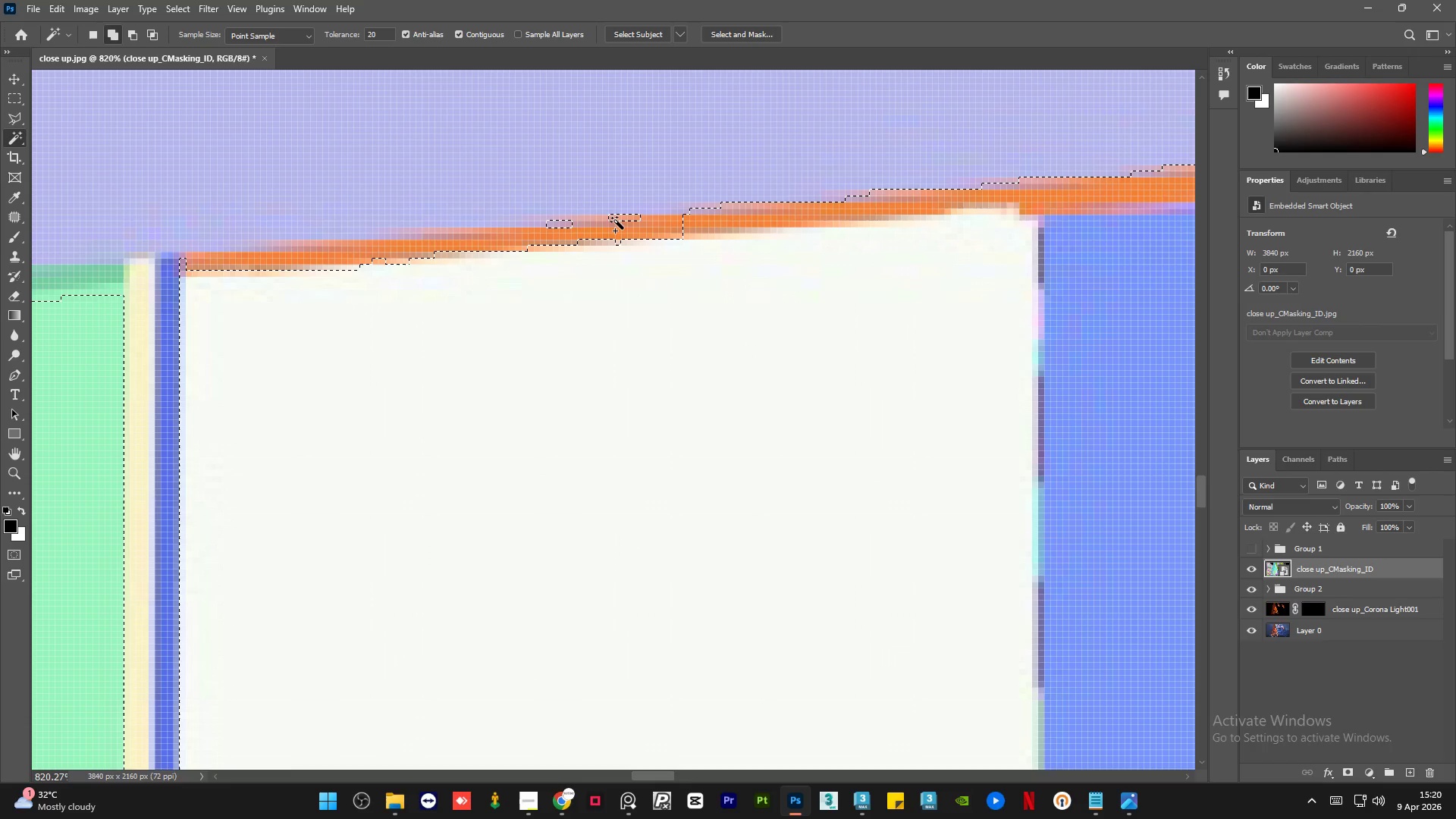 
hold_key(key=ShiftLeft, duration=0.67)
left_click([554, 225])
 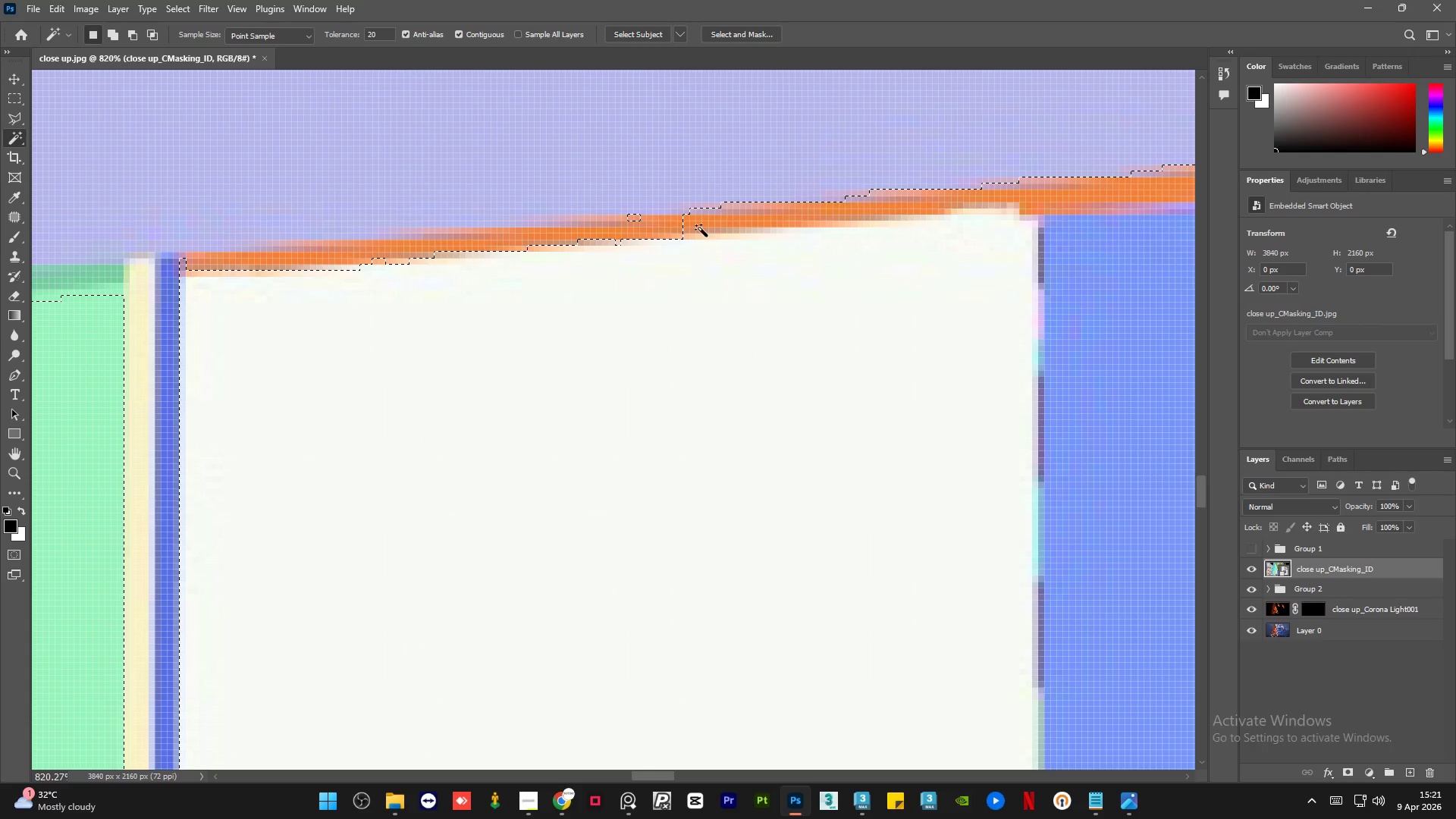 
hold_key(key=ShiftLeft, duration=1.5)
left_click([710, 221])
 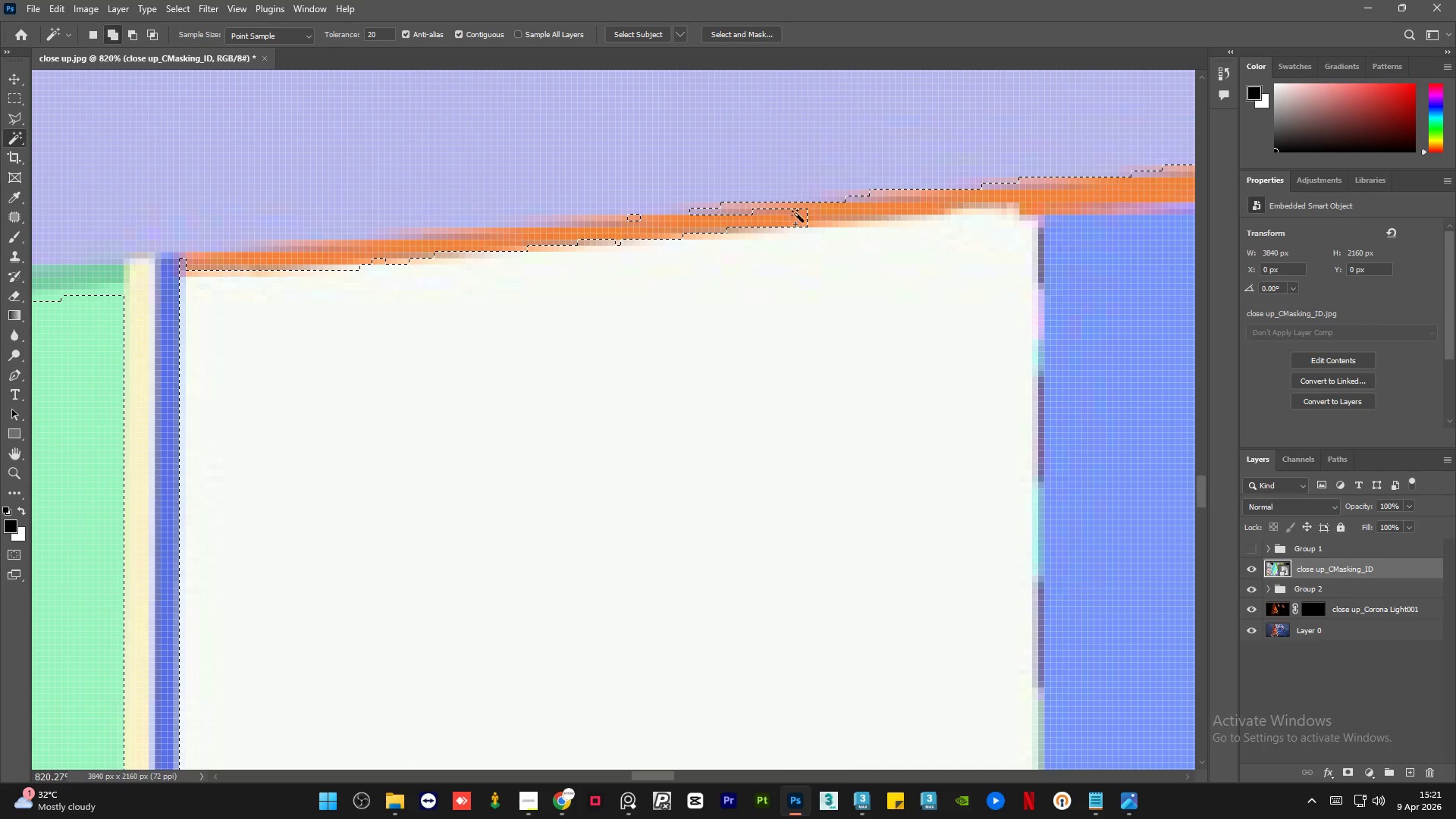 
left_click([846, 212])
 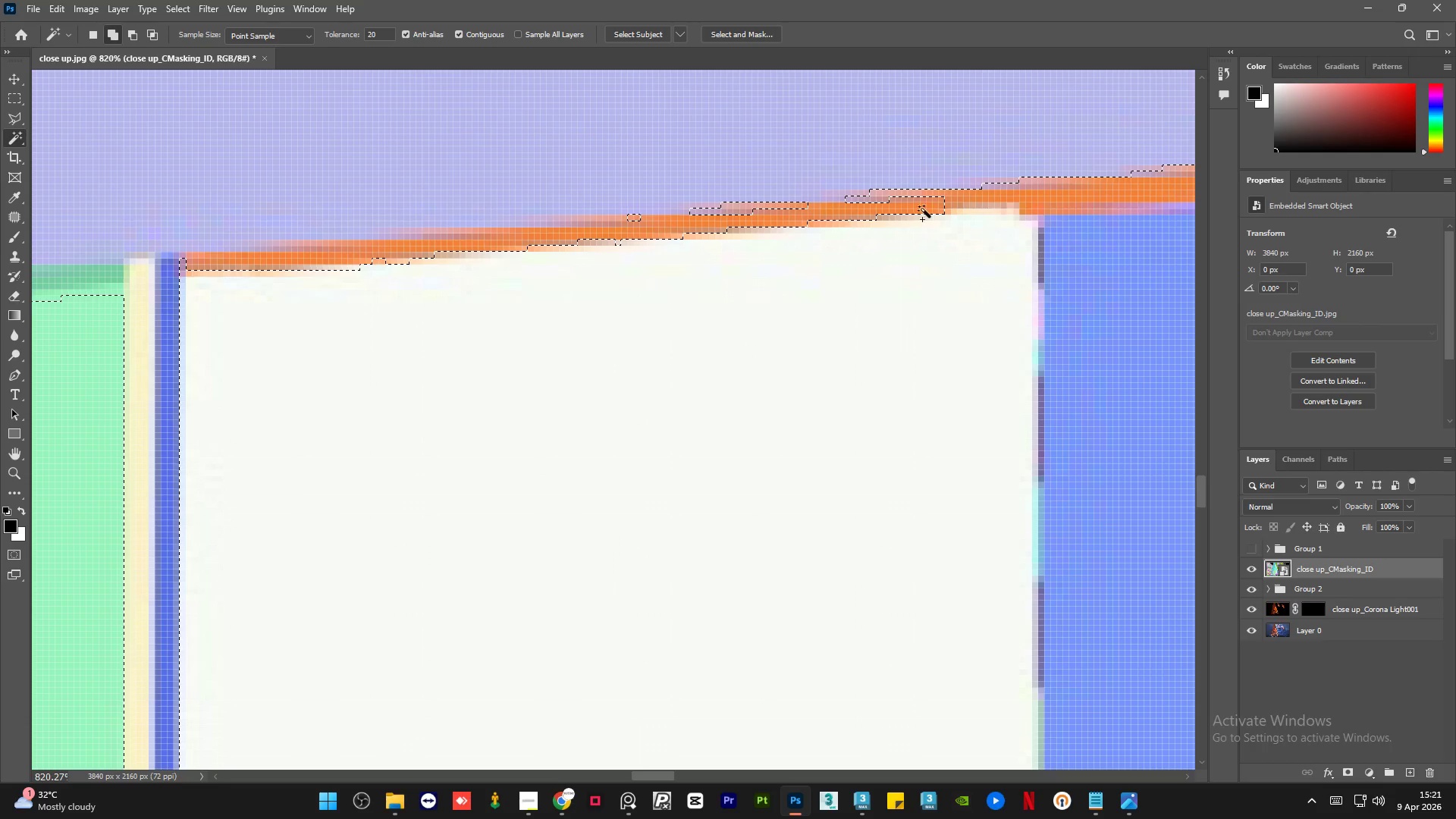 
hold_key(key=ShiftLeft, duration=1.52)
left_click([963, 199])
 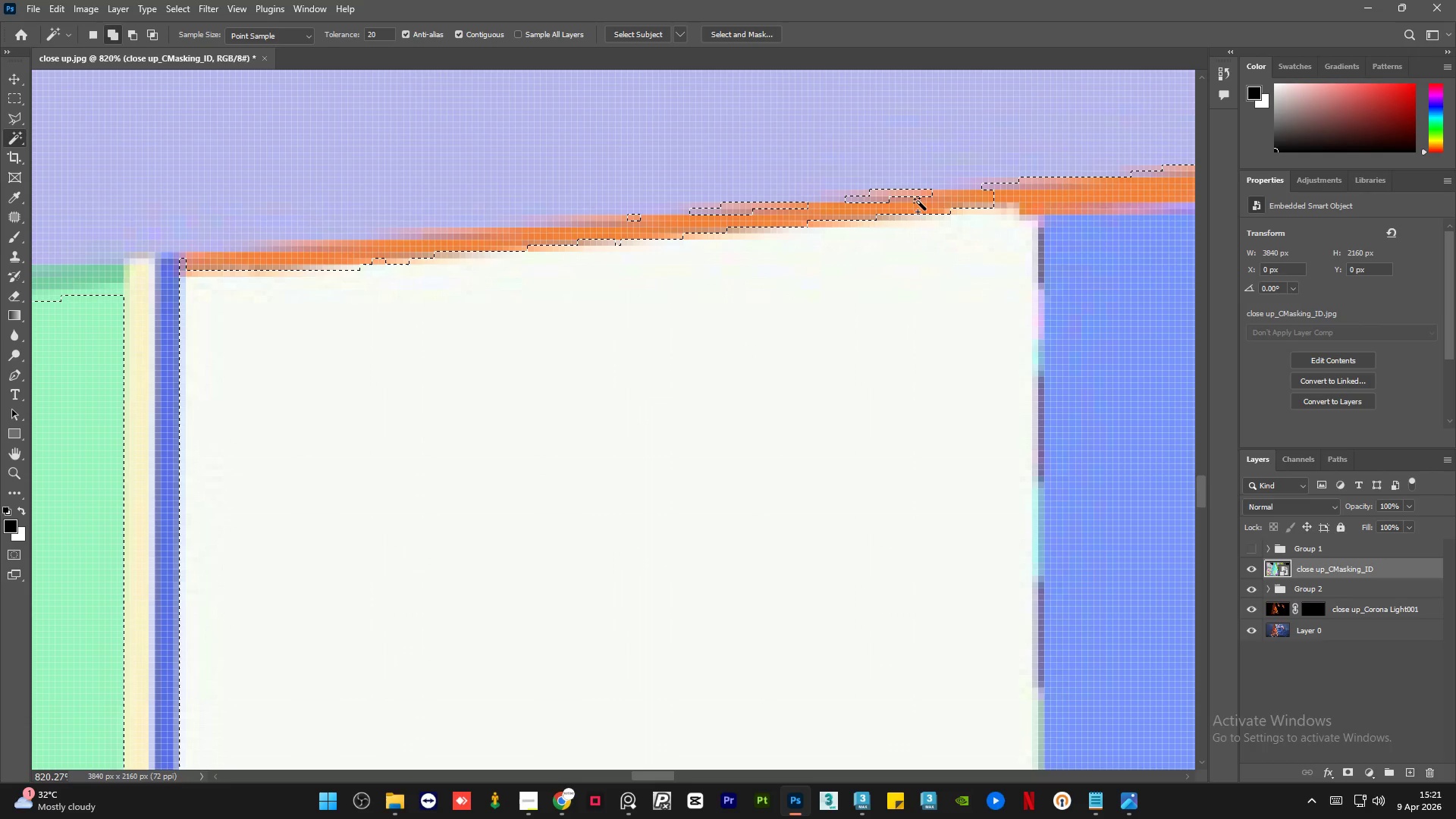 
left_click([908, 192])
 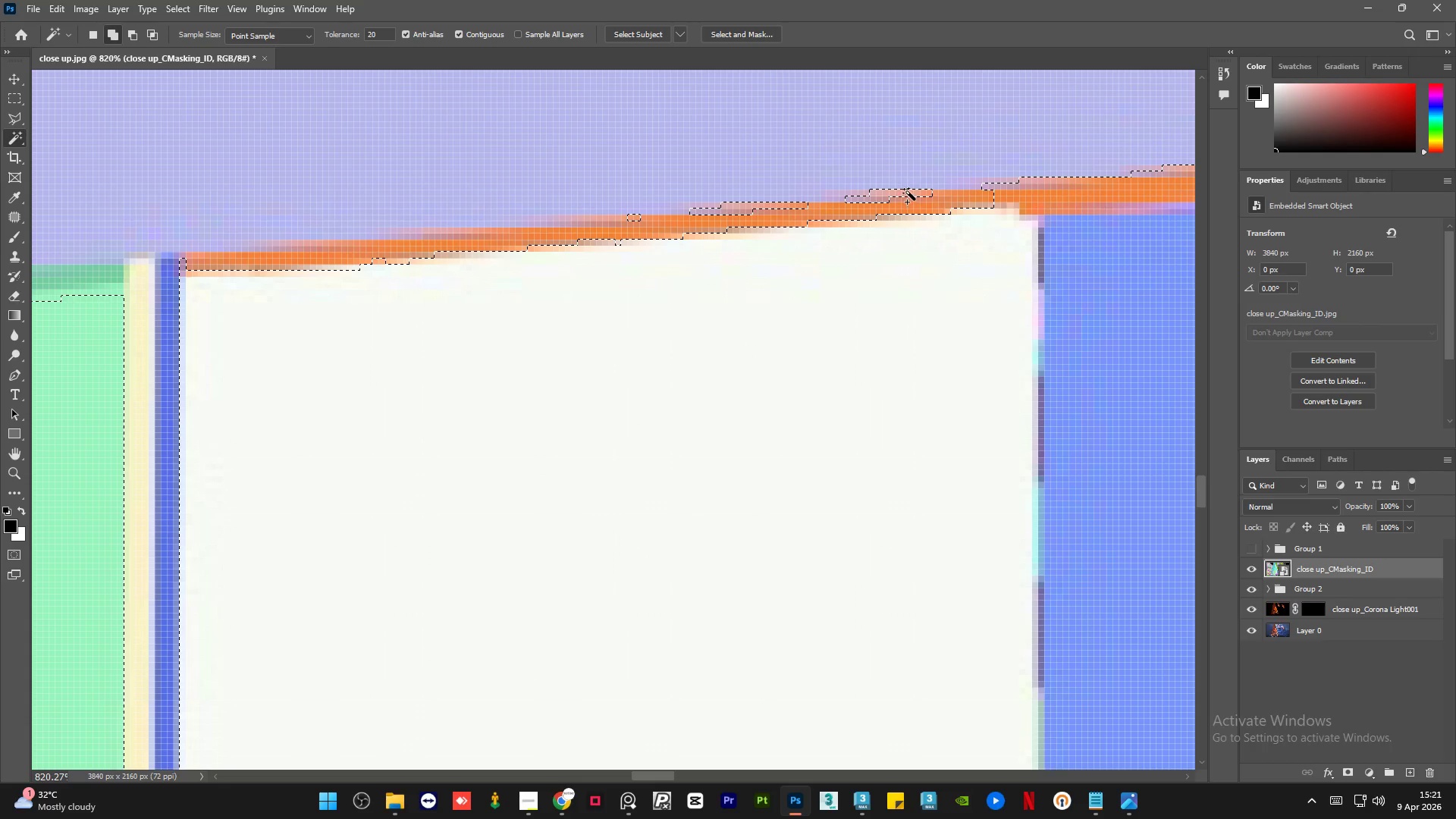 
hold_key(key=ShiftLeft, duration=1.52)
double_click([880, 203])
 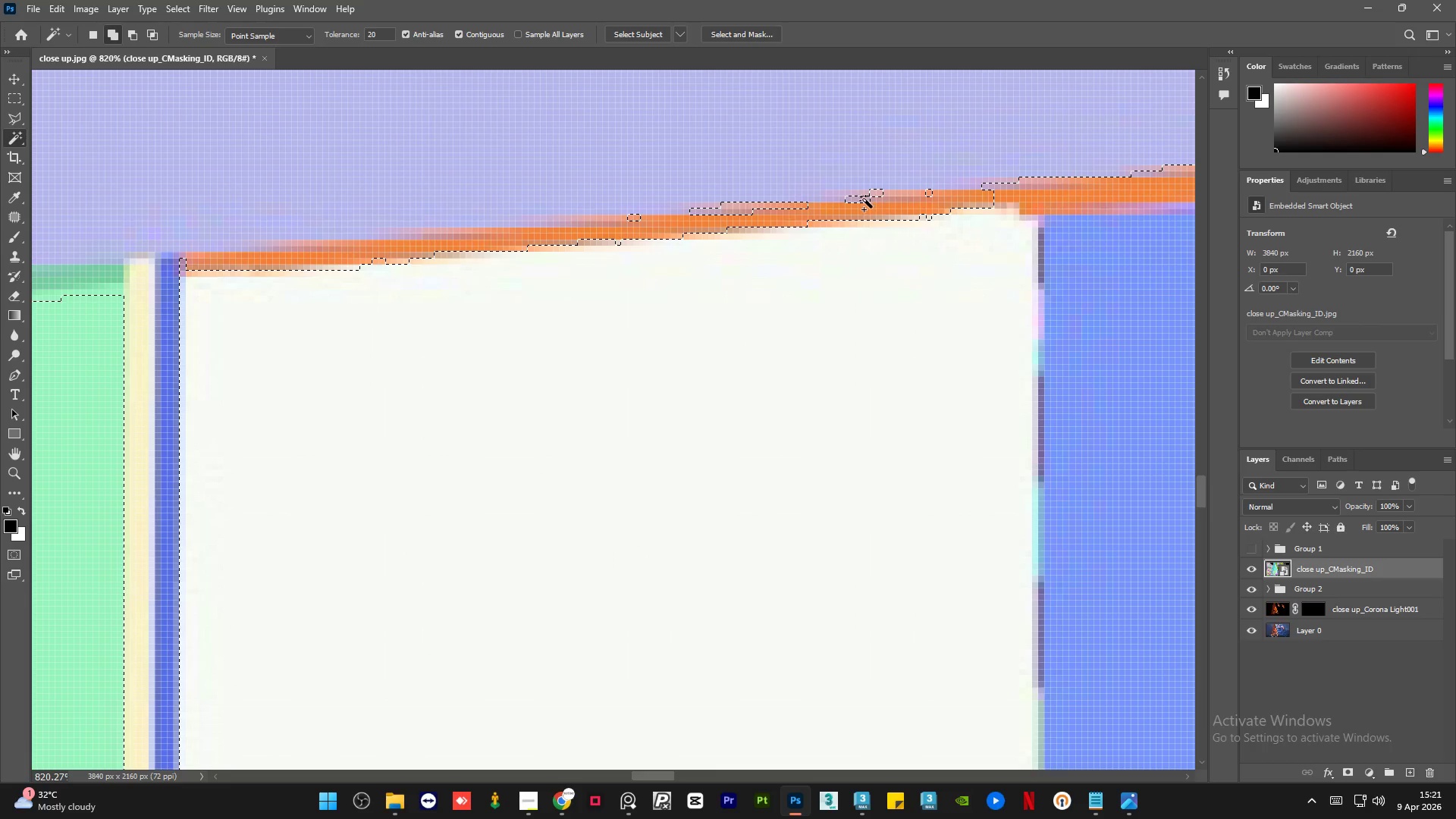 
double_click([886, 191])
 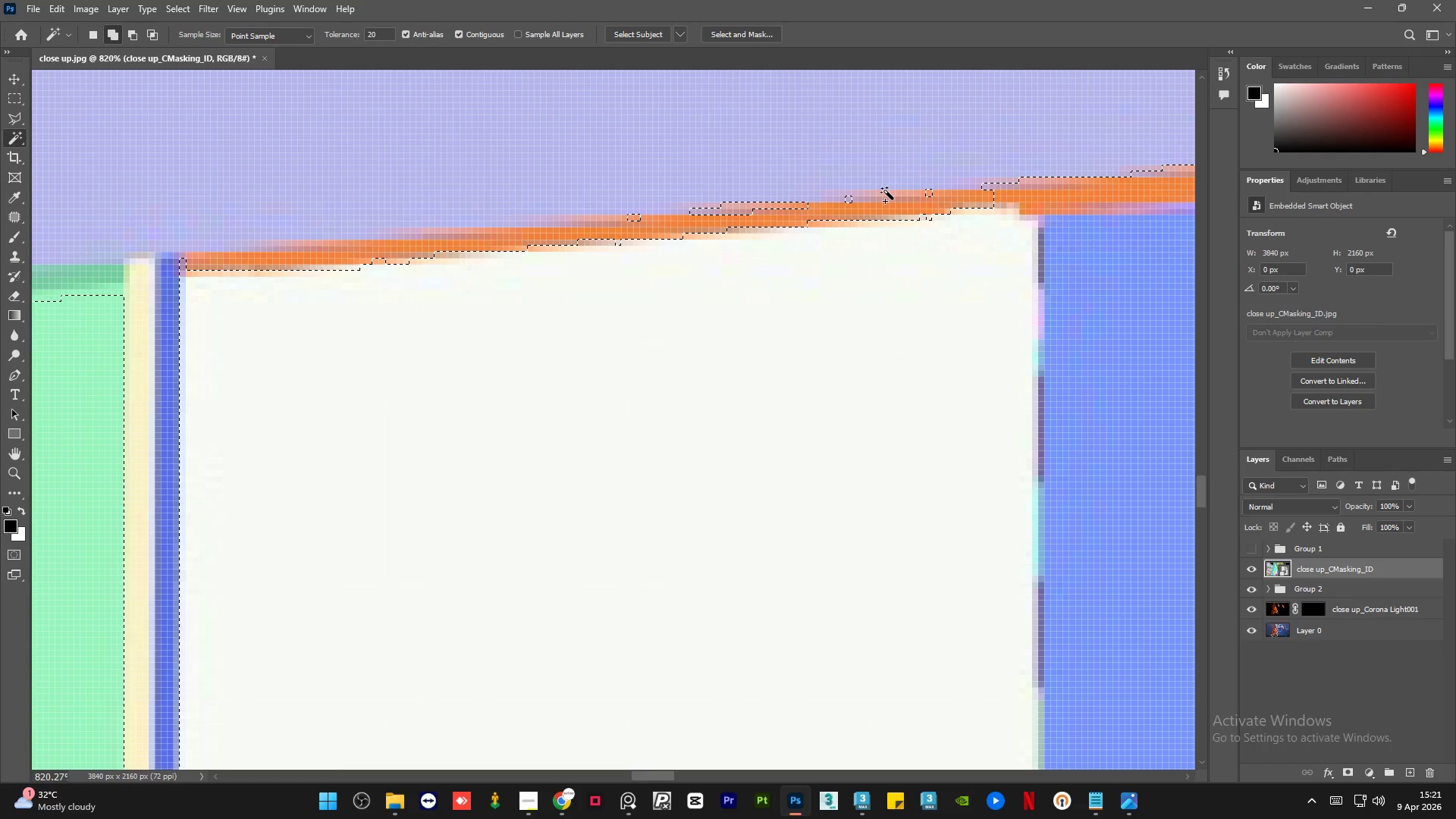 
hold_key(key=ShiftLeft, duration=1.51)
left_click([852, 202])
 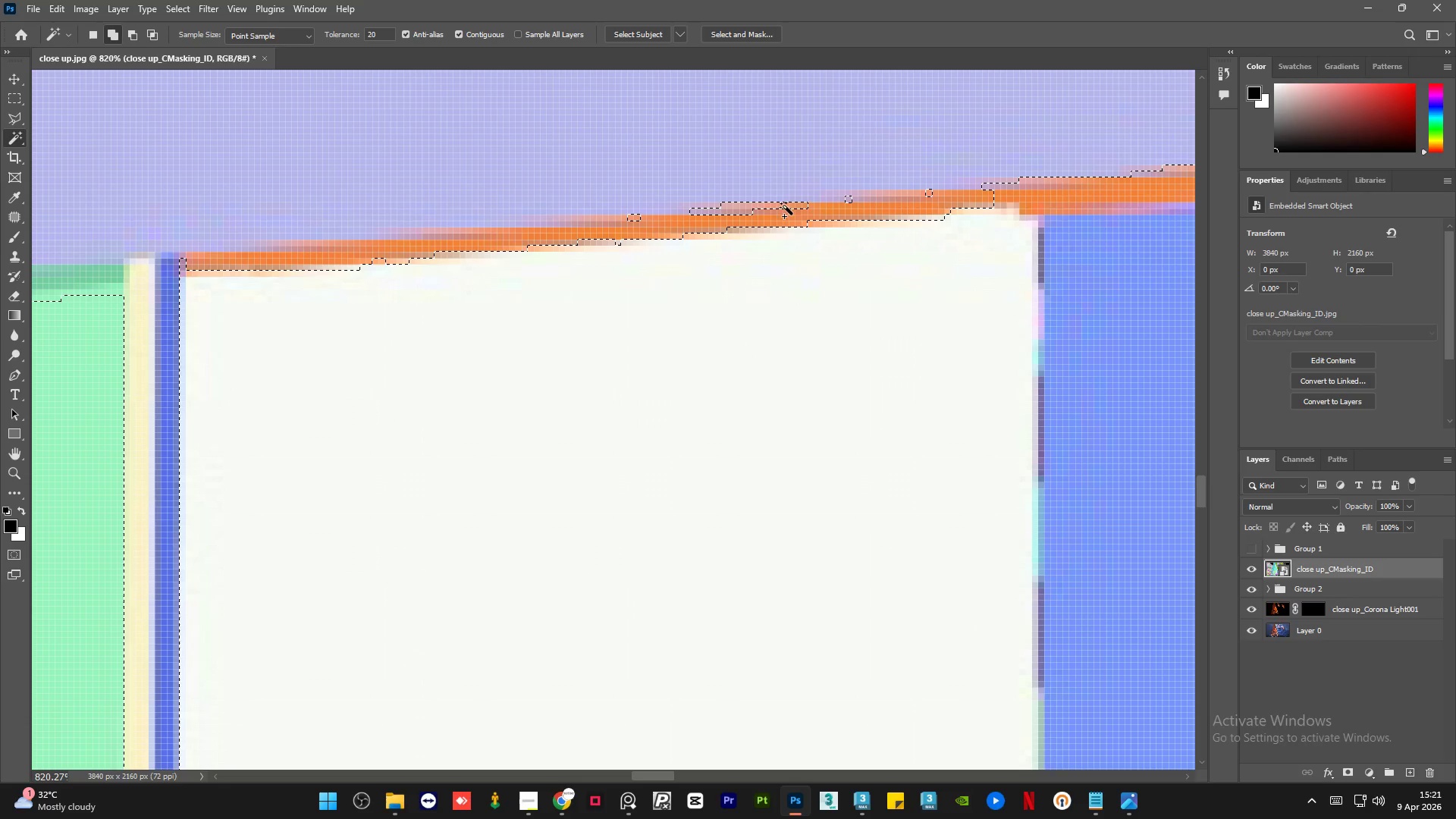 
hold_key(key=ShiftLeft, duration=1.52)
double_click([747, 209])
 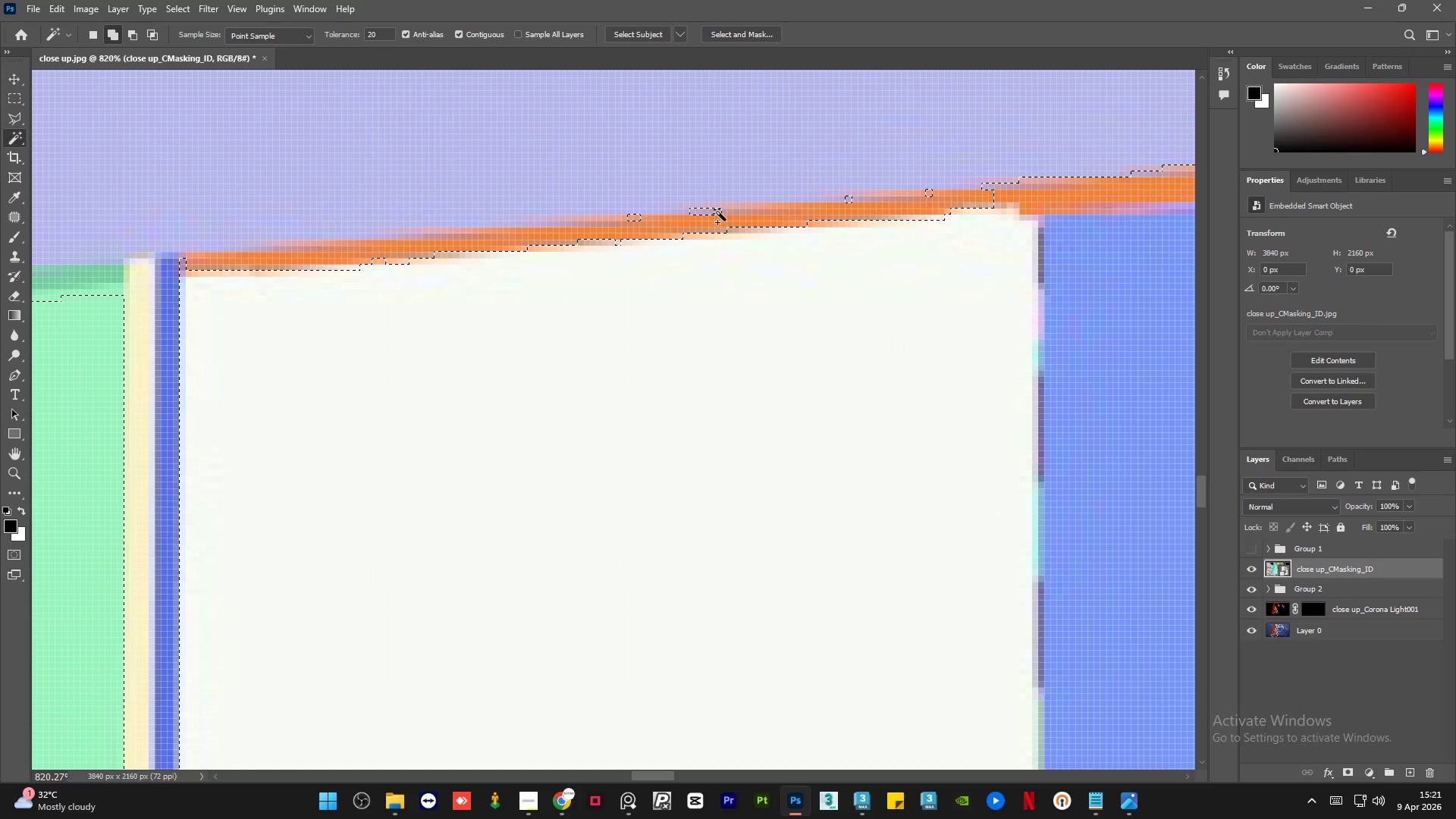 
triple_click([718, 212])
 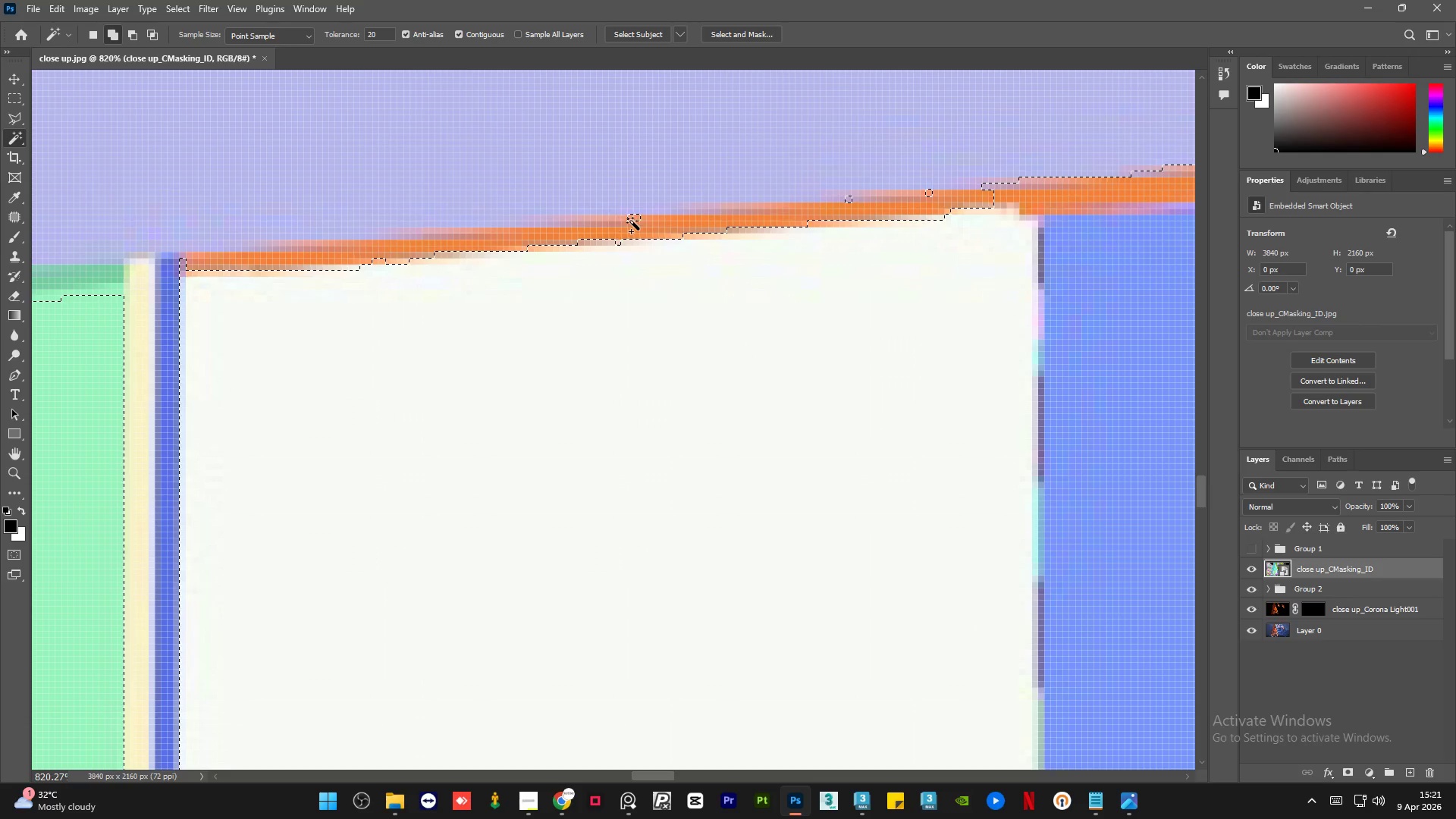 
hold_key(key=ShiftLeft, duration=1.51)
left_click([635, 222])
 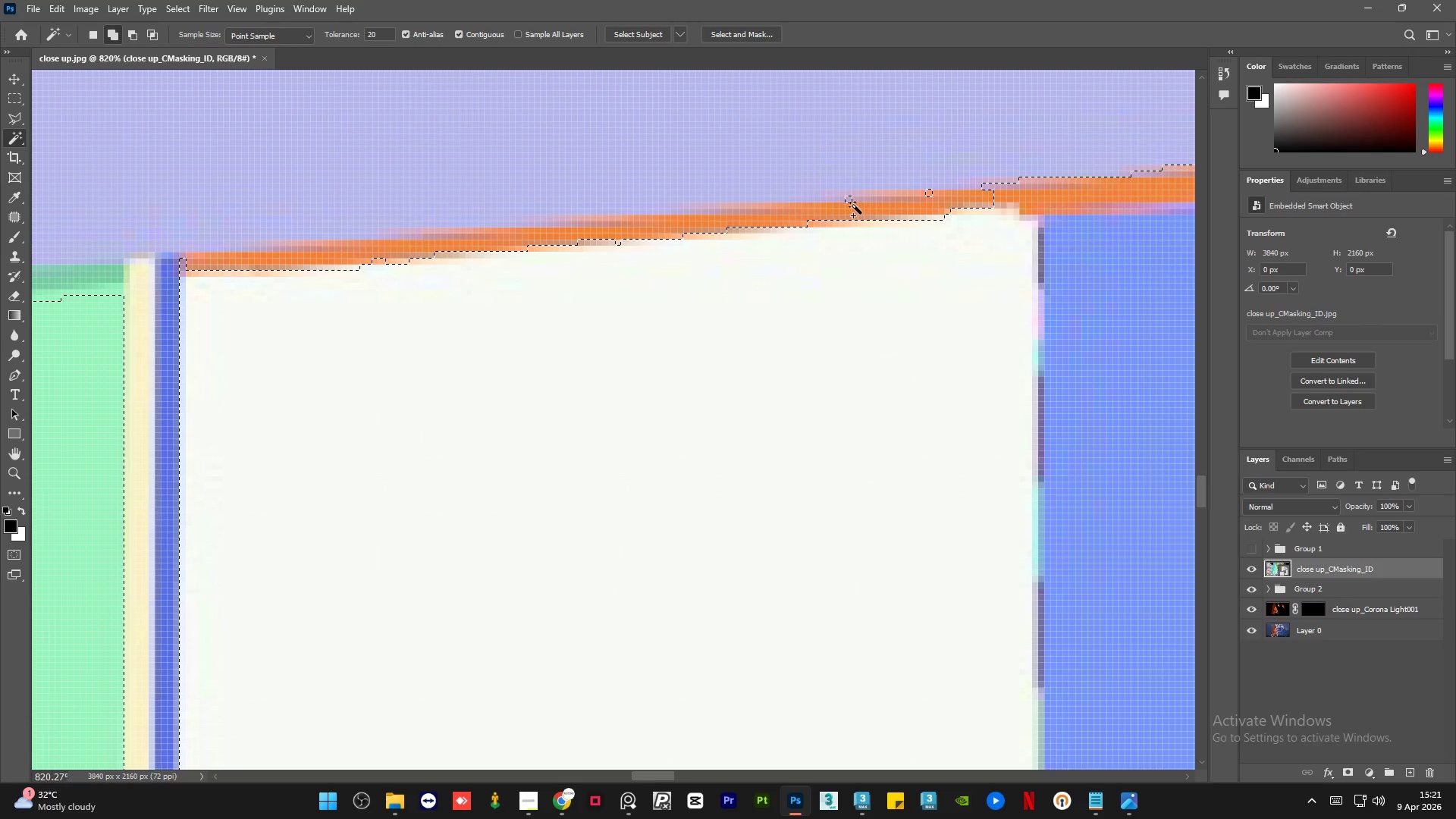 
left_click([852, 202])
 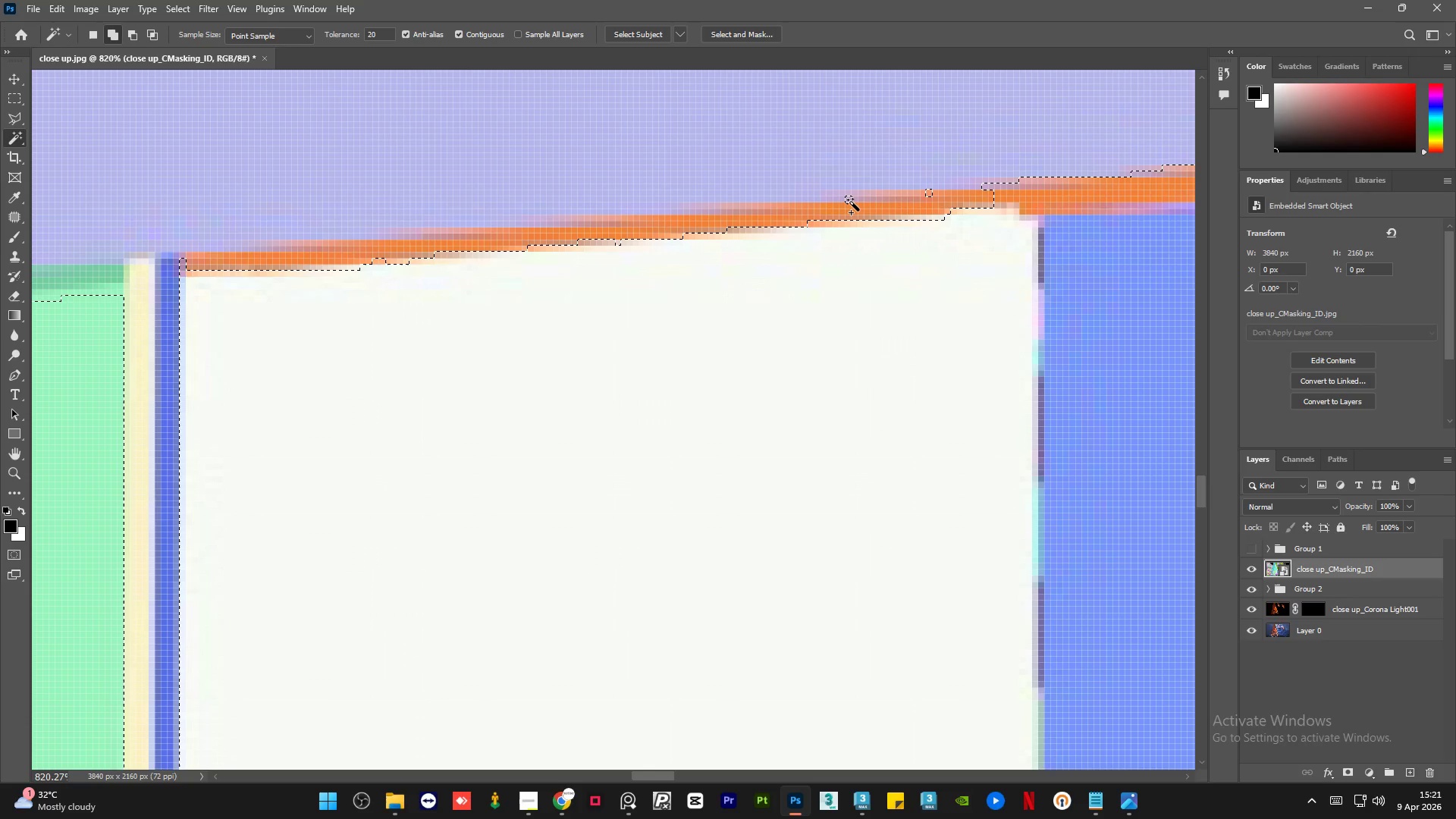 
hold_key(key=ShiftLeft, duration=1.52)
 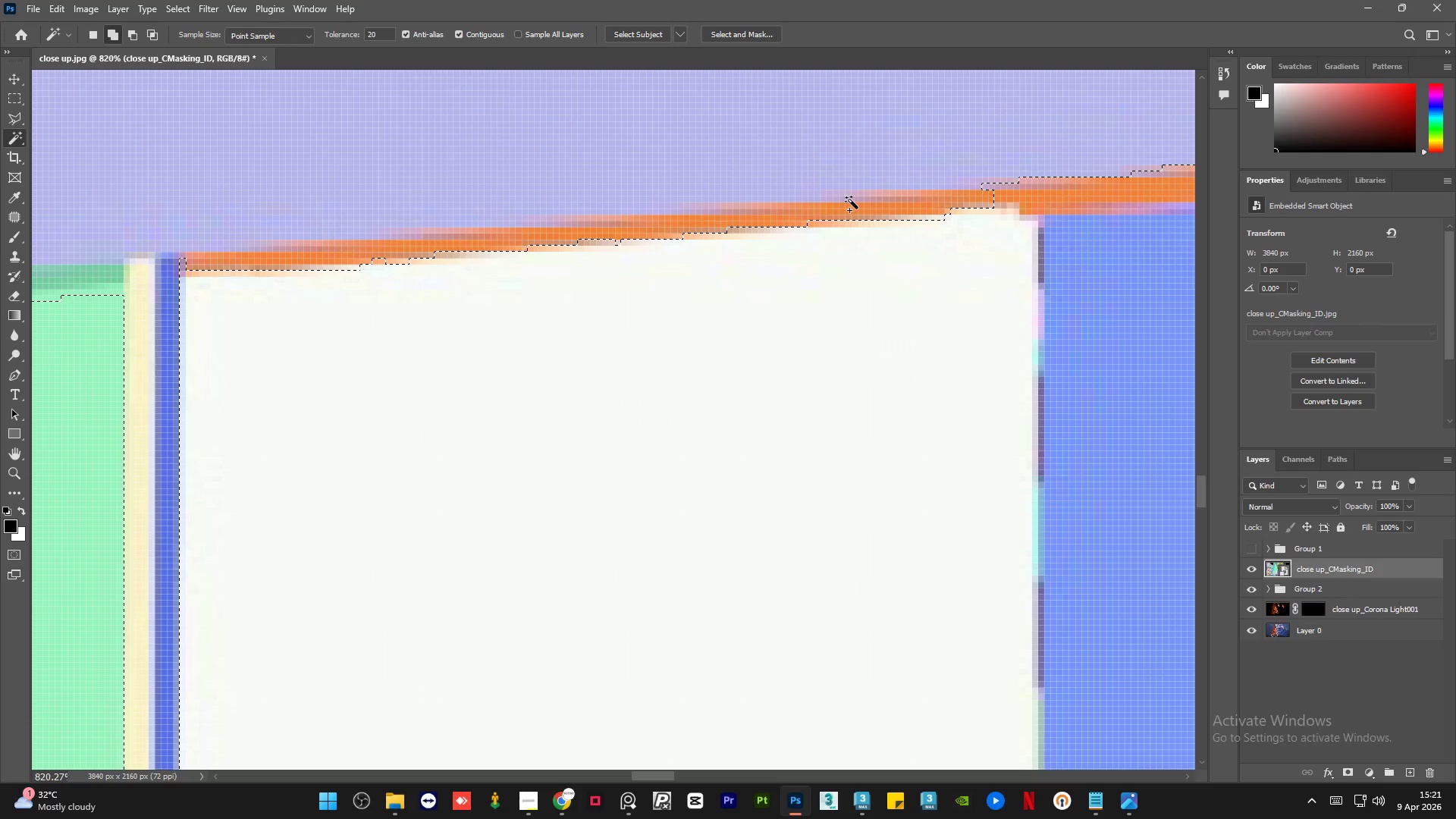 
hold_key(key=ShiftLeft, duration=0.55)
left_click([850, 200])
 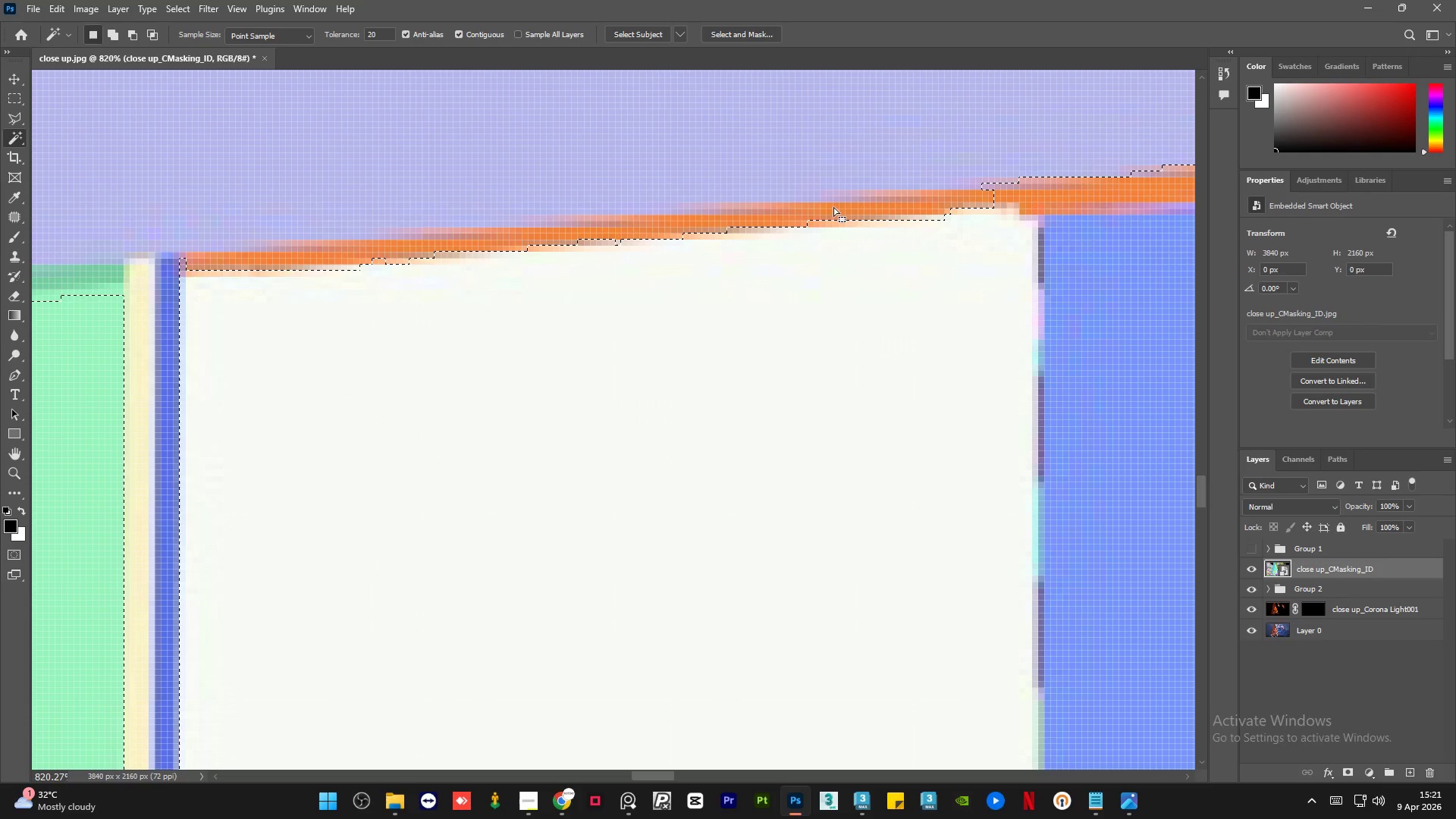 
hold_key(key=AltLeft, duration=1.5)
 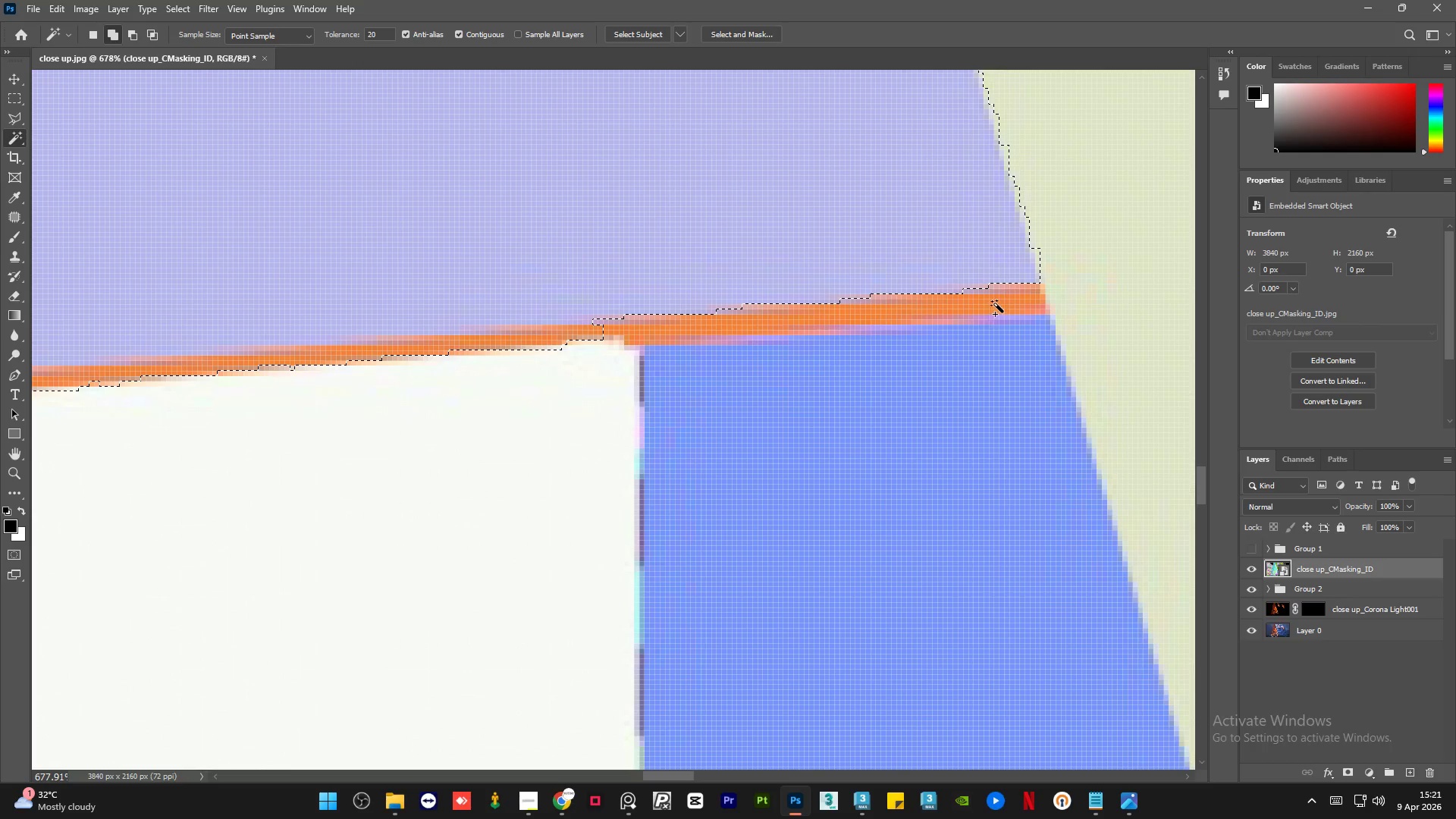 
key(Alt+AltLeft)
 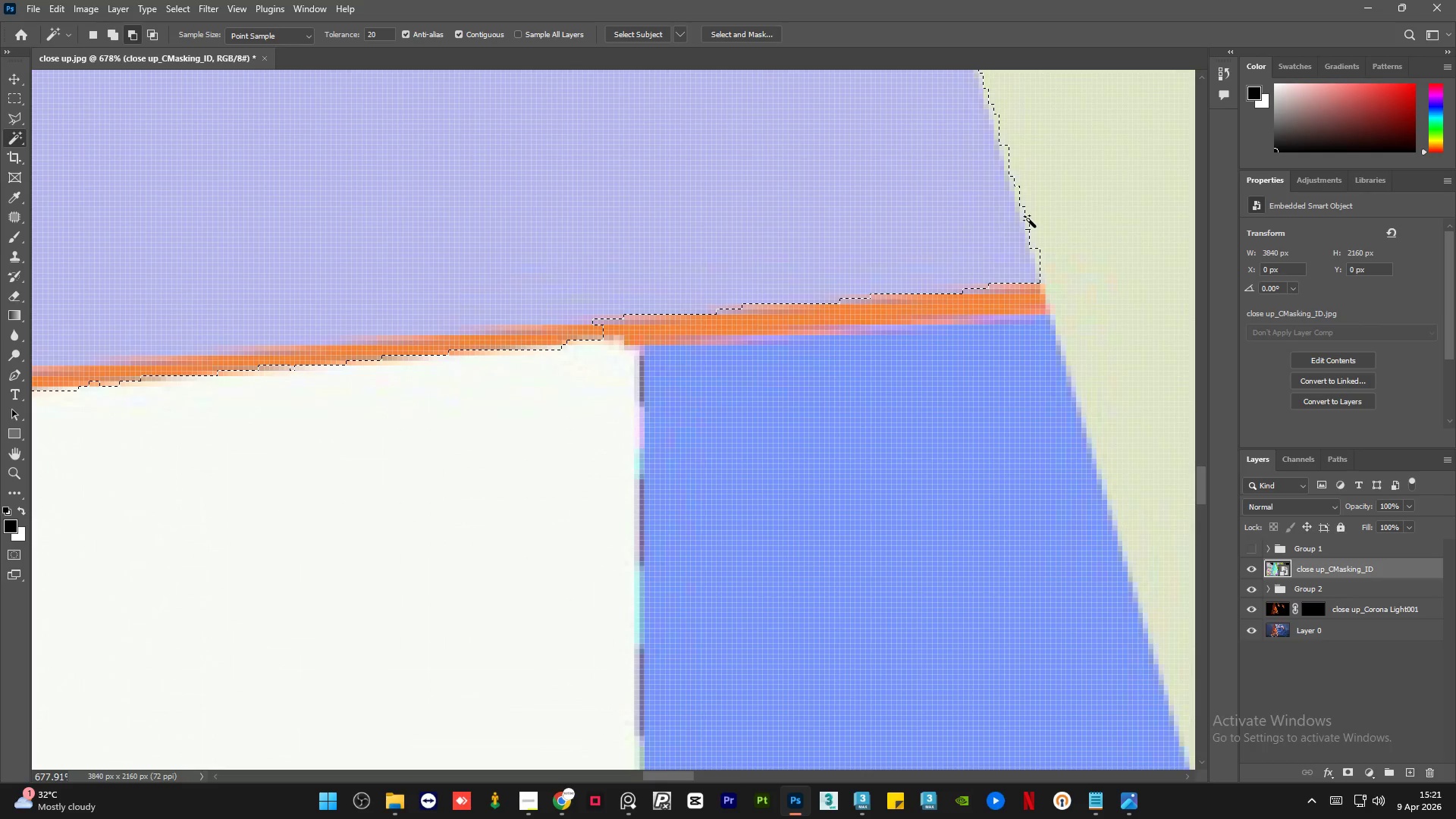 
key(Alt+AltLeft)
 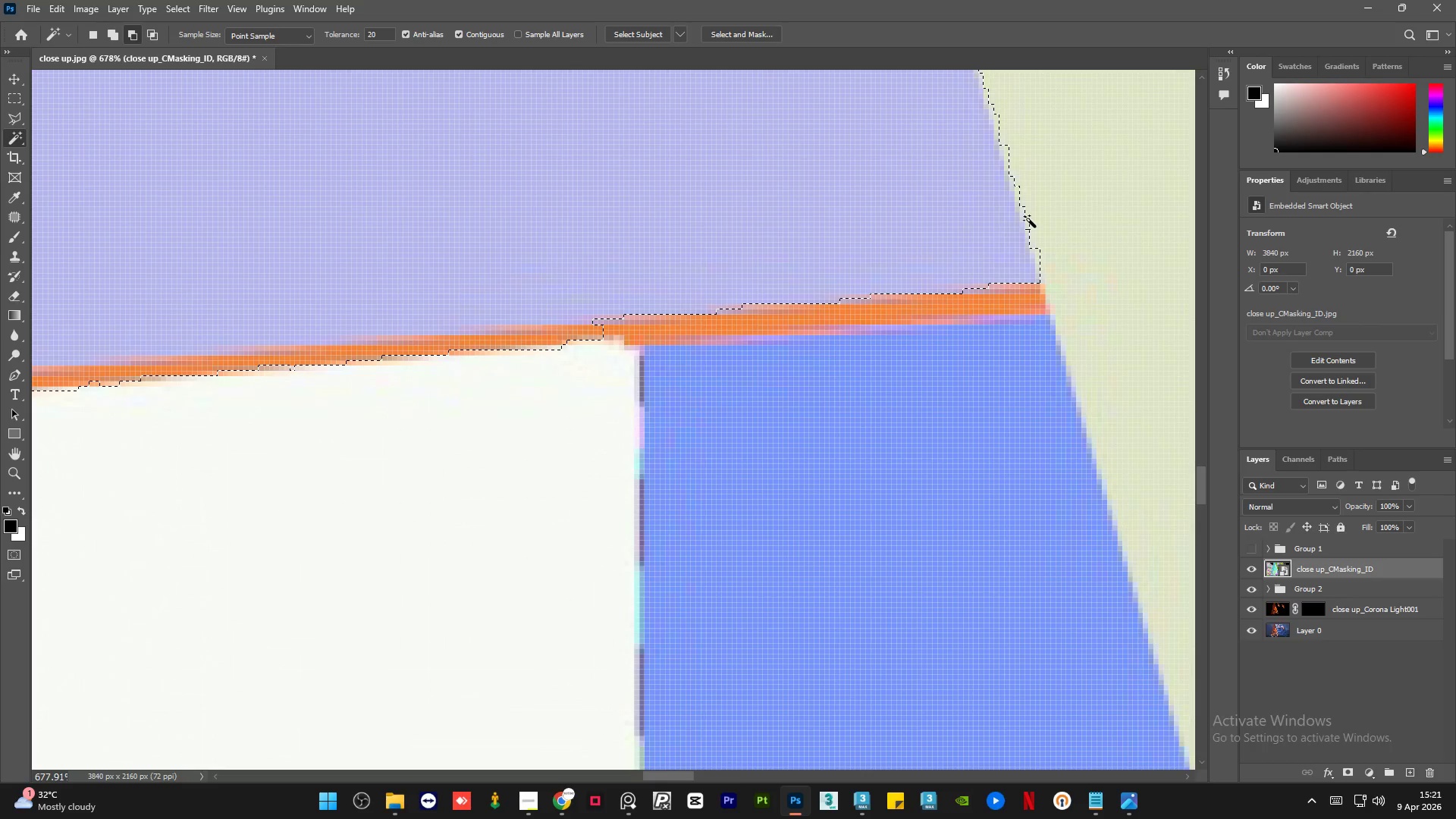 
key(Alt+AltLeft)
 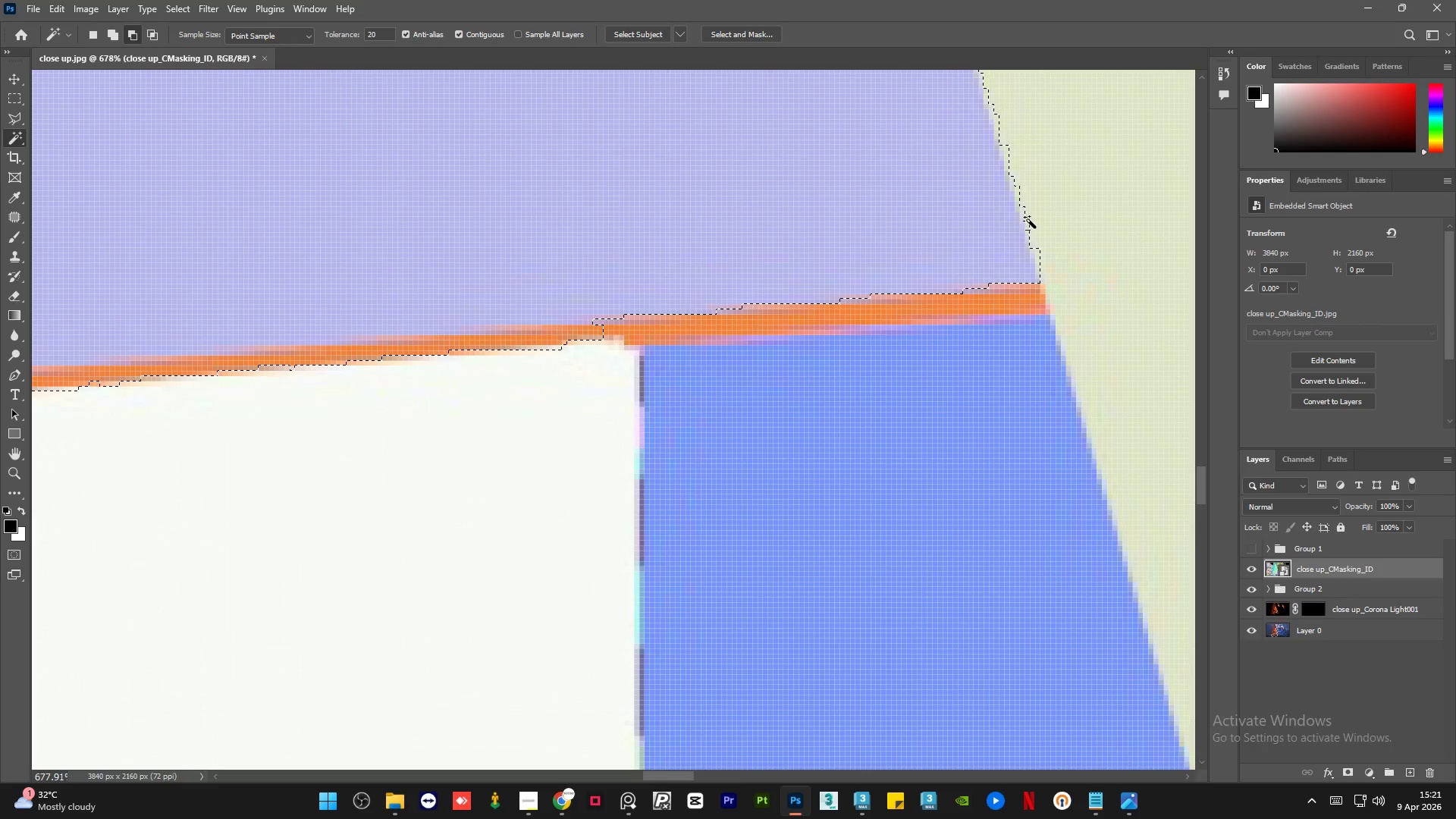 
key(Alt+AltLeft)
 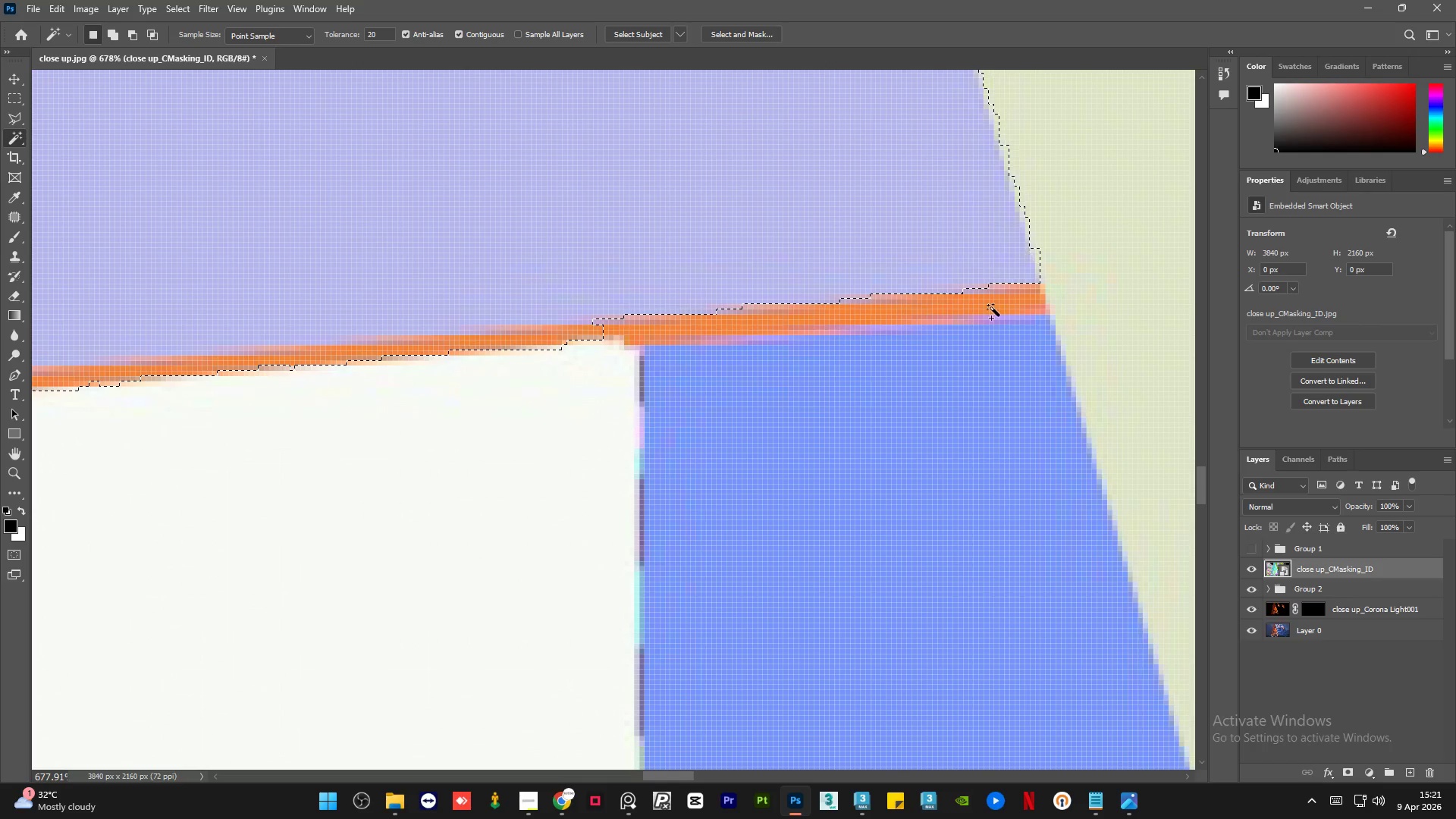 
hold_key(key=ShiftLeft, duration=0.59)
 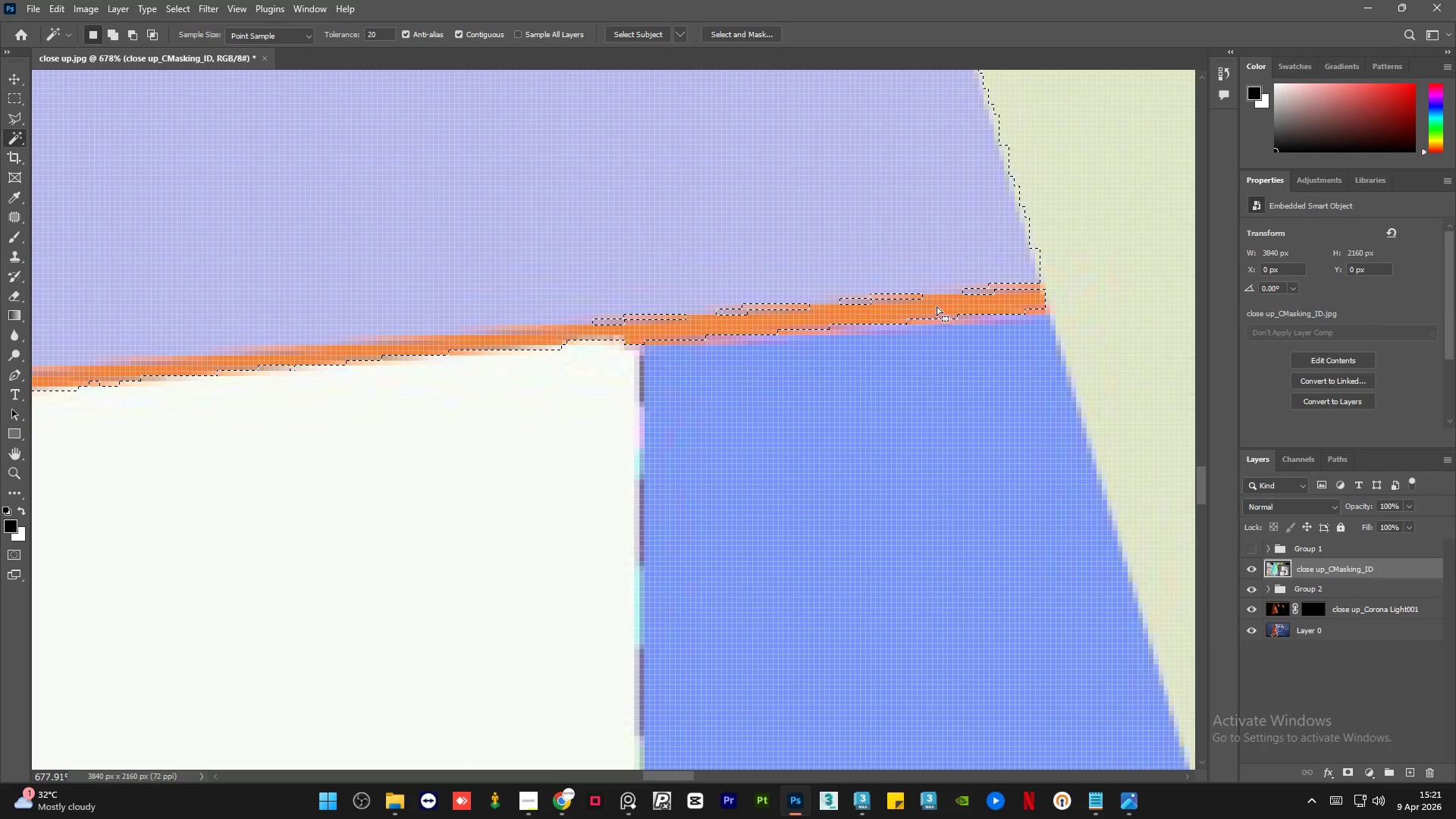 
scroll: coordinate [1028, 219], scroll_direction: down, amount: 2.0
 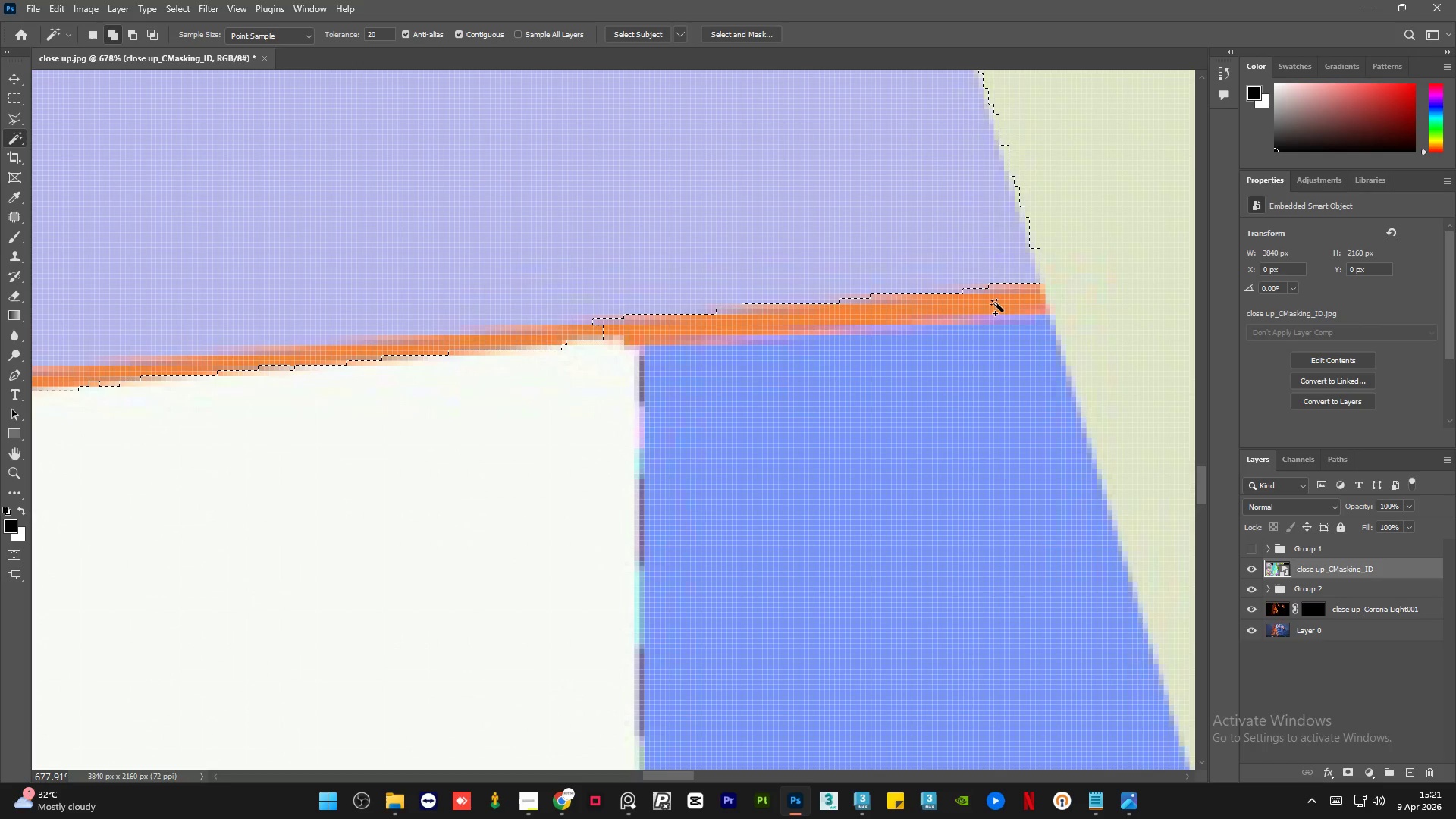 
left_click([996, 303])
 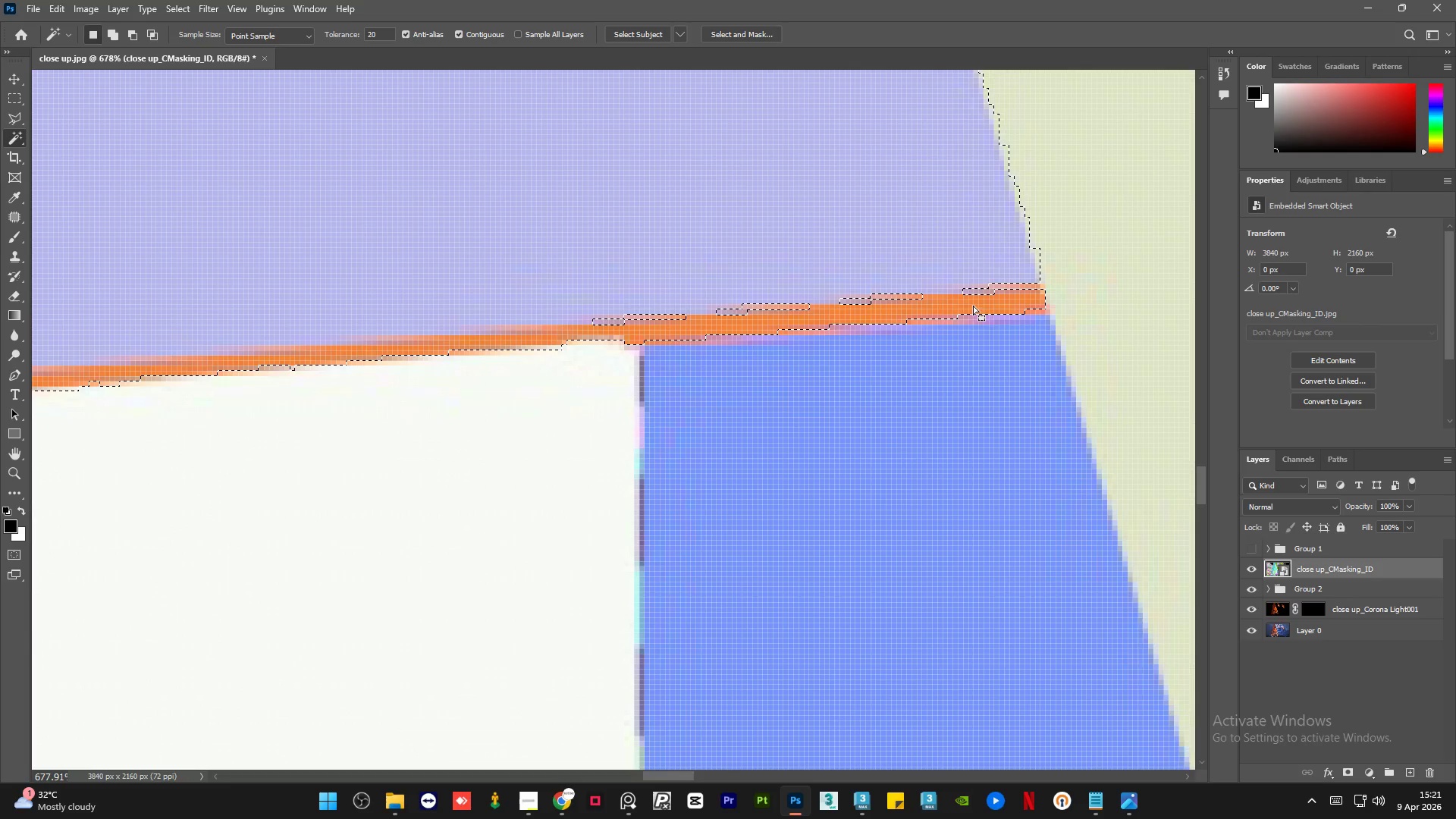 
key(Shift+ShiftLeft)
 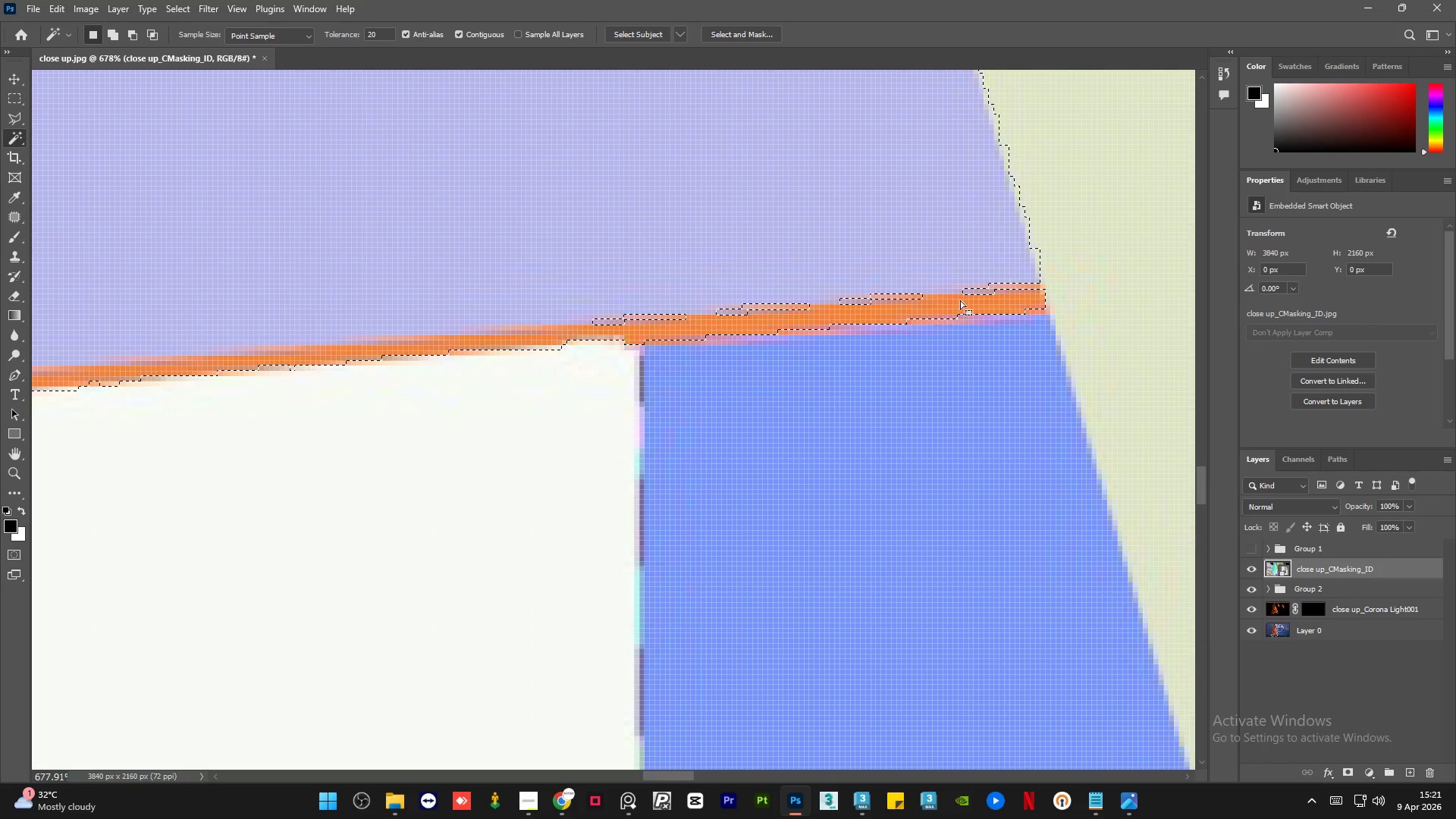 
hold_key(key=ShiftLeft, duration=0.66)
left_click([983, 289])
 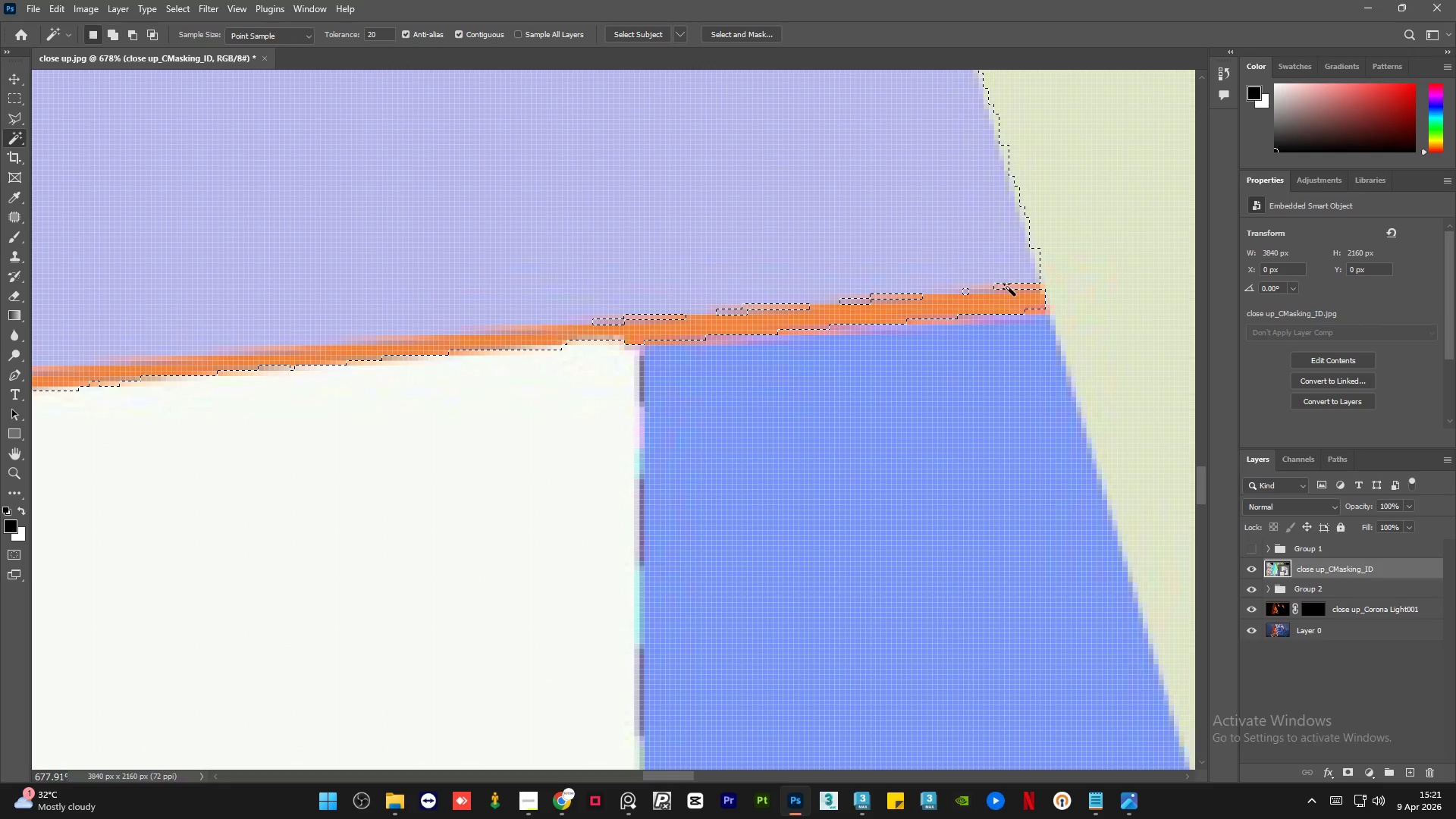 
hold_key(key=ShiftLeft, duration=0.44)
left_click([1008, 287])
 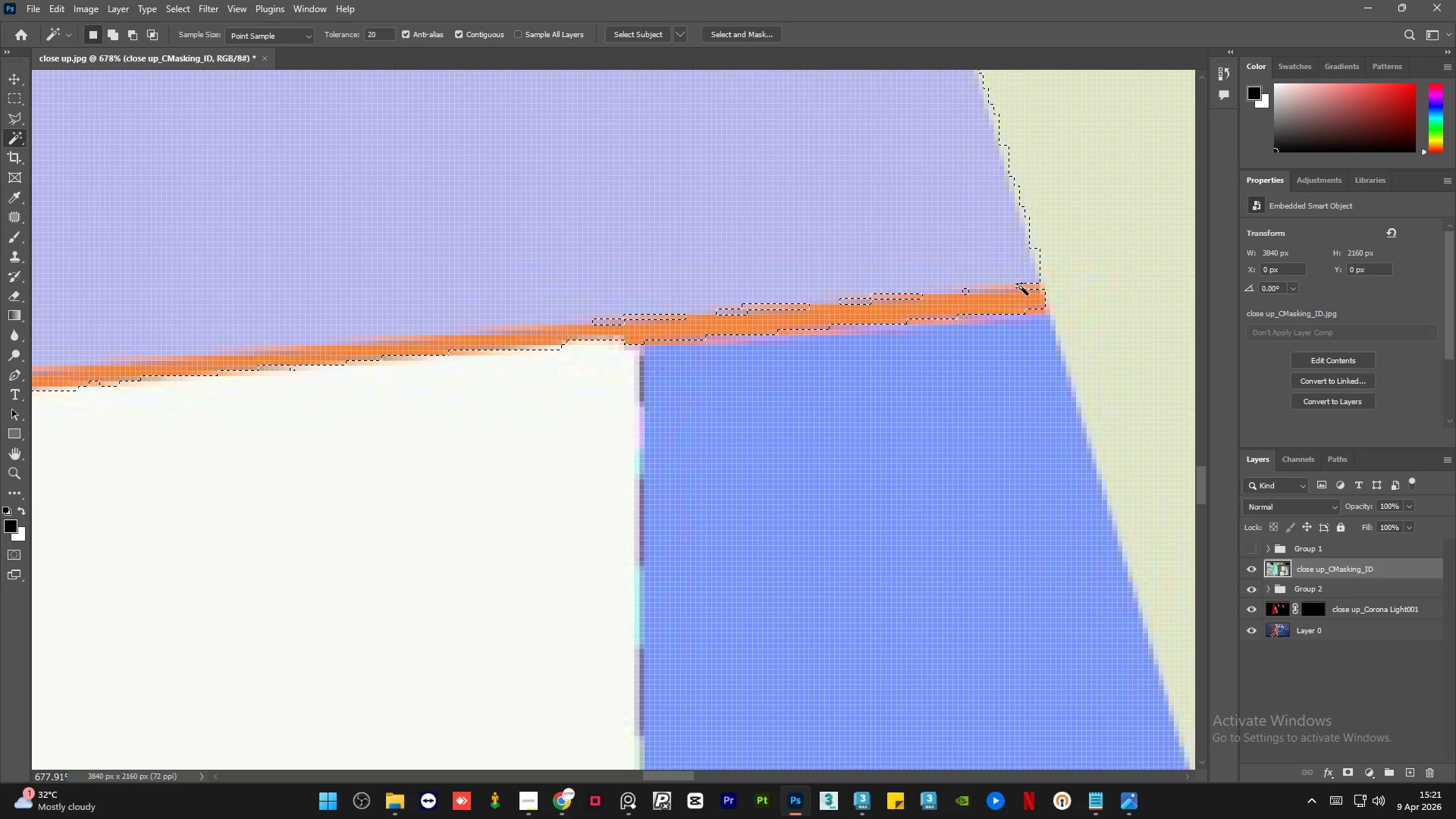 
hold_key(key=ShiftLeft, duration=0.5)
left_click([1030, 287])
 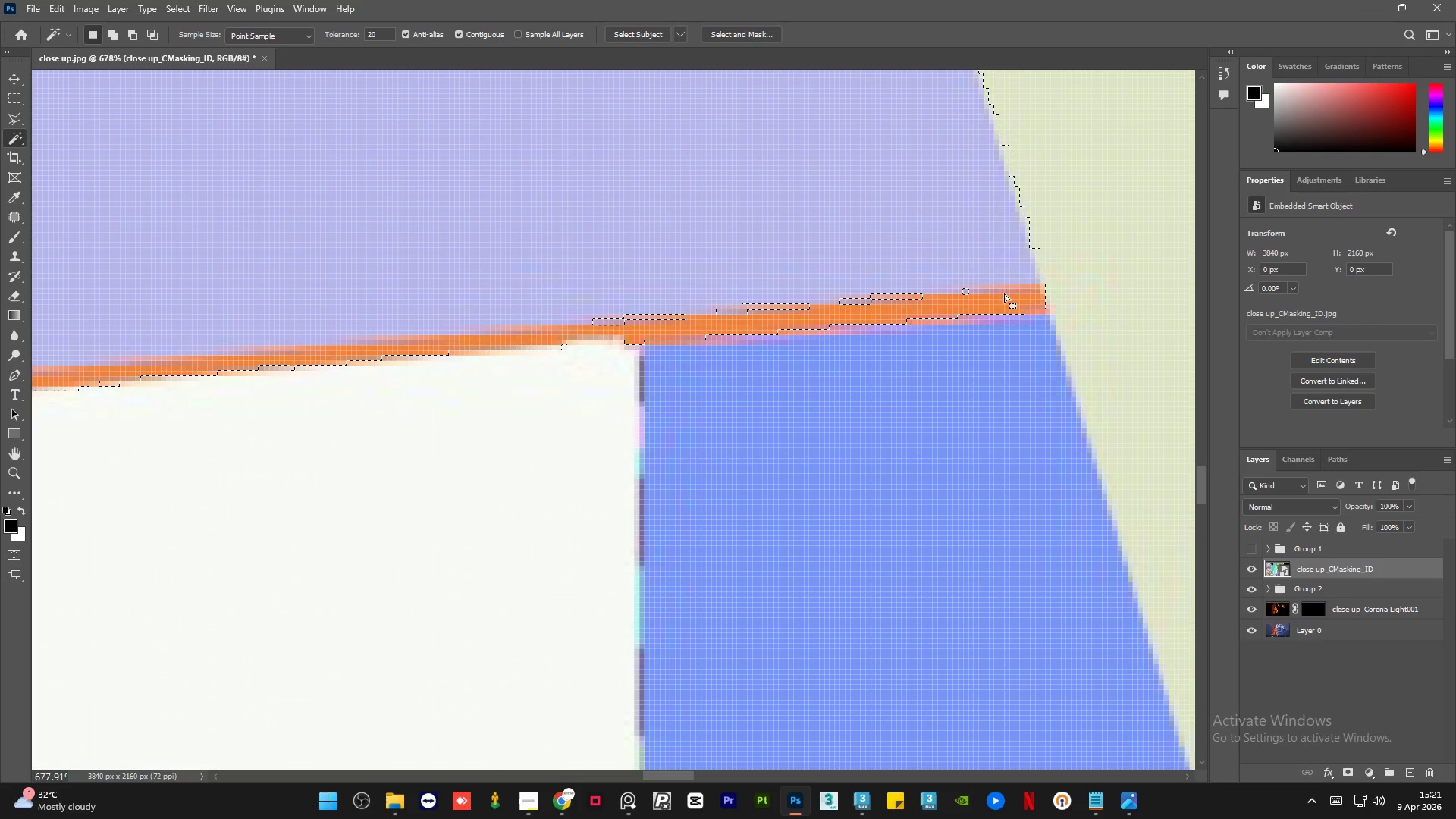 
hold_key(key=ShiftLeft, duration=0.88)
left_click([968, 292])
 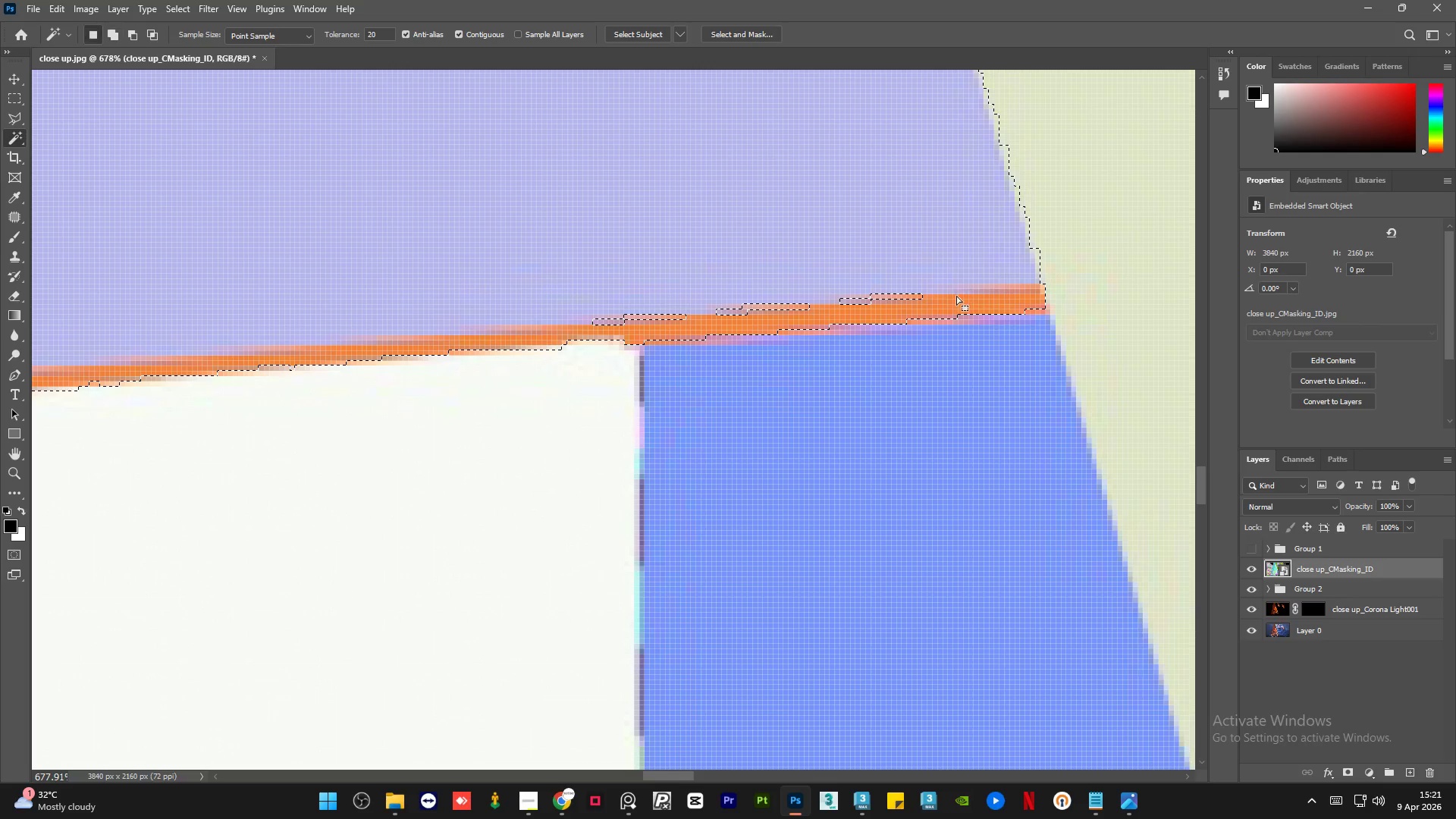 
hold_key(key=ShiftLeft, duration=0.56)
left_click([889, 300])
 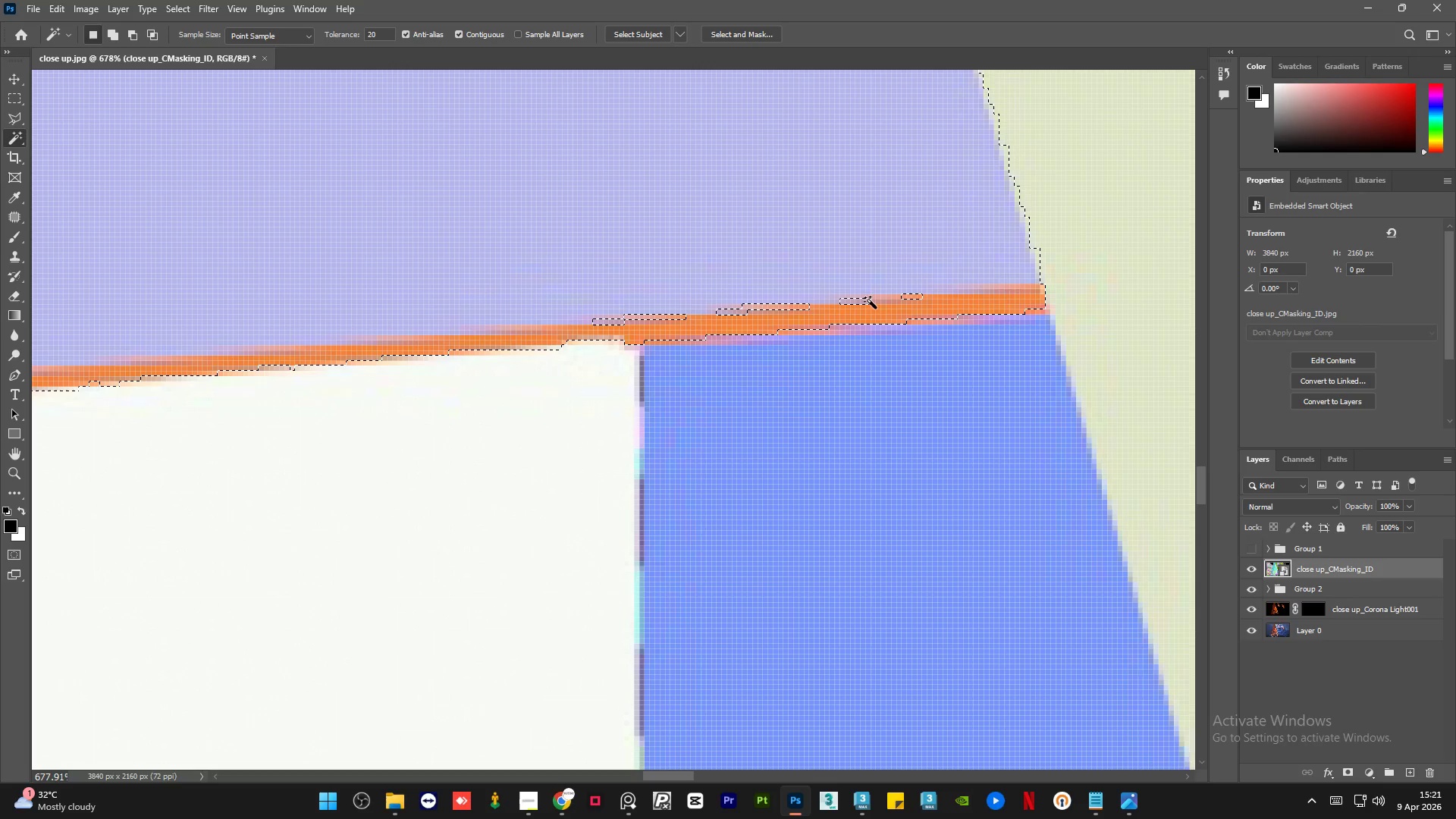 
hold_key(key=ShiftLeft, duration=0.39)
left_click([857, 302])
 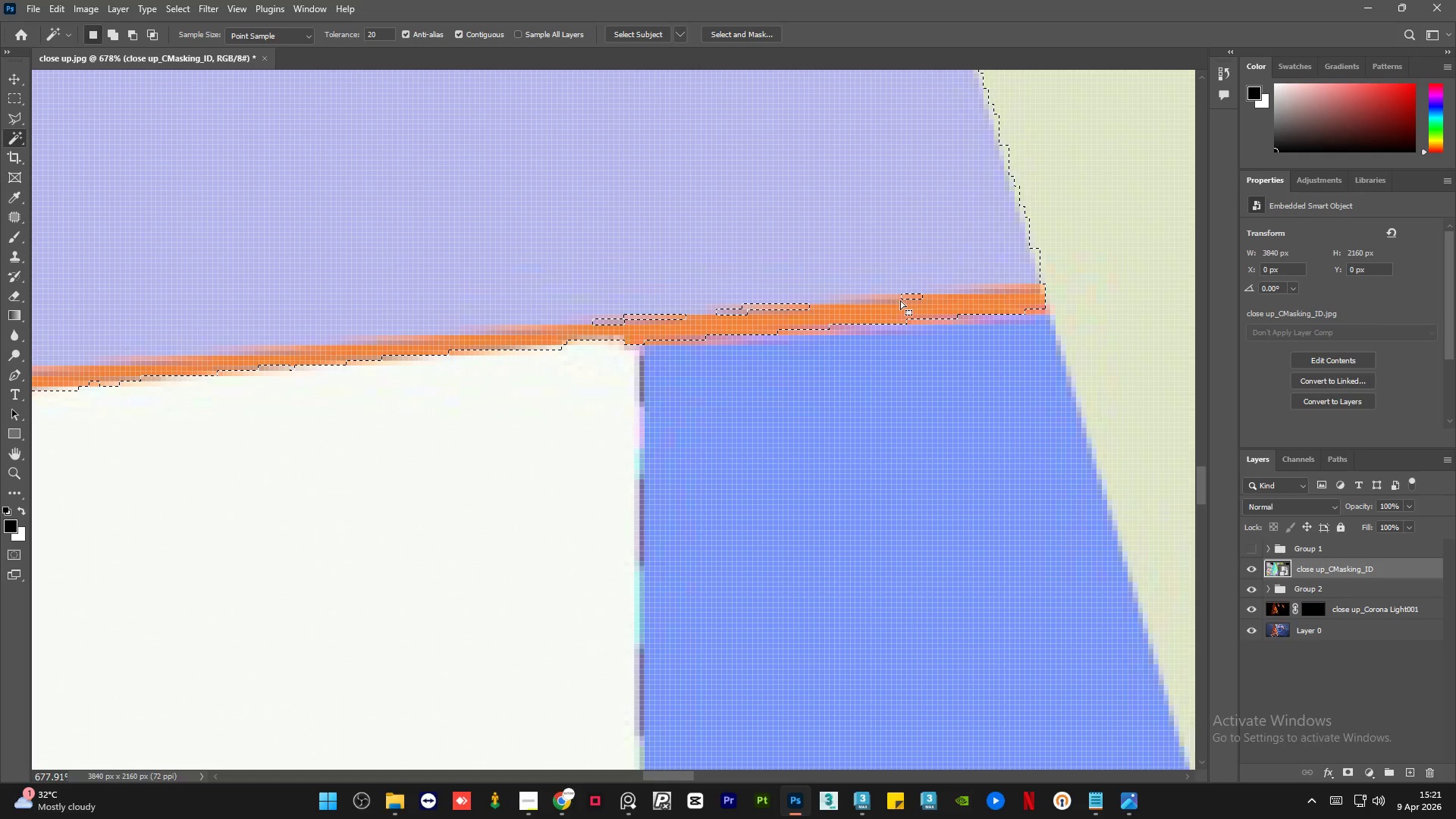 
hold_key(key=ShiftLeft, duration=0.48)
 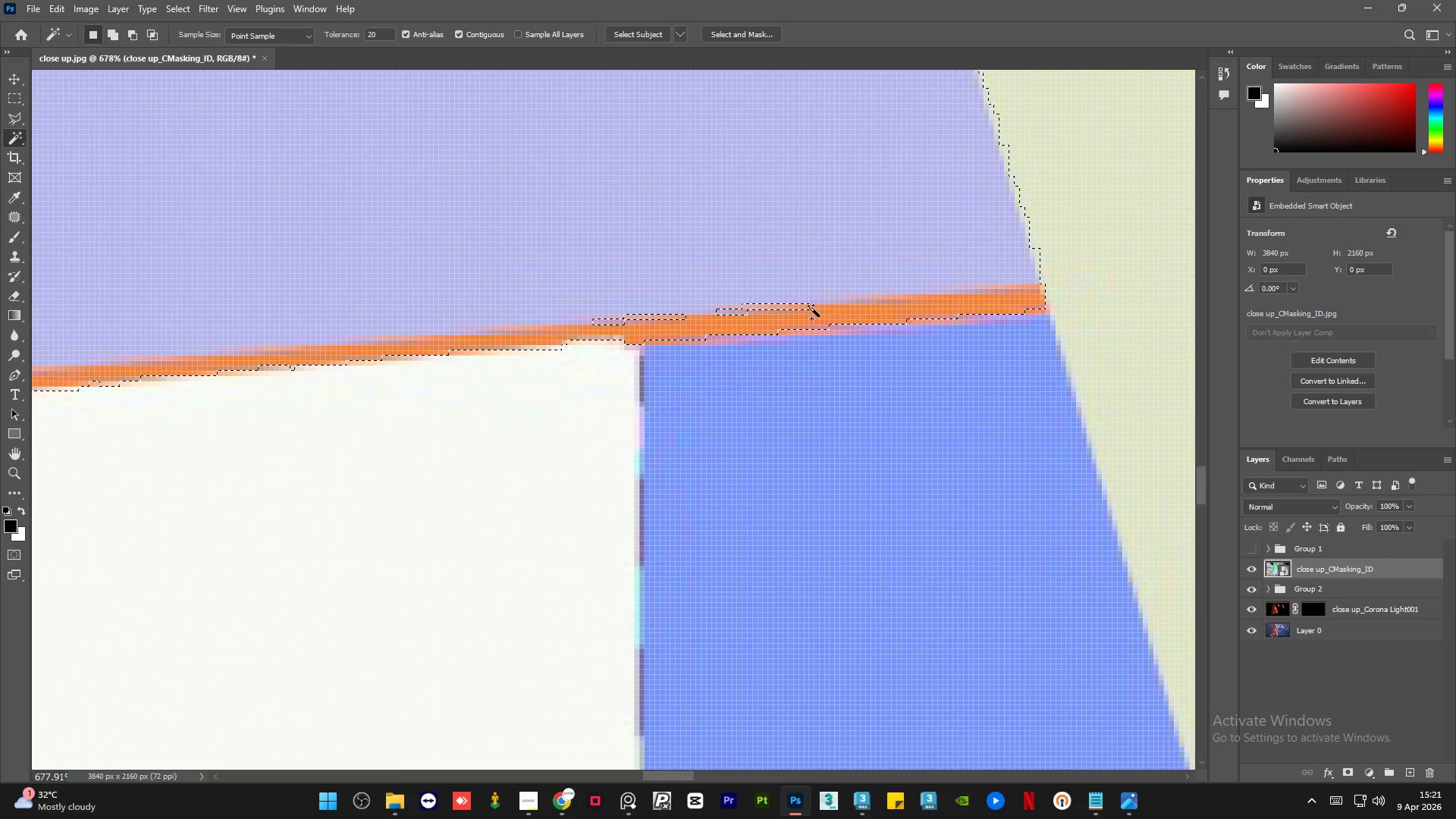 
hold_key(key=ShiftLeft, duration=0.53)
left_click([800, 309])
 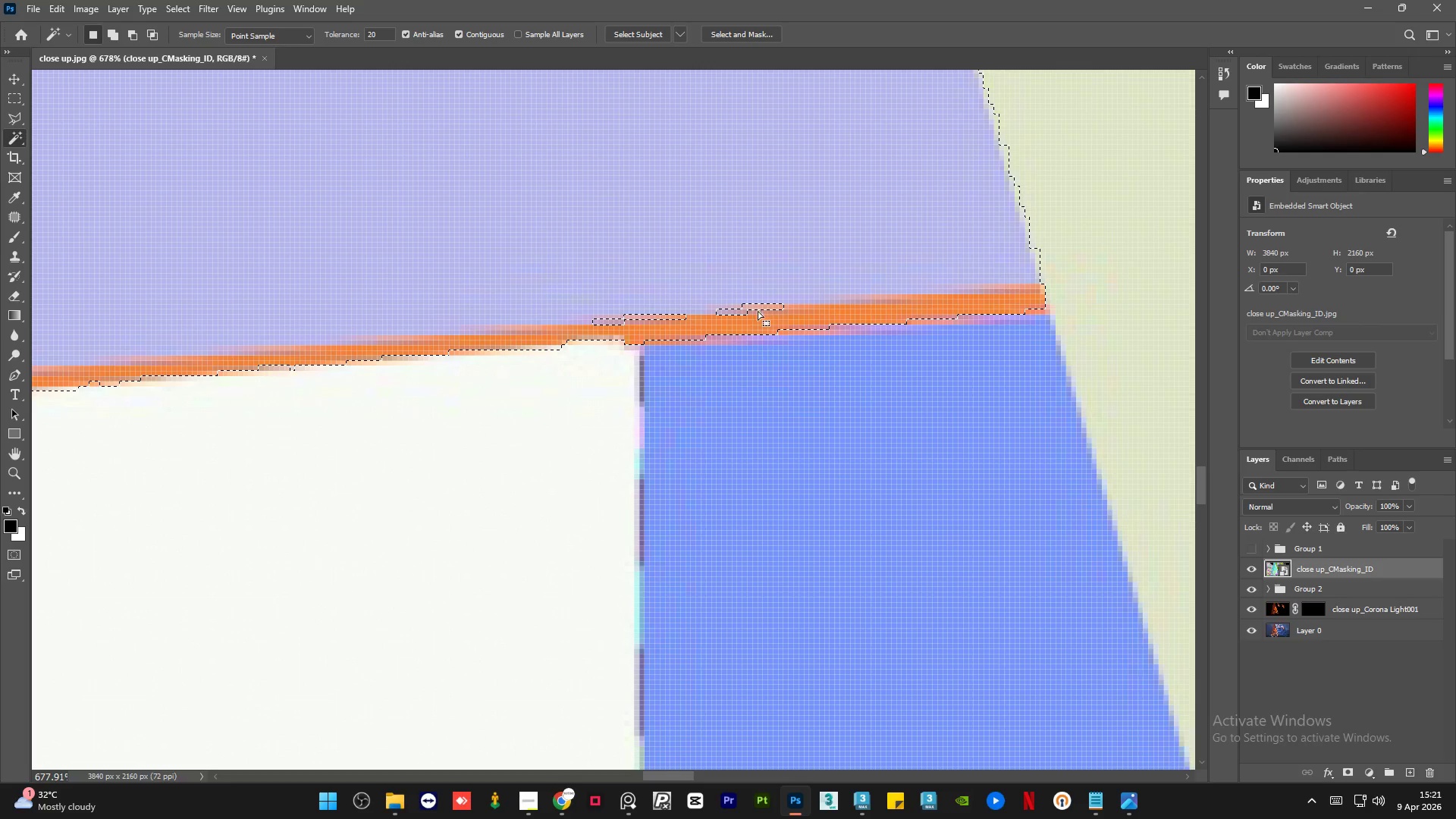 
hold_key(key=ShiftLeft, duration=0.44)
left_click([758, 311])
 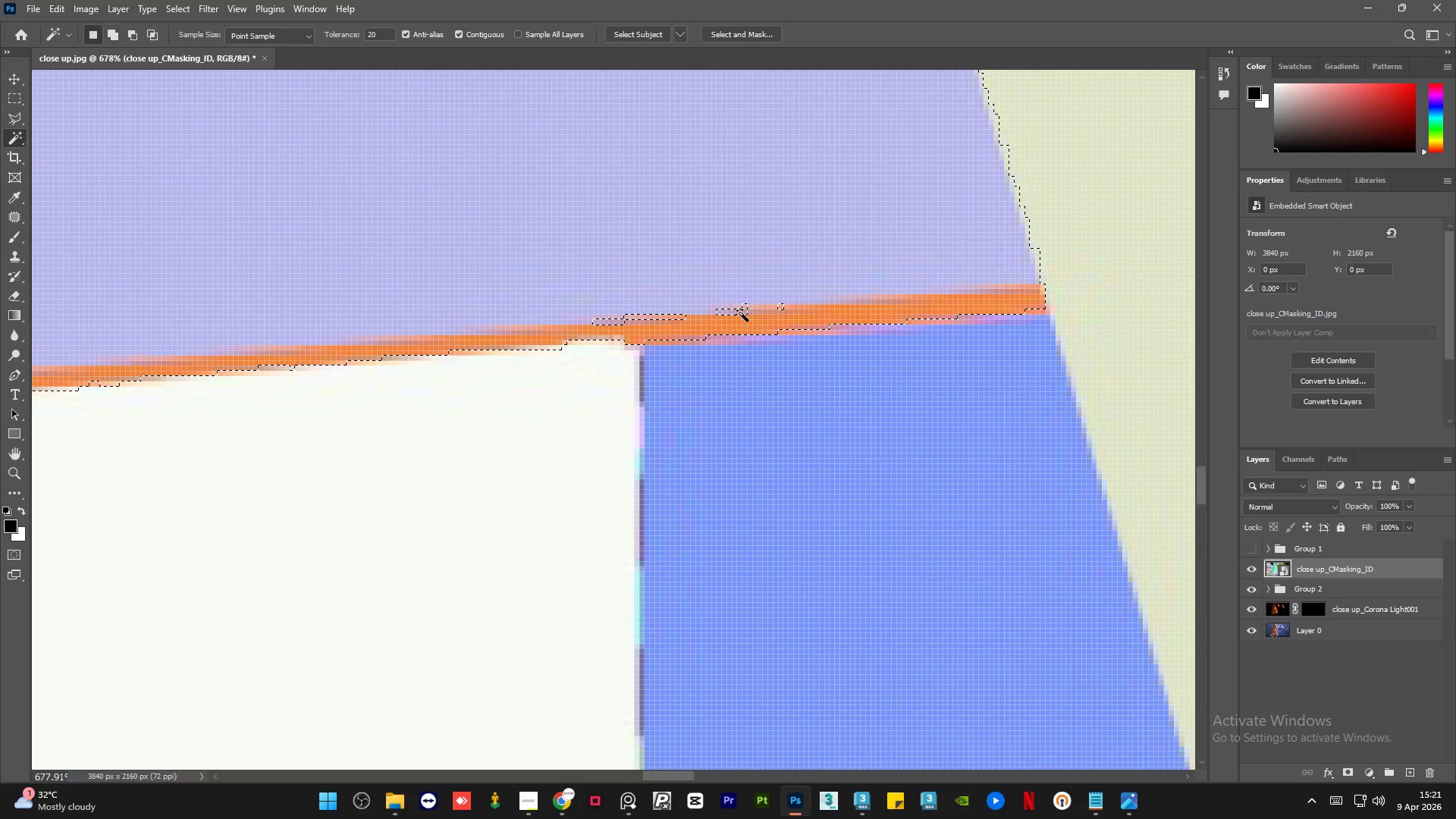 
hold_key(key=ShiftLeft, duration=0.38)
left_click([739, 313])
 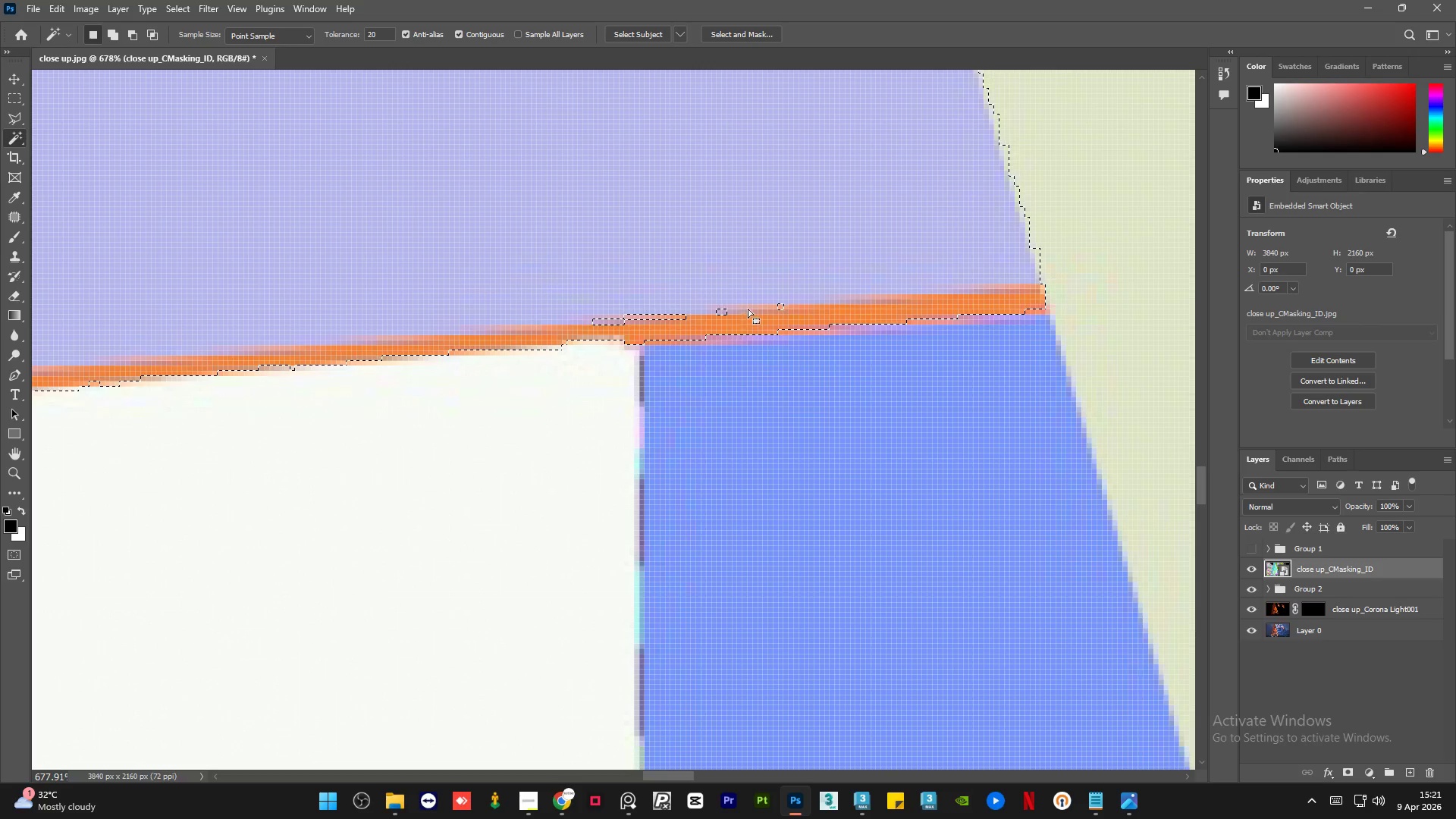 
hold_key(key=ShiftLeft, duration=0.67)
left_click([726, 313])
 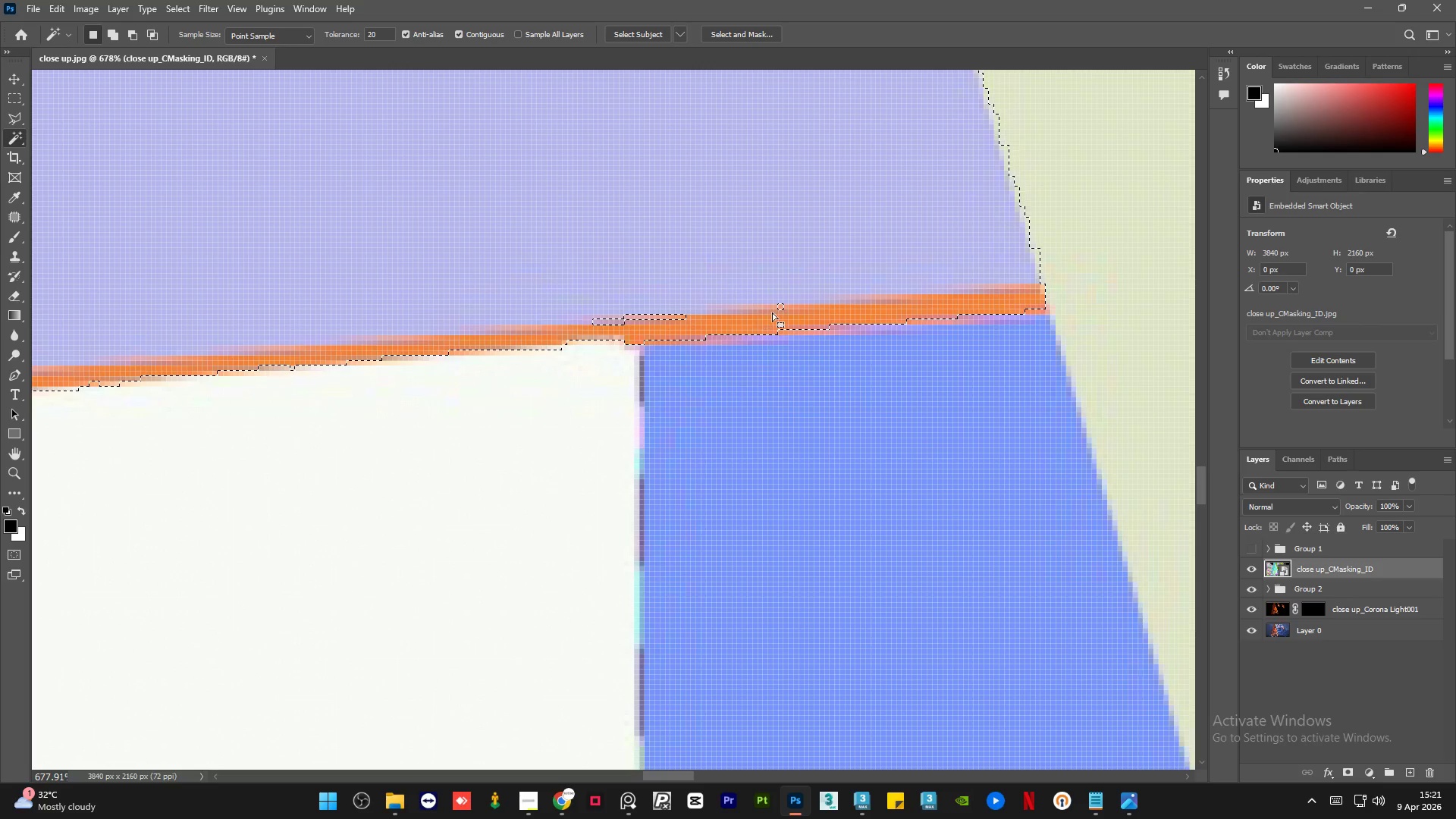 
hold_key(key=ShiftLeft, duration=0.73)
left_click([786, 308])
 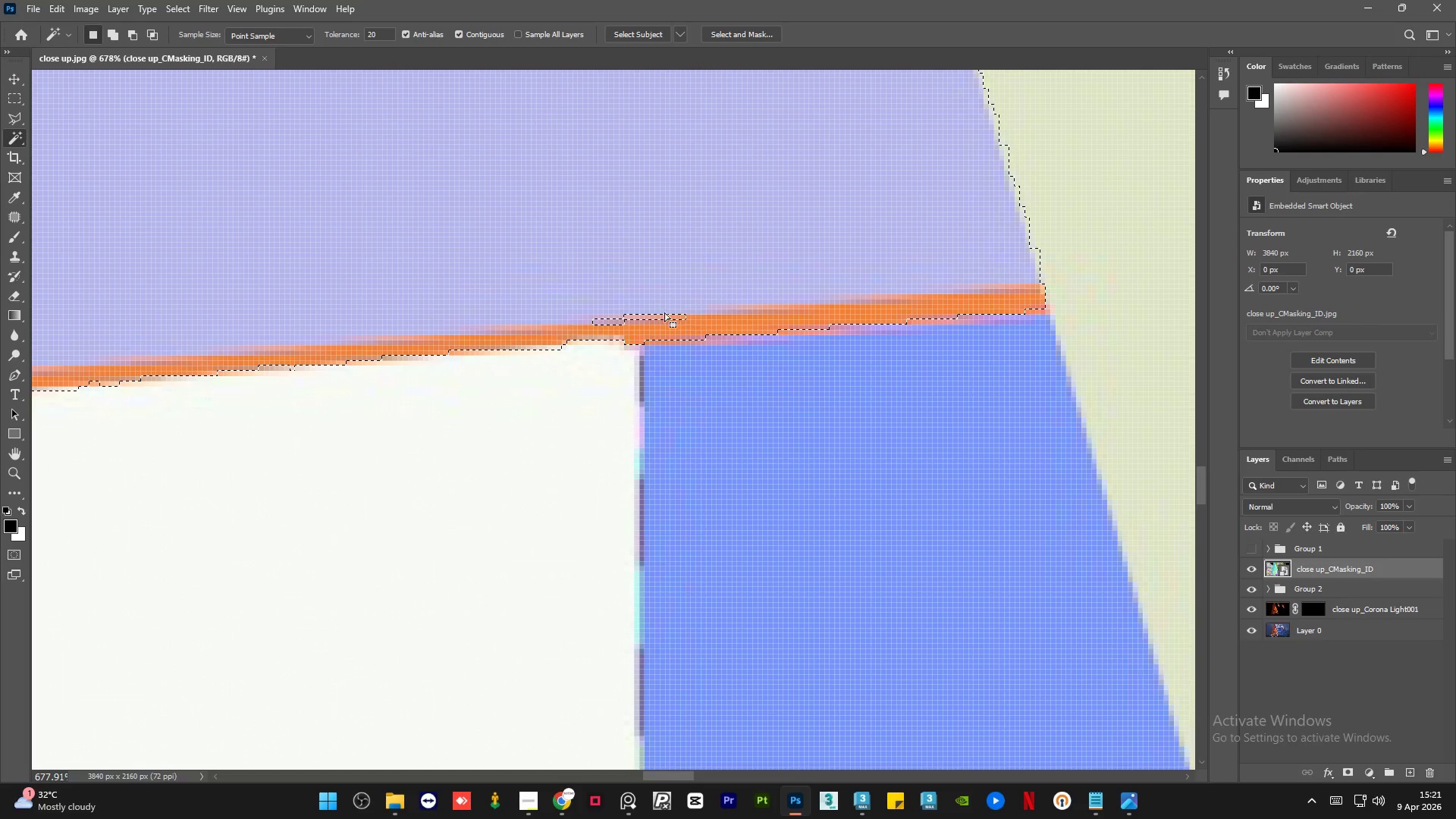 
hold_key(key=ShiftLeft, duration=0.47)
left_click([654, 318])
 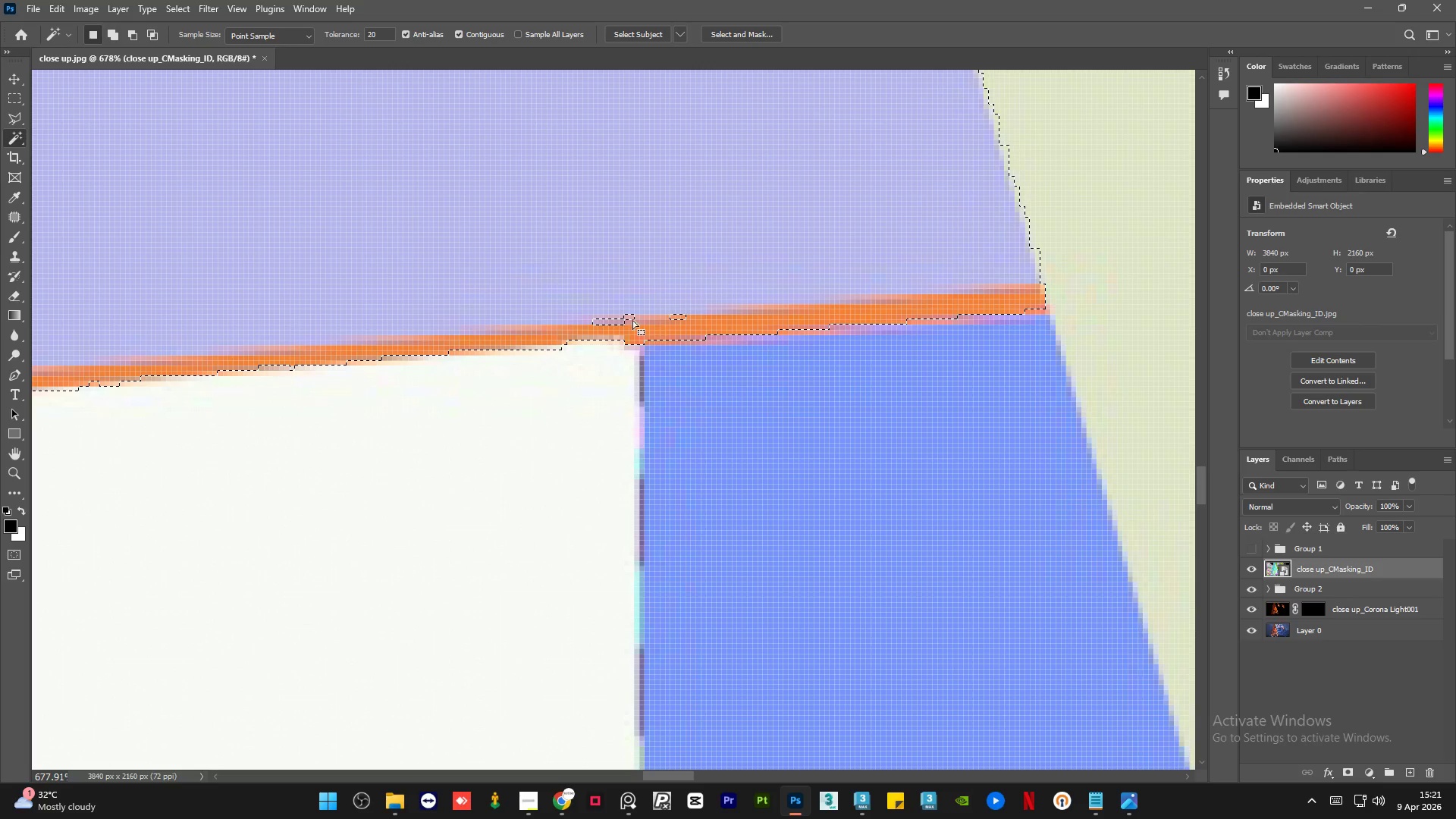 
hold_key(key=ShiftLeft, duration=0.41)
left_click([626, 320])
 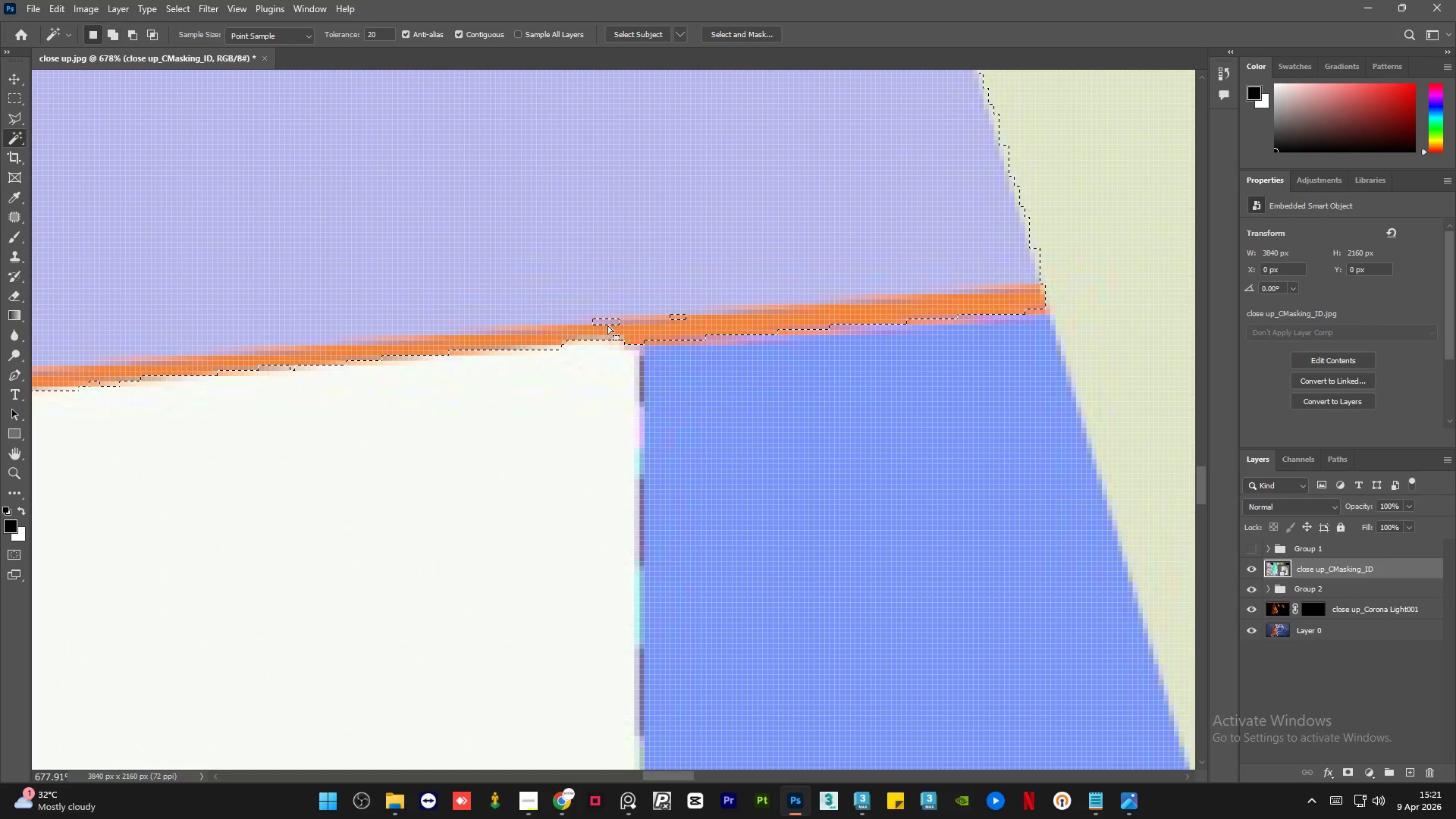 
hold_key(key=ShiftLeft, duration=0.48)
left_click([602, 325])
 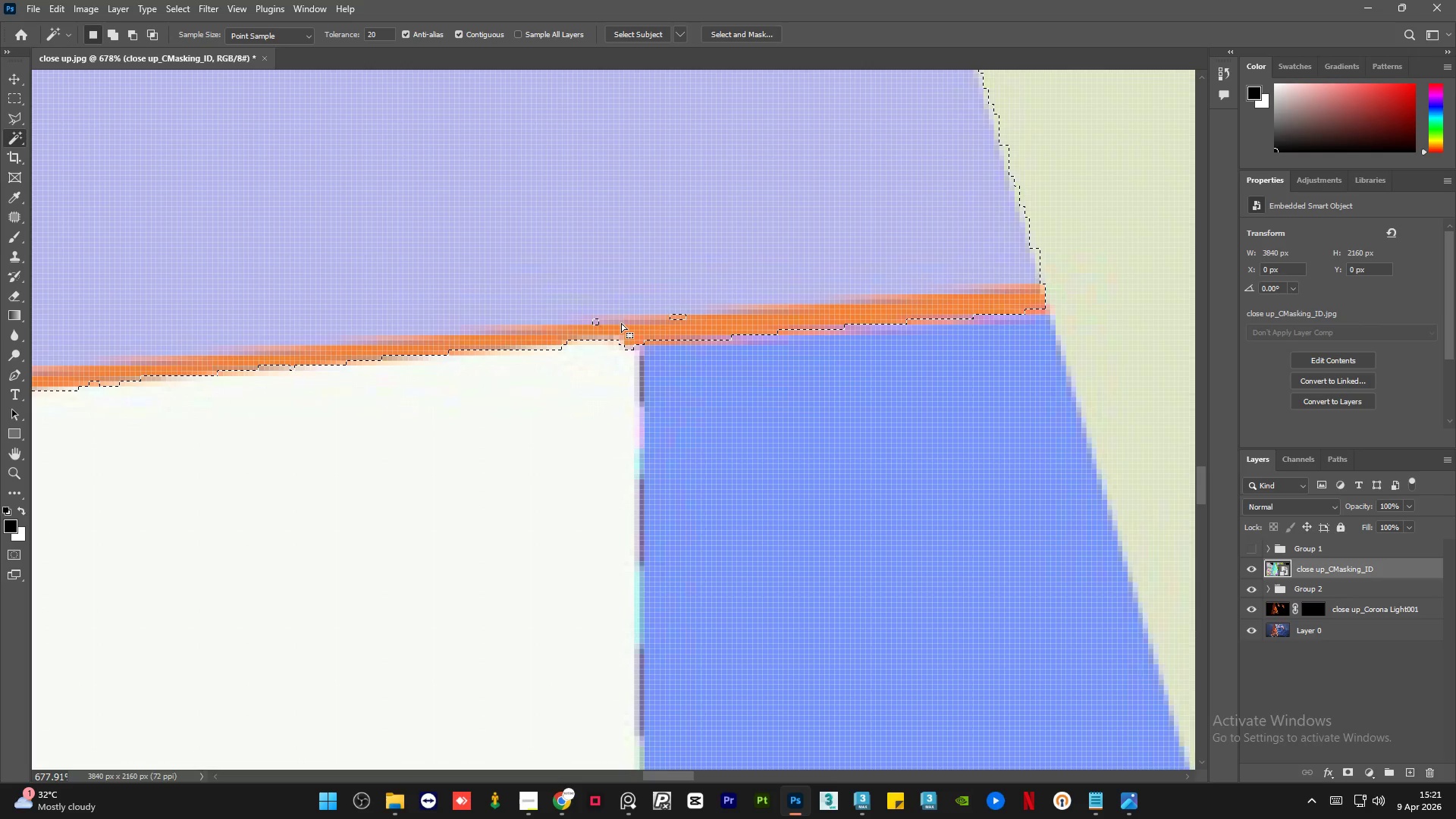 
hold_key(key=ShiftLeft, duration=0.84)
left_click([601, 324])
 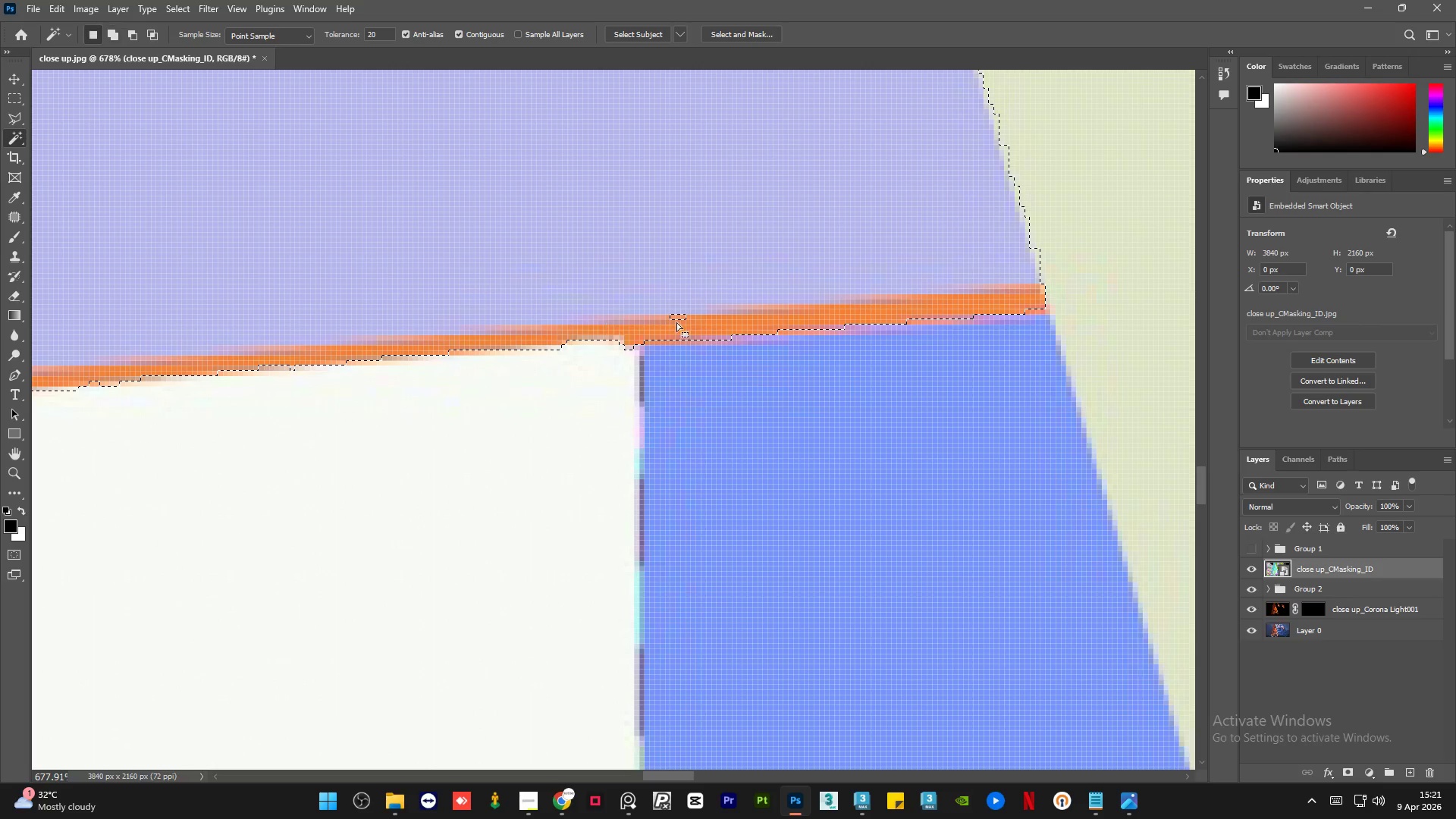 
hold_key(key=ShiftLeft, duration=0.5)
left_click([679, 315])
 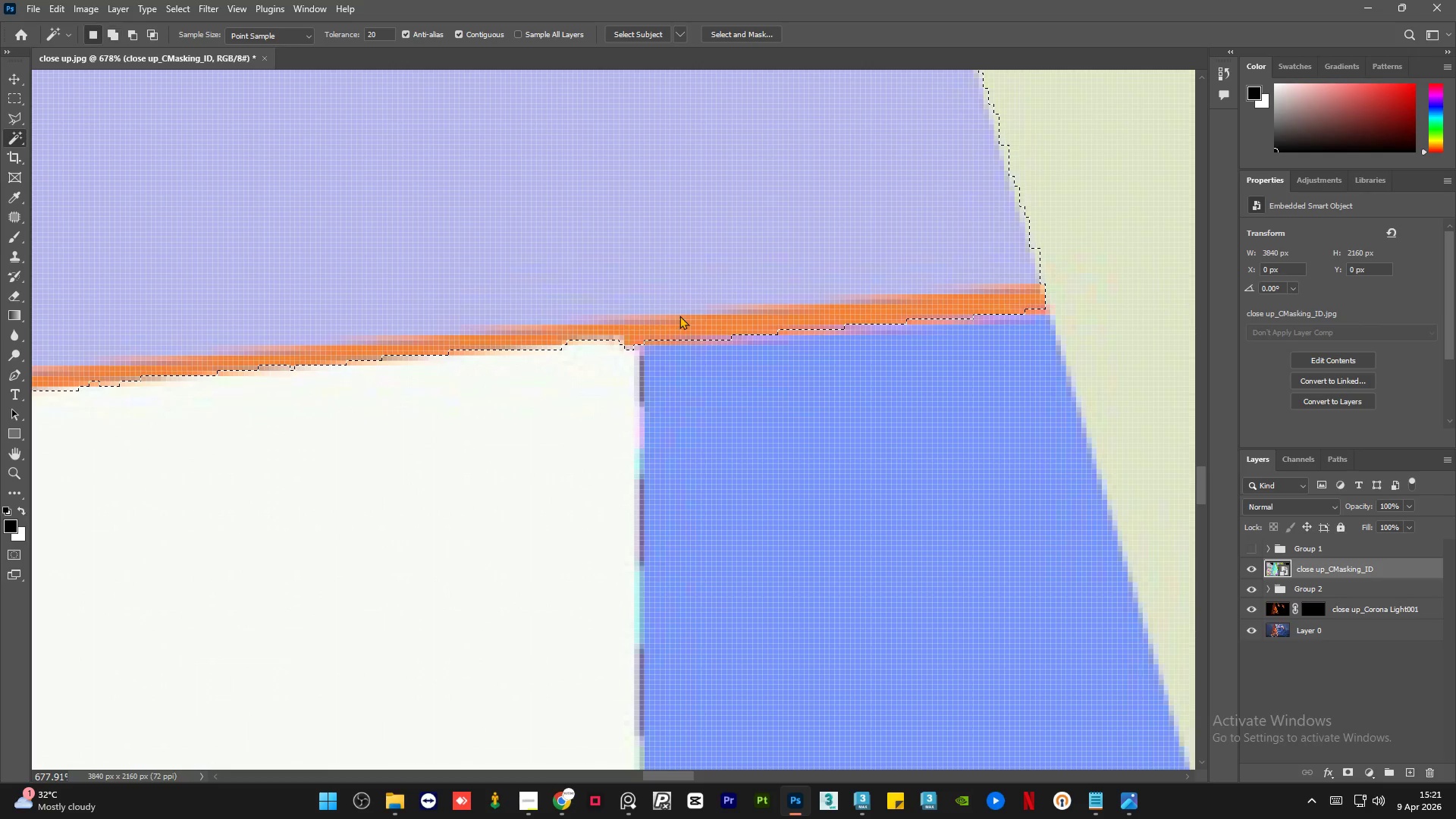 
hold_key(key=ShiftLeft, duration=4.38)
 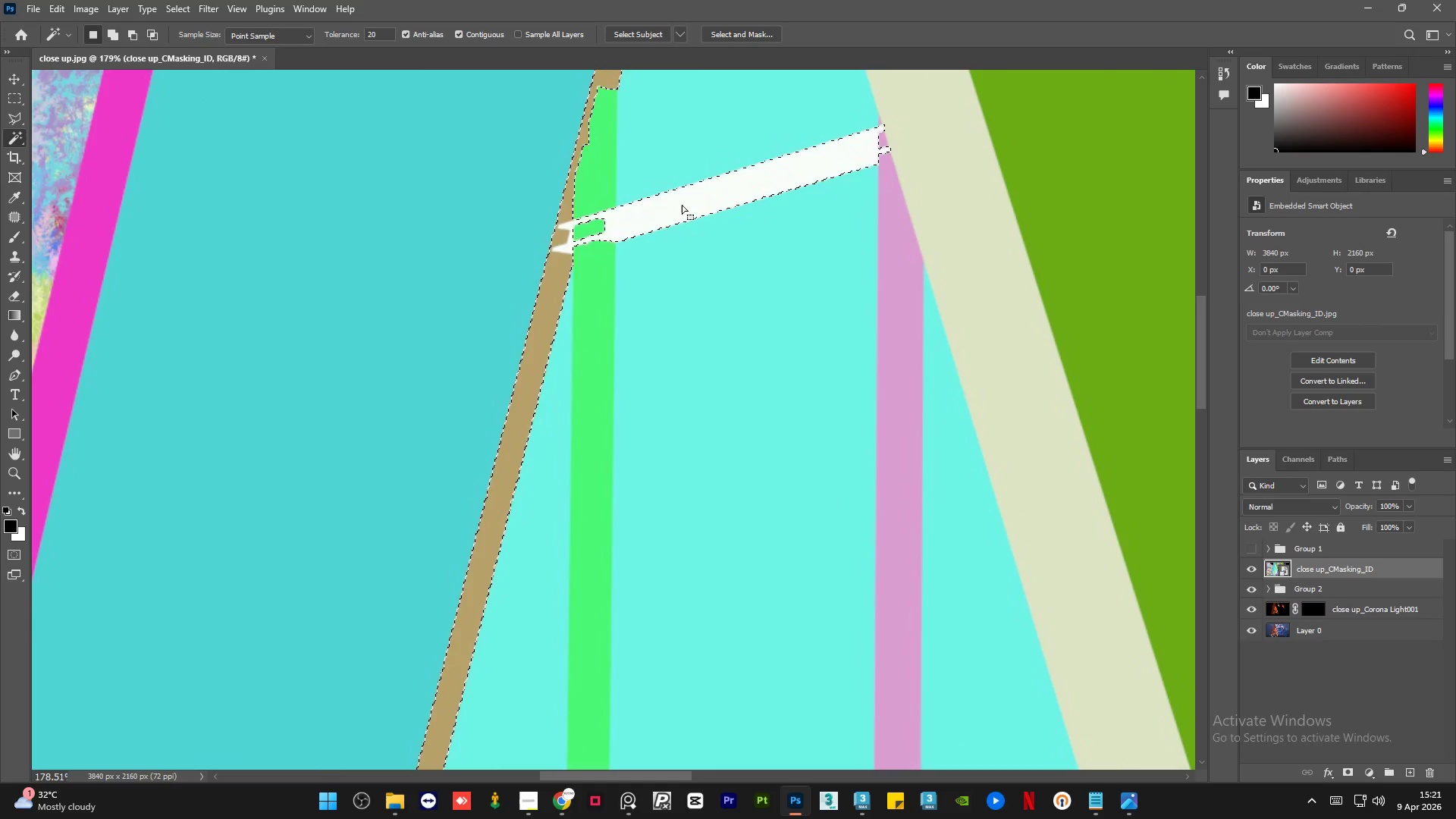 
hold_key(key=AltLeft, duration=1.53)
 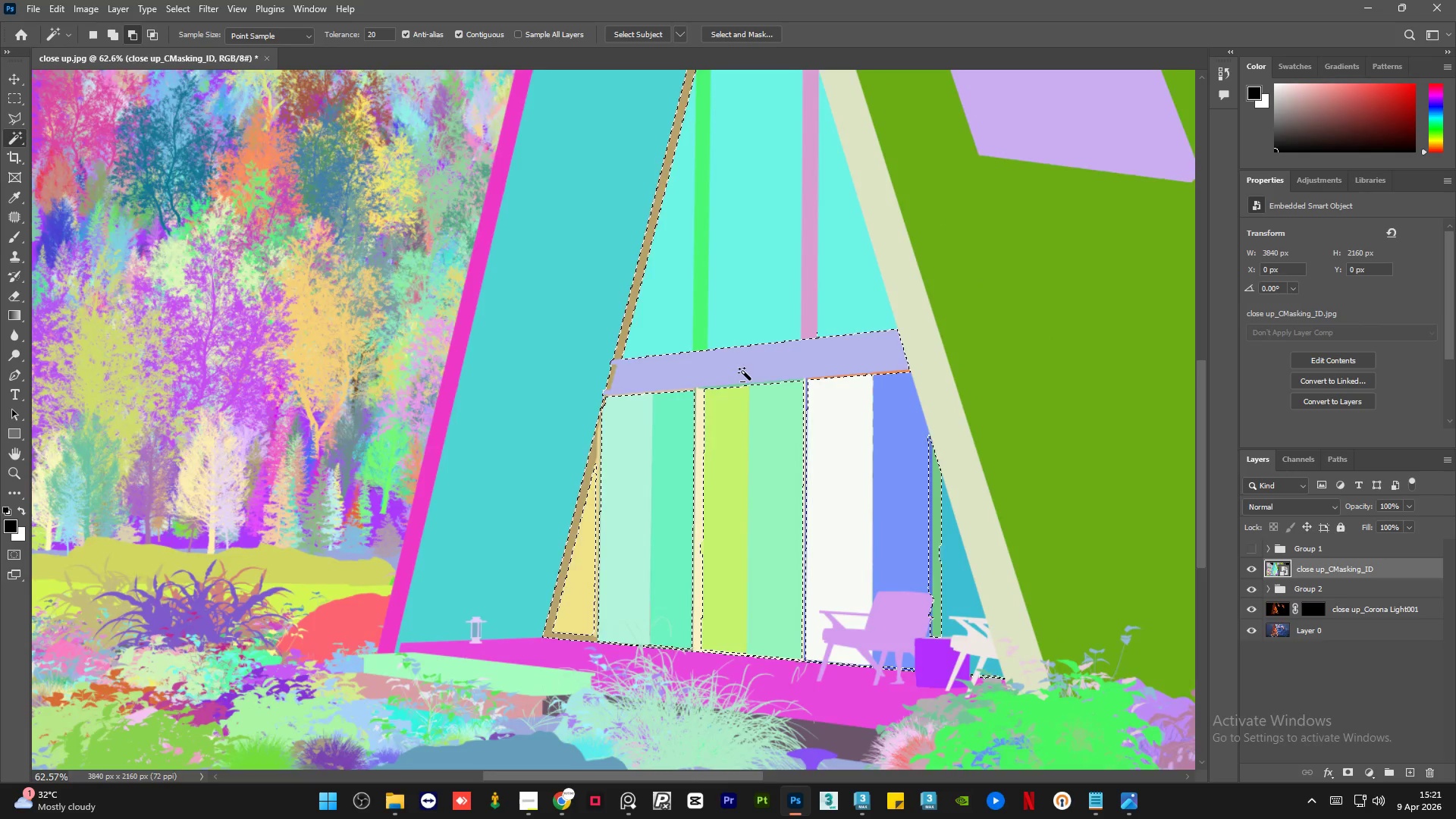 
hold_key(key=AltLeft, duration=1.51)
 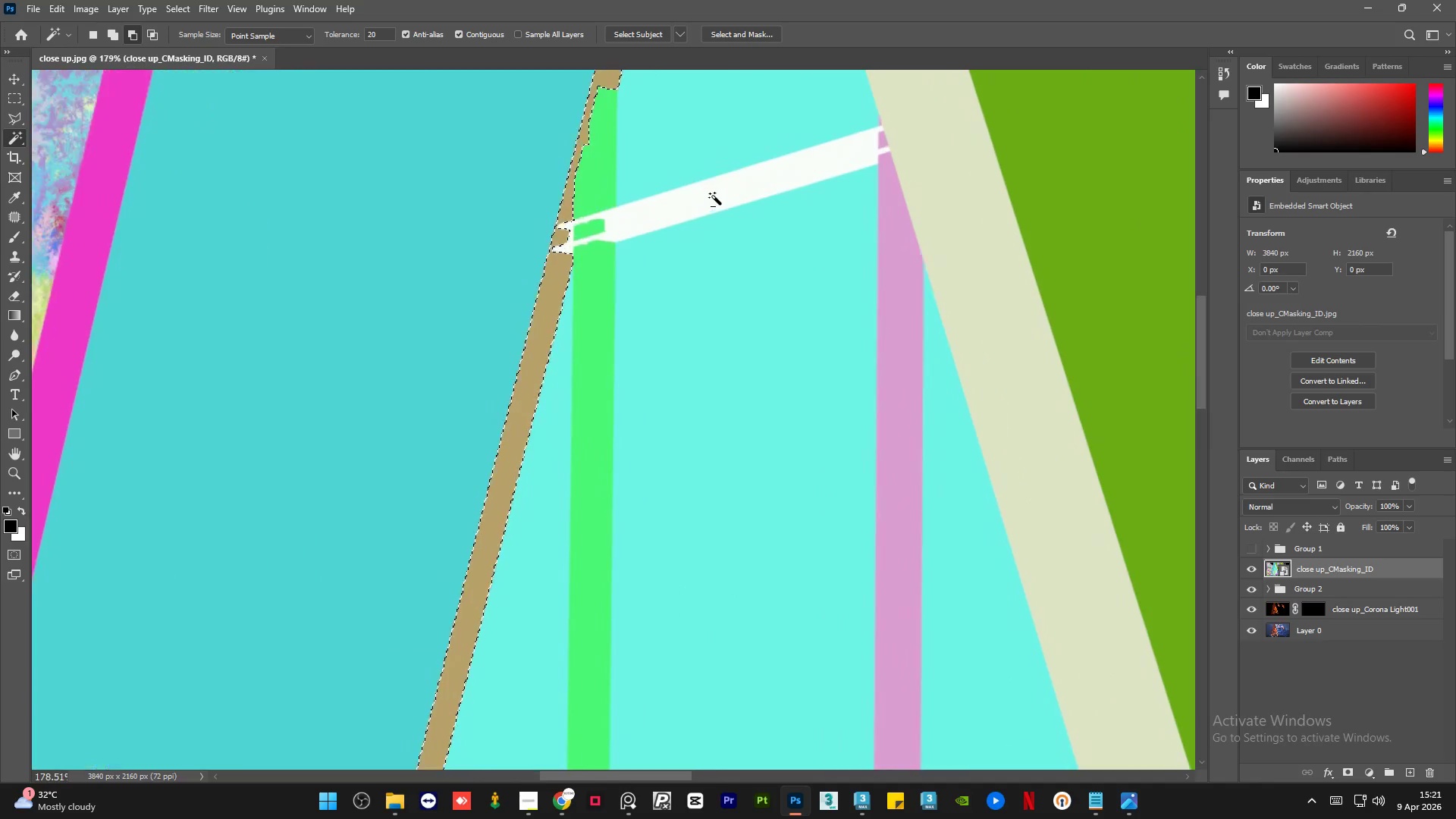 
hold_key(key=AltLeft, duration=0.62)
 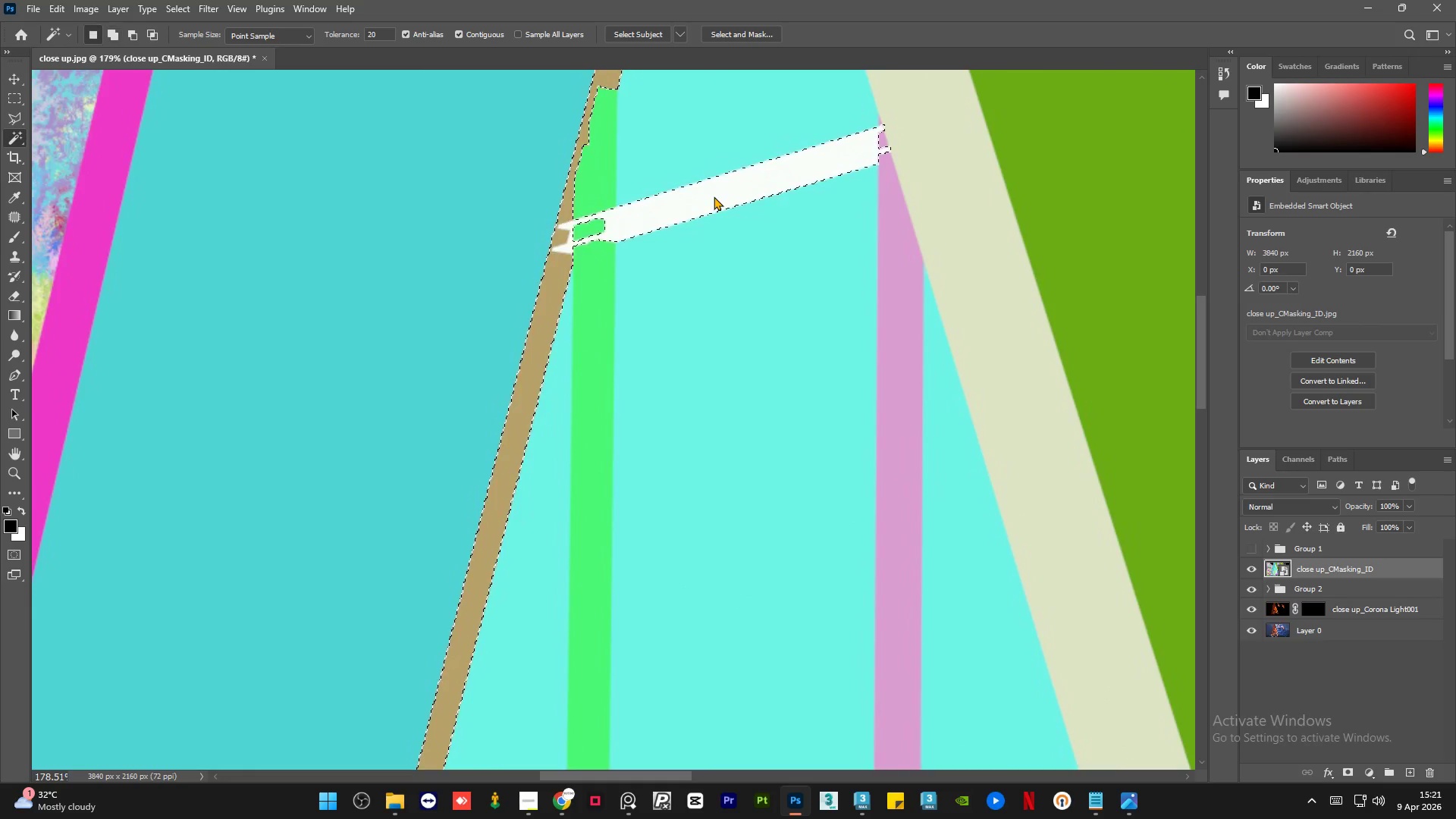 
hold_key(key=AltLeft, duration=1.67)
 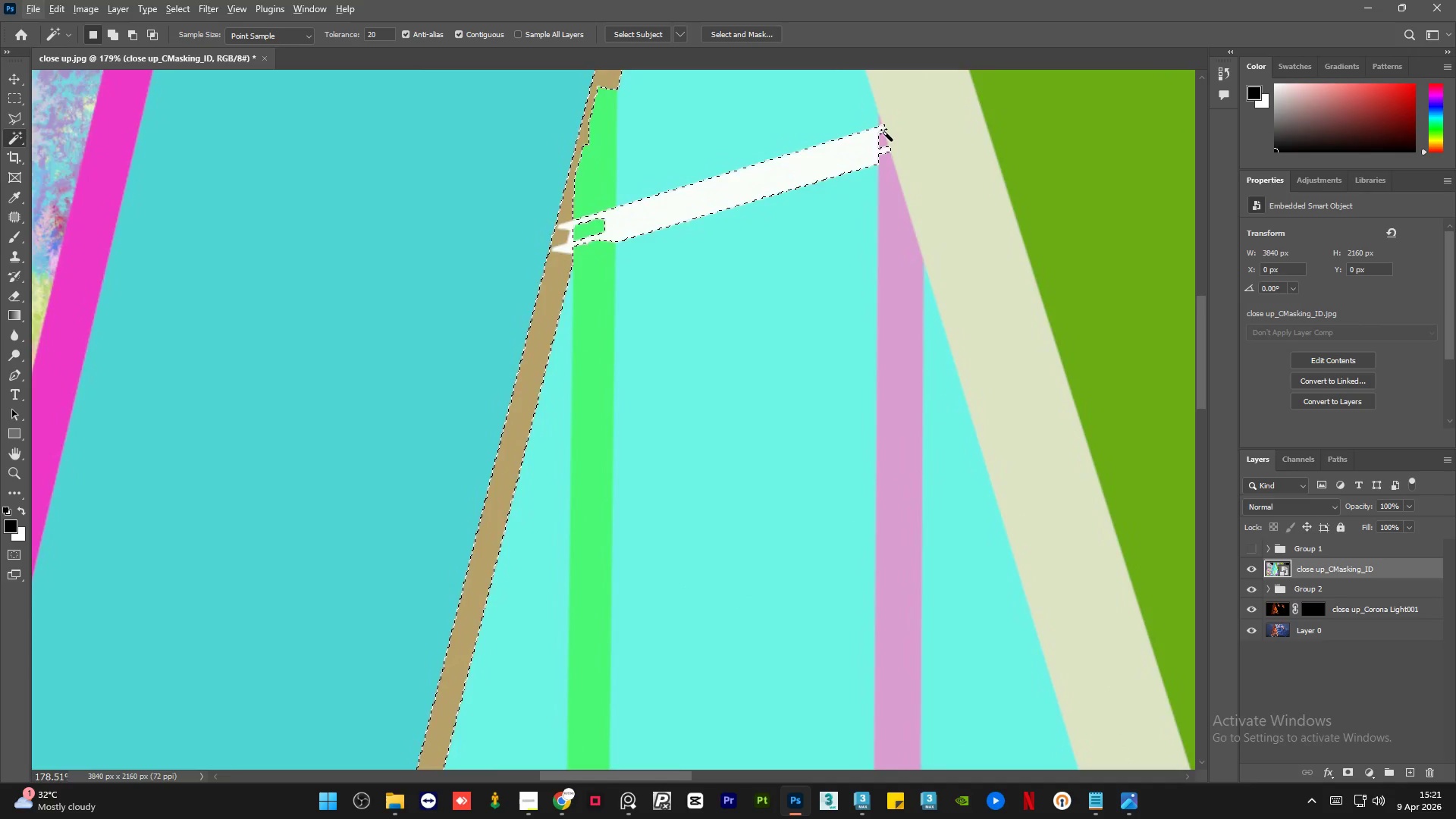 
hold_key(key=ShiftLeft, duration=0.42)
 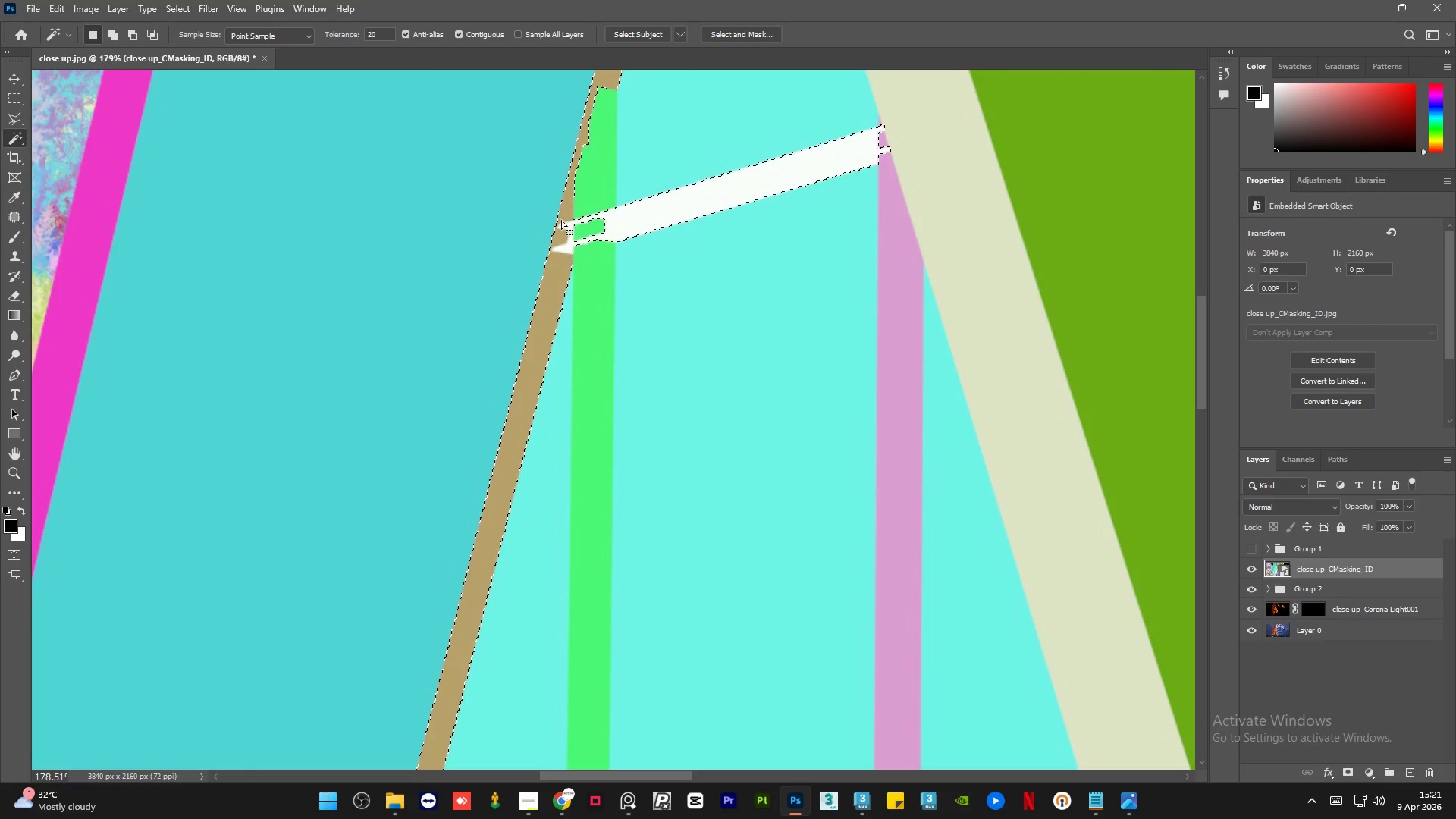 
scroll: coordinate [714, 196], scroll_direction: down, amount: 14.0
 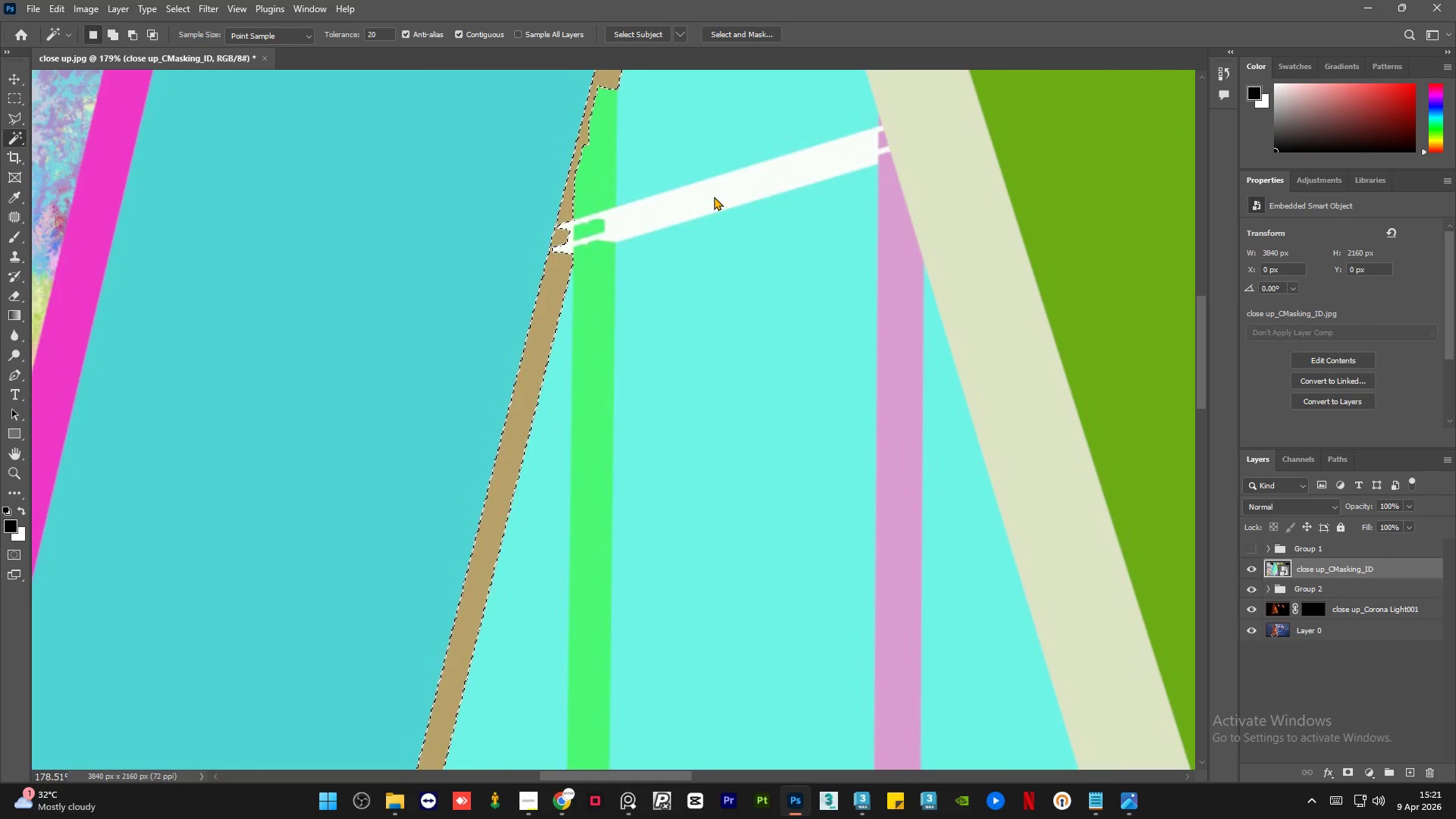 
left_click([714, 196])
 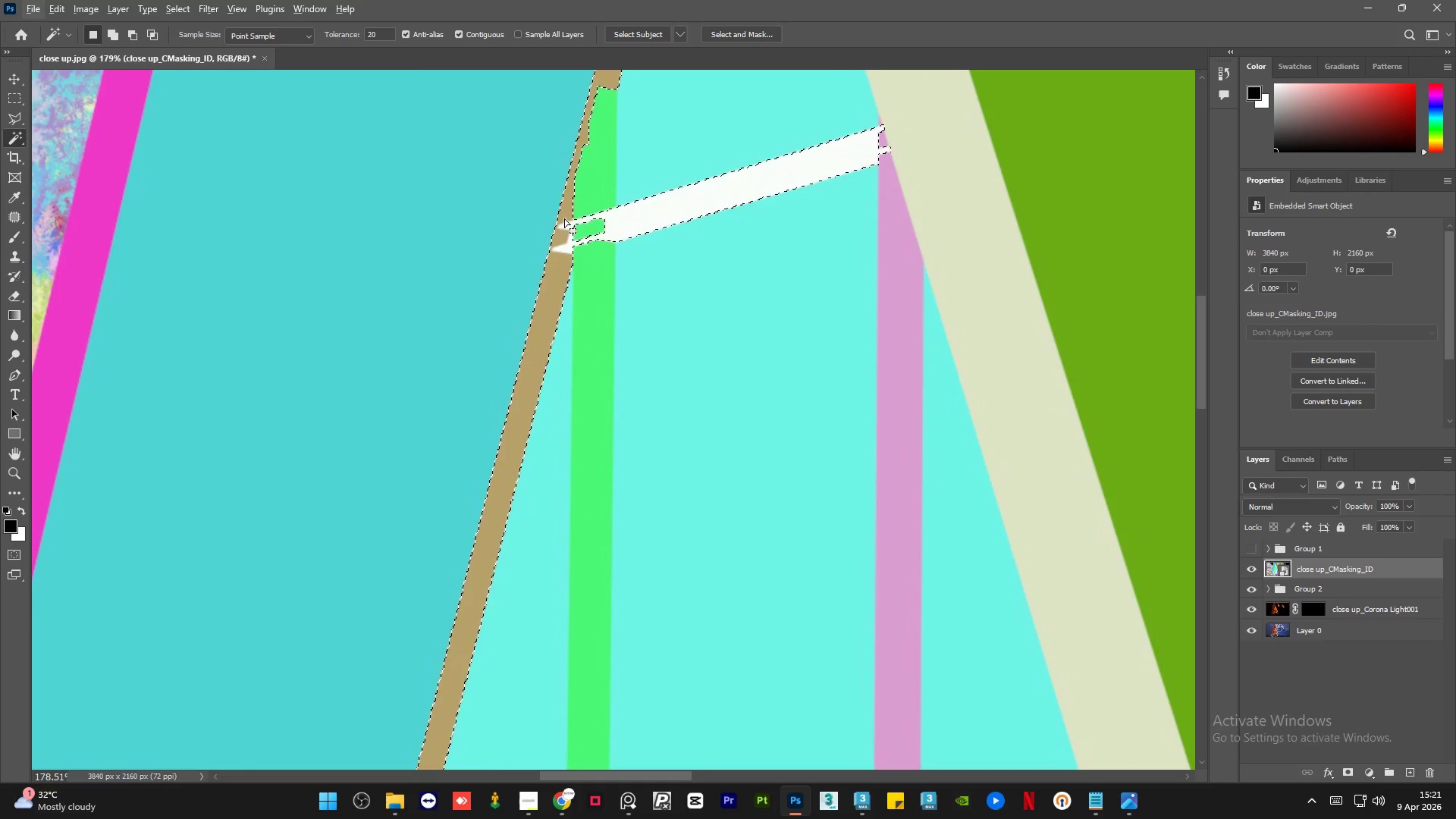 
hold_key(key=AltLeft, duration=0.59)
 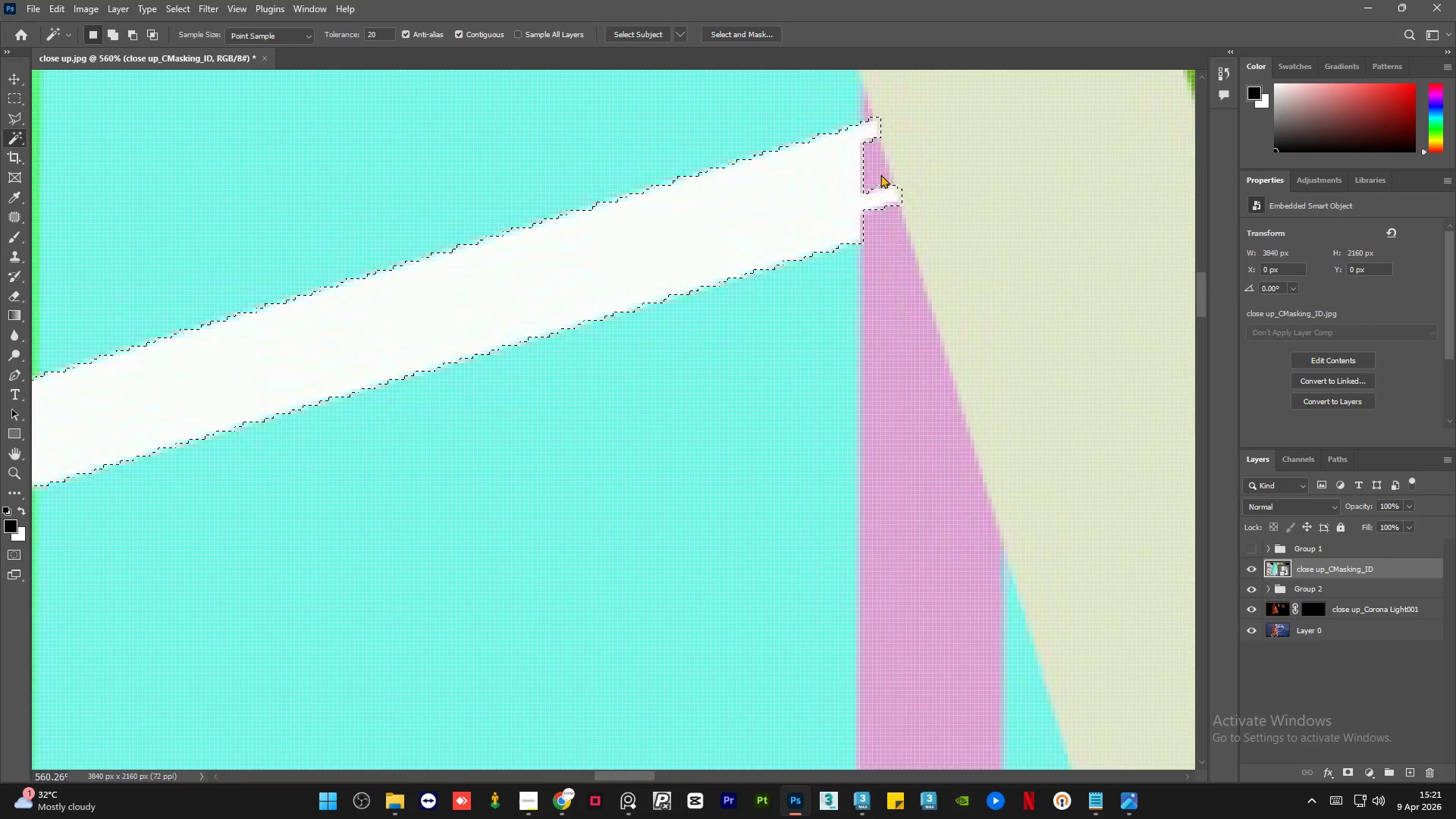 
hold_key(key=ShiftLeft, duration=0.41)
 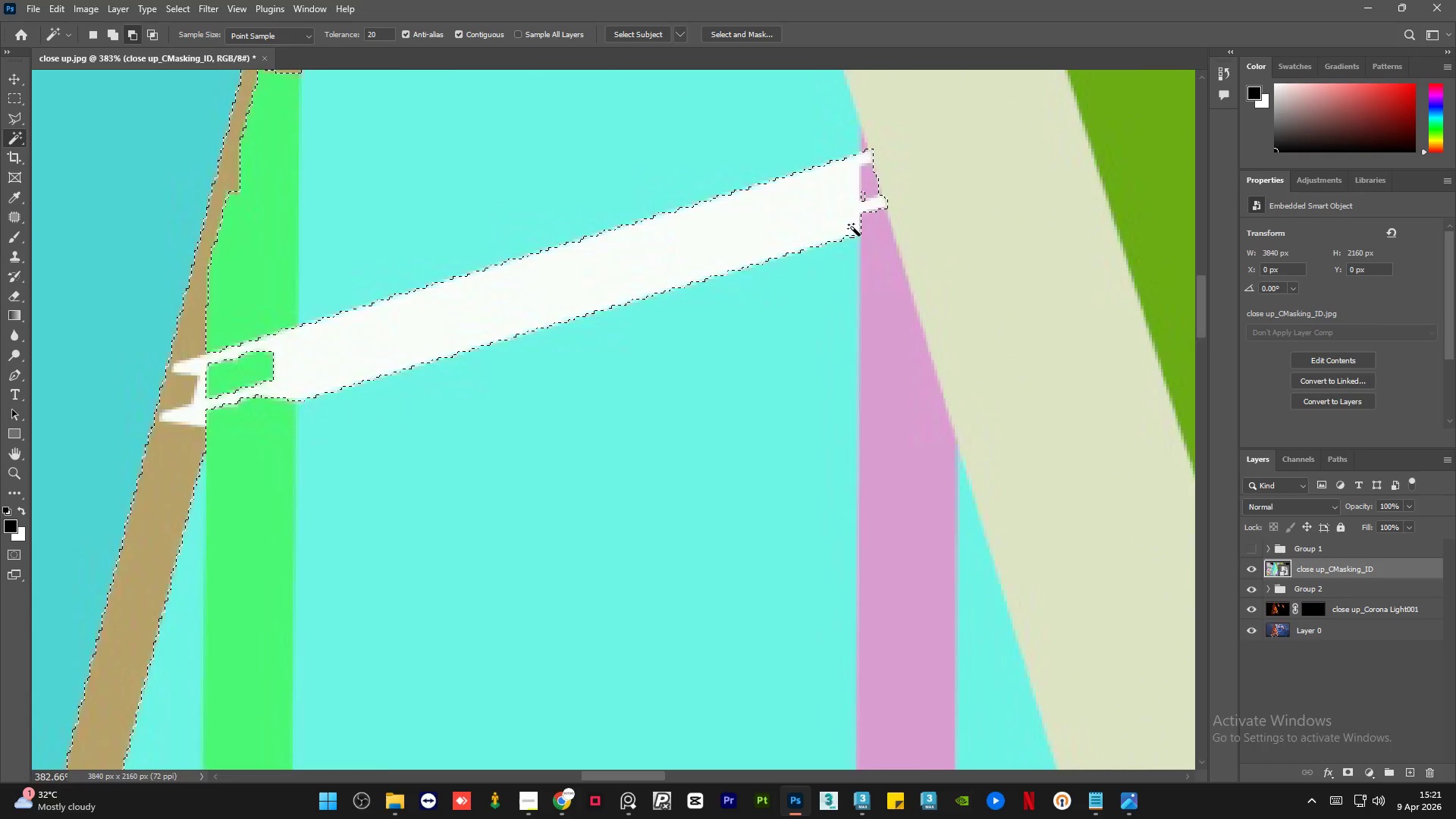 
scroll: coordinate [887, 126], scroll_direction: up, amount: 12.0
 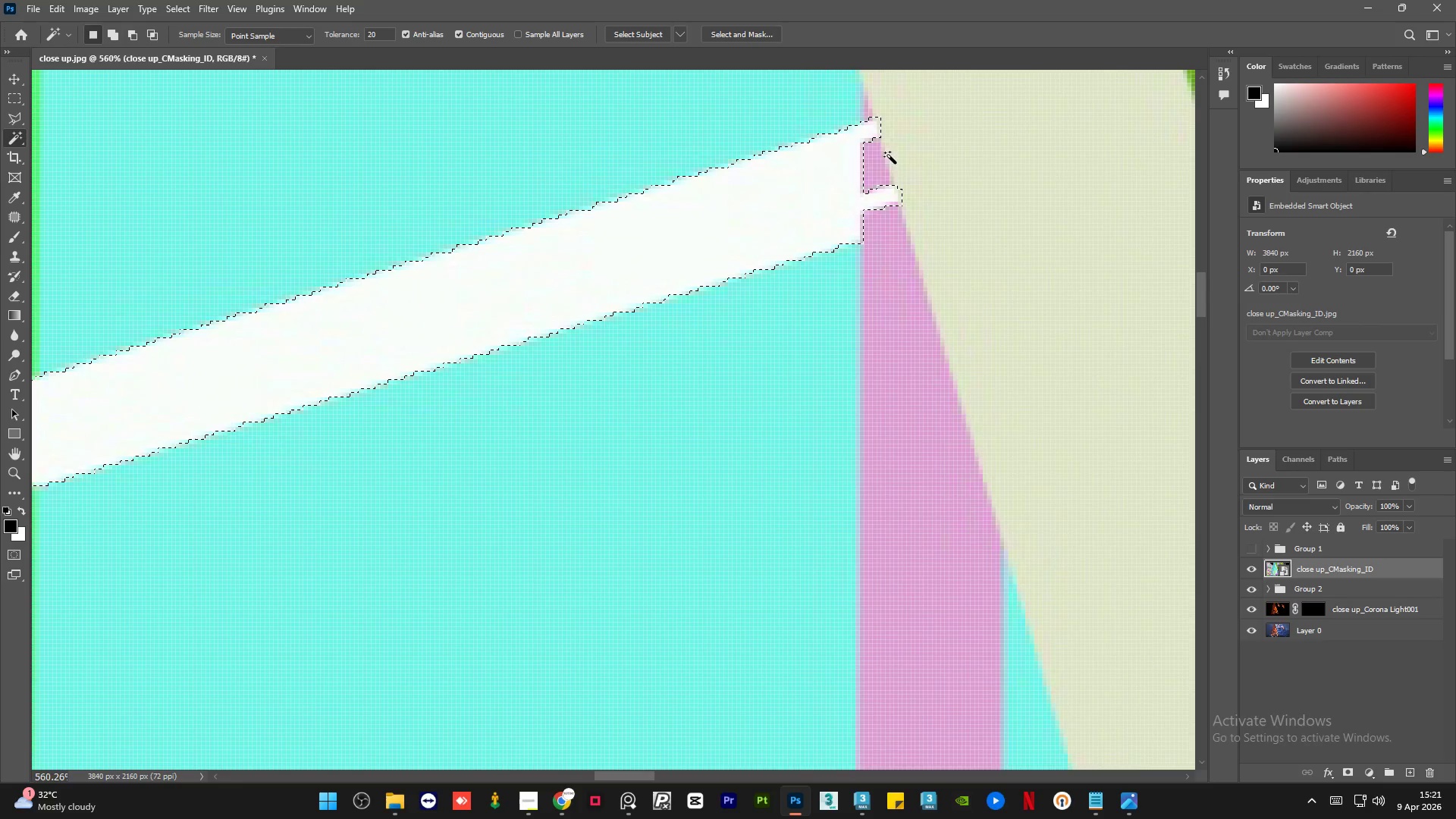 
left_click([880, 174])
 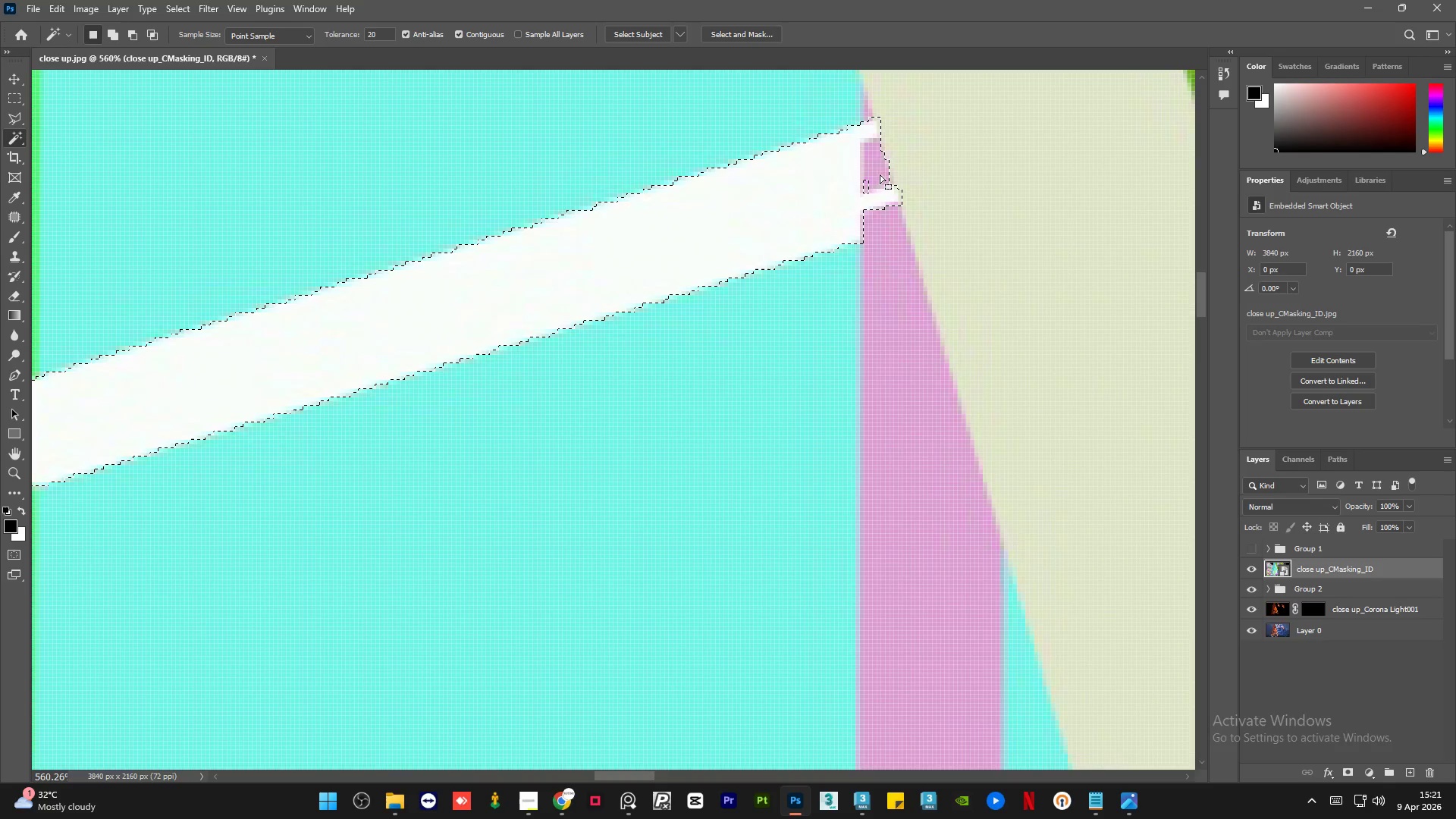 
hold_key(key=AltLeft, duration=1.22)
 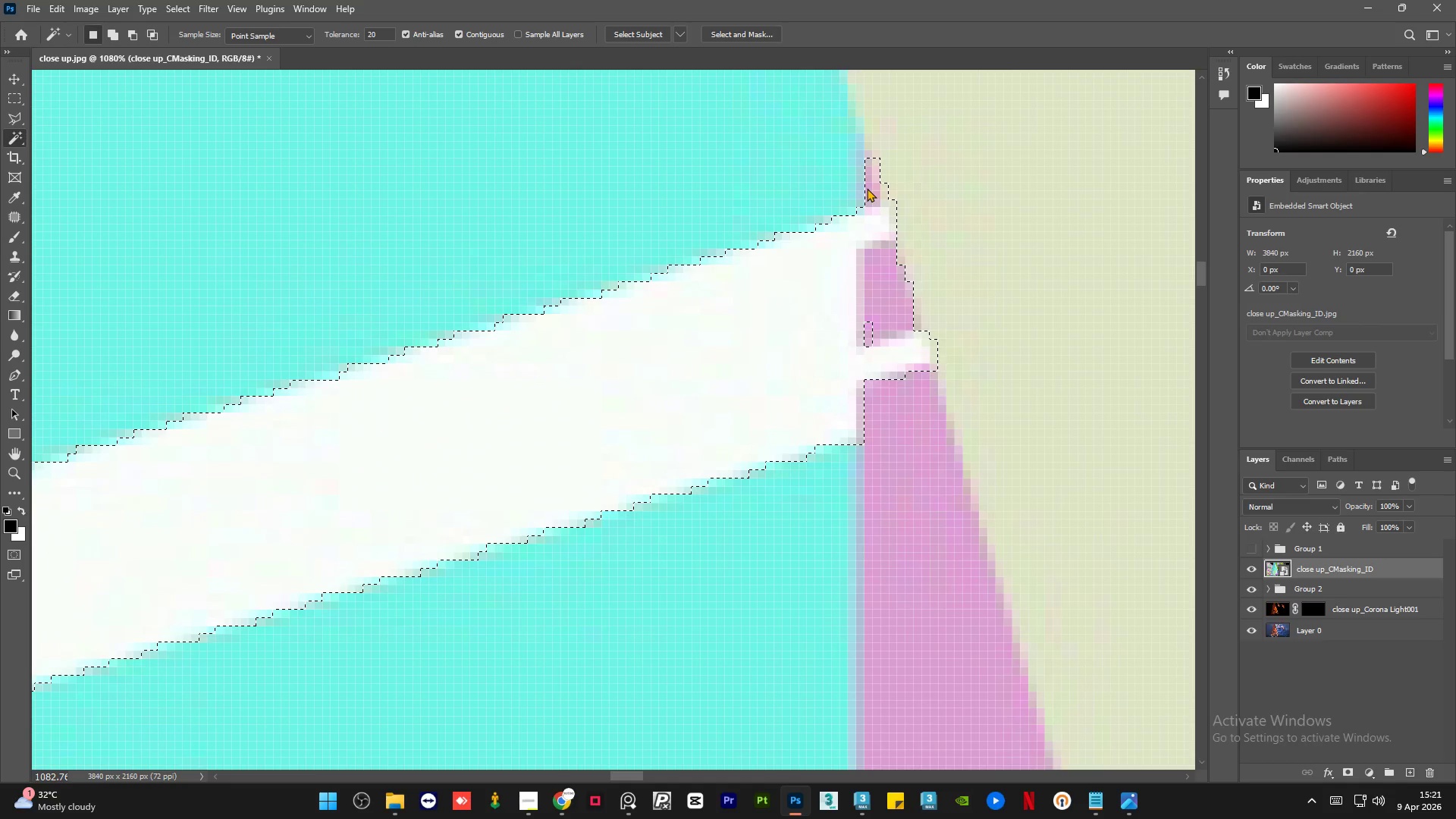 
hold_key(key=ShiftLeft, duration=0.61)
 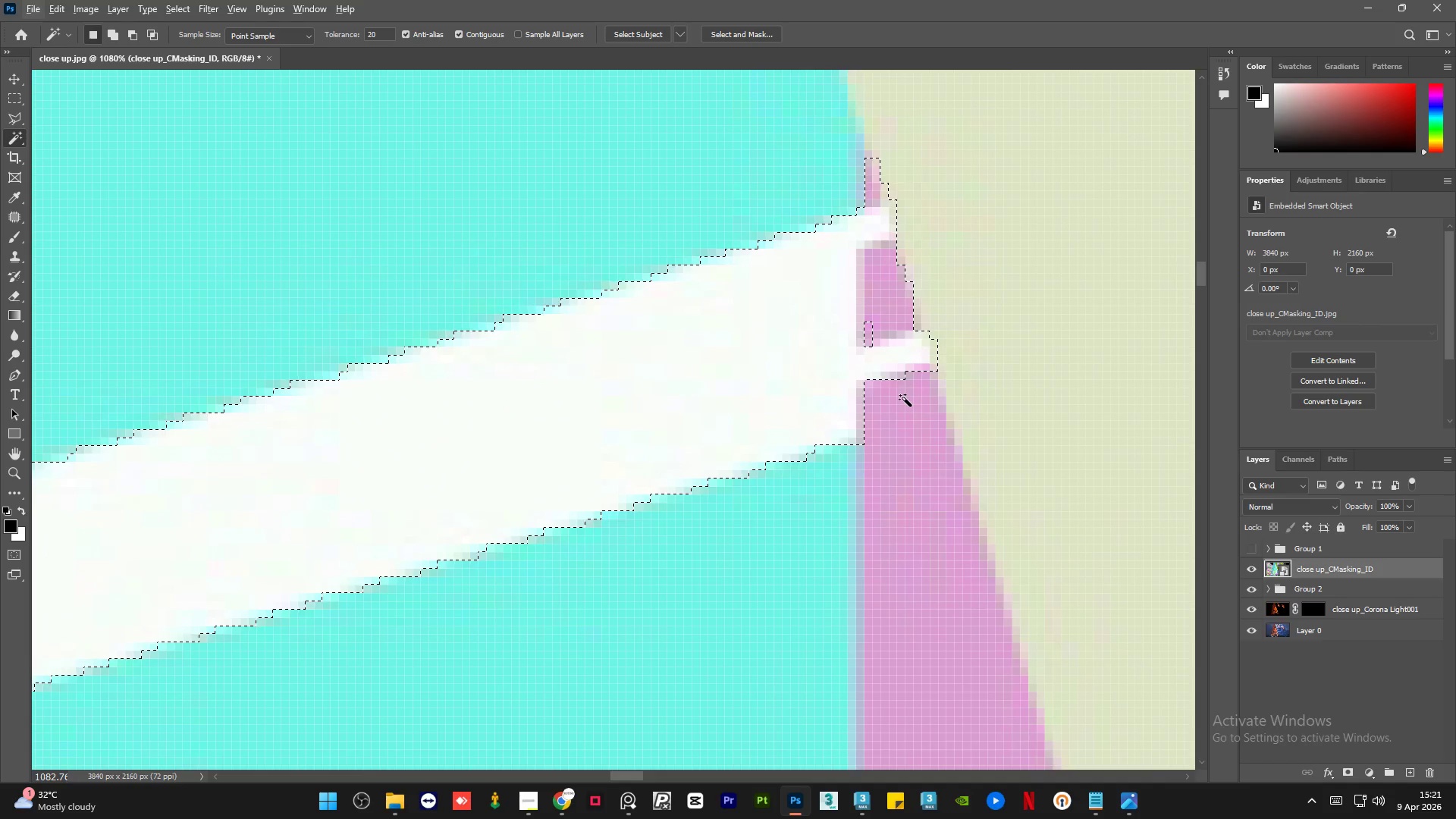 
scroll: coordinate [863, 159], scroll_direction: up, amount: 7.0
 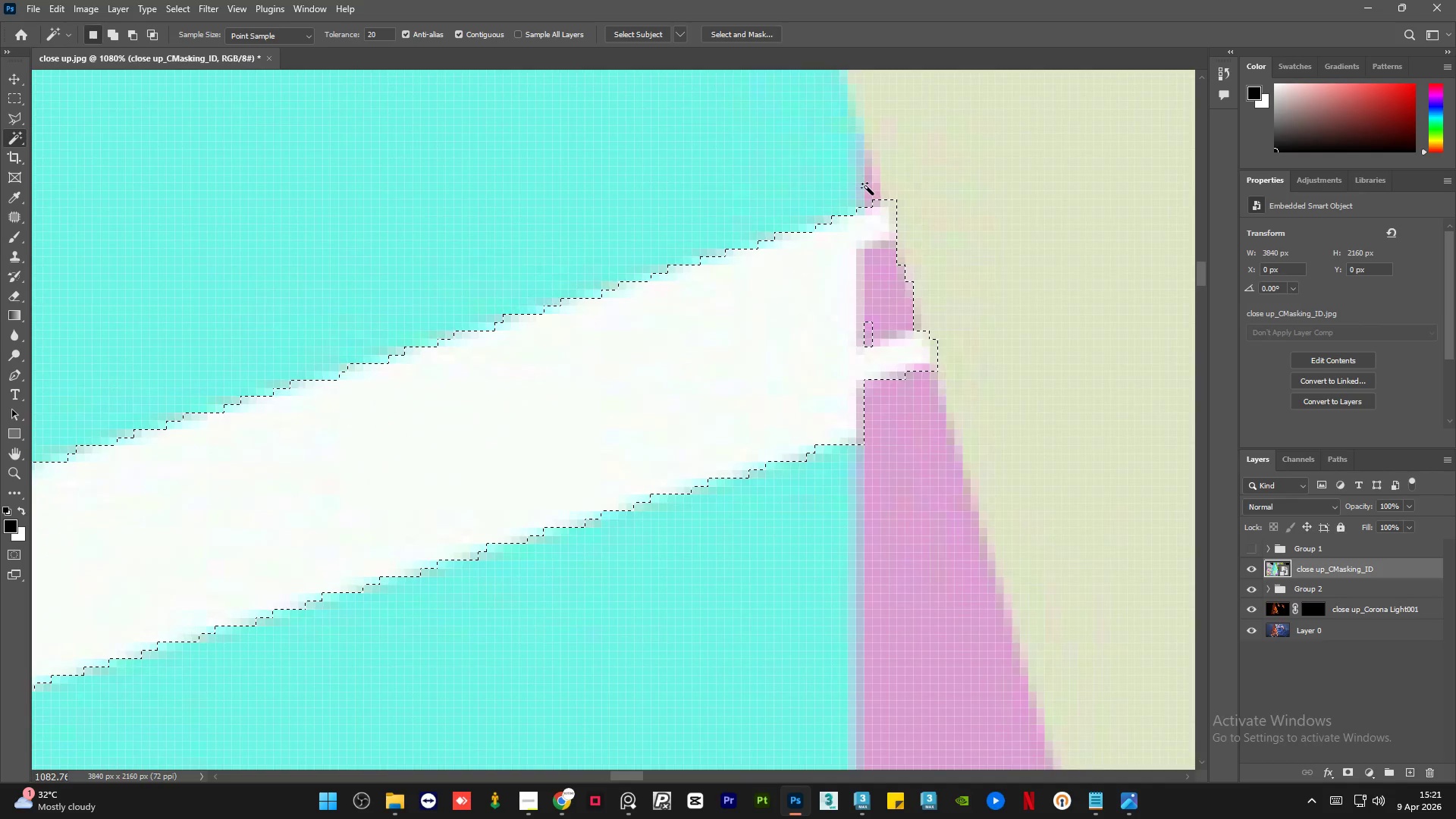 
left_click([867, 188])
 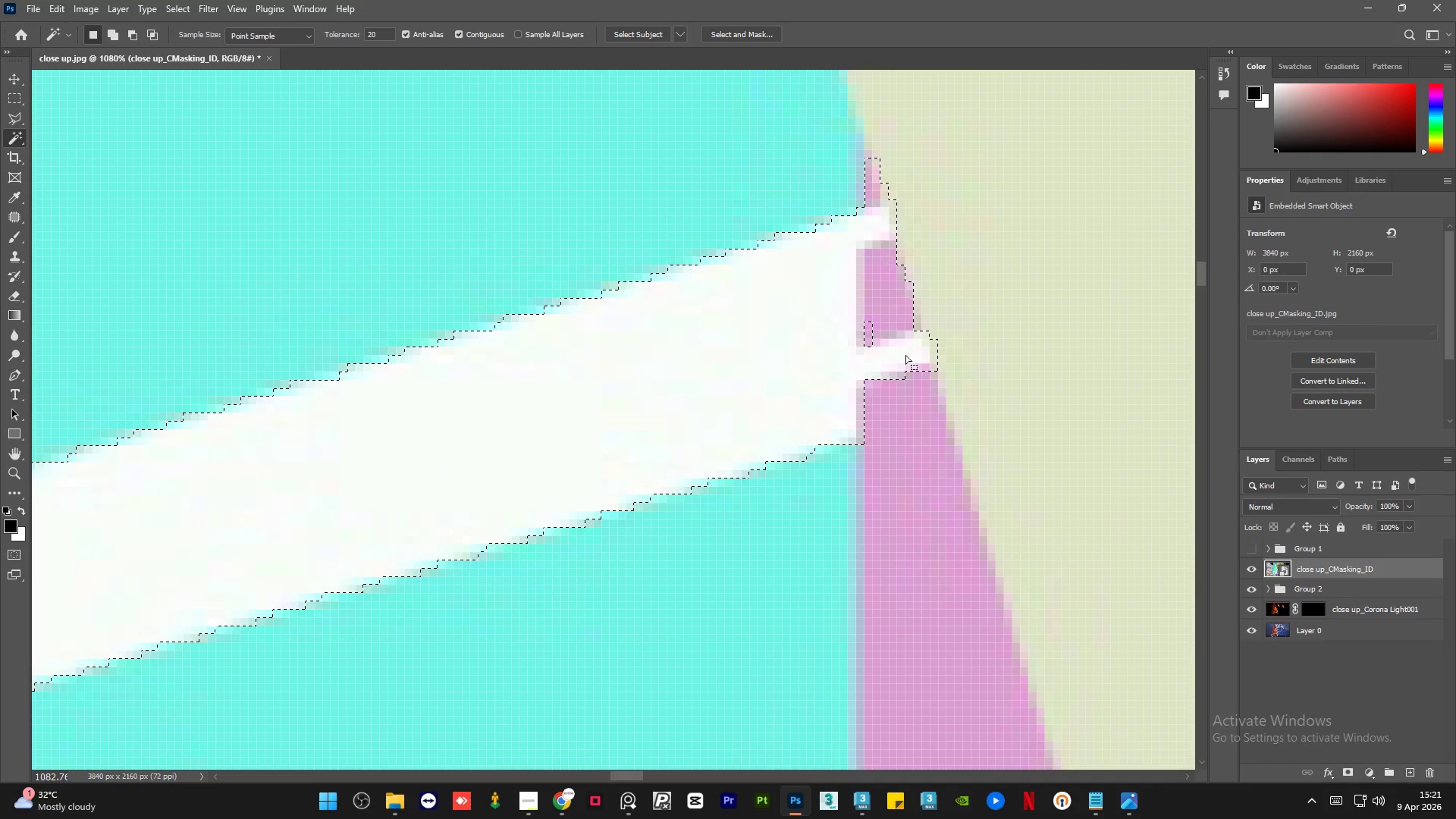 
key(Alt+AltLeft)
 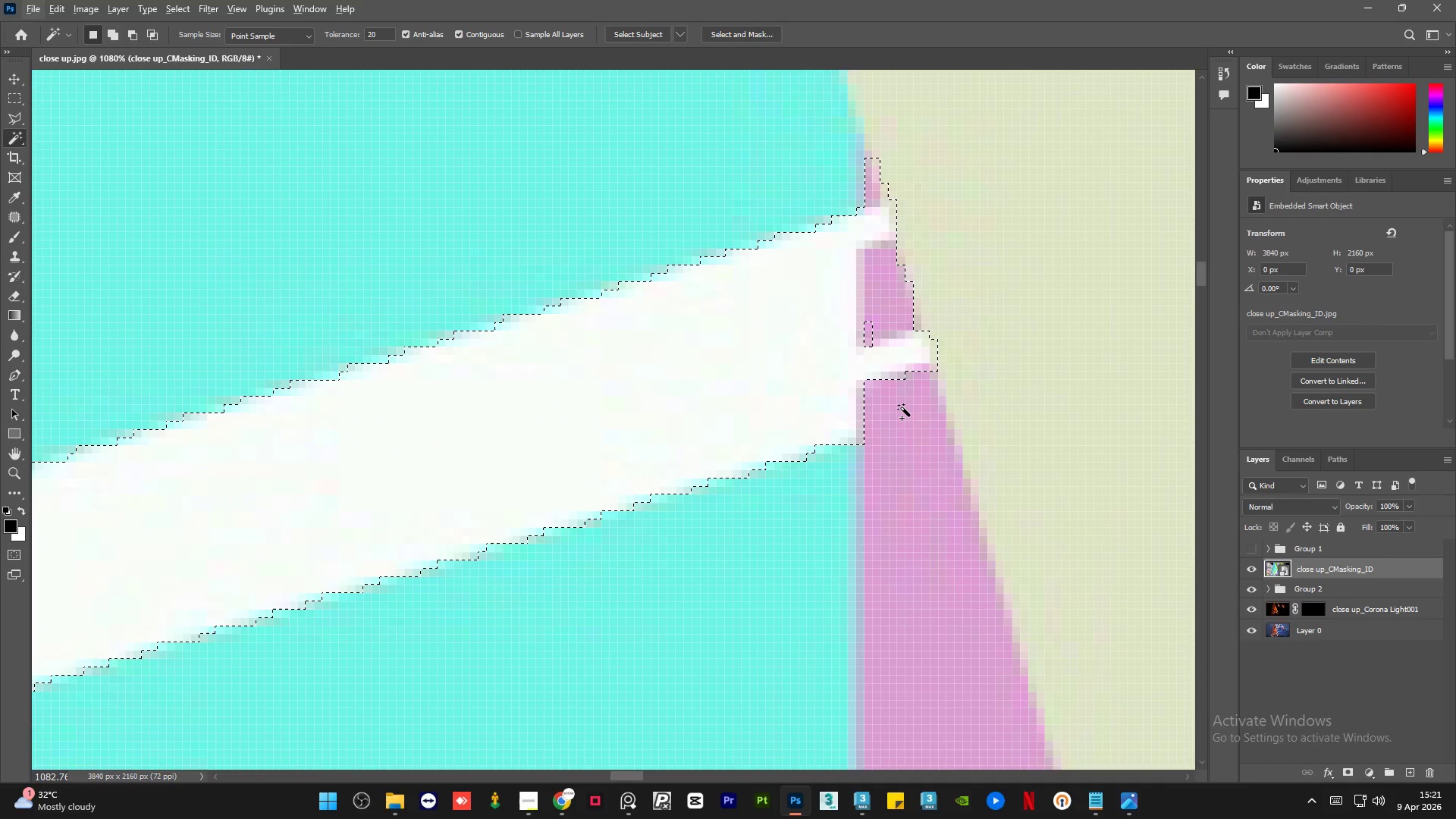 
hold_key(key=ShiftLeft, duration=0.47)
left_click([902, 415])
 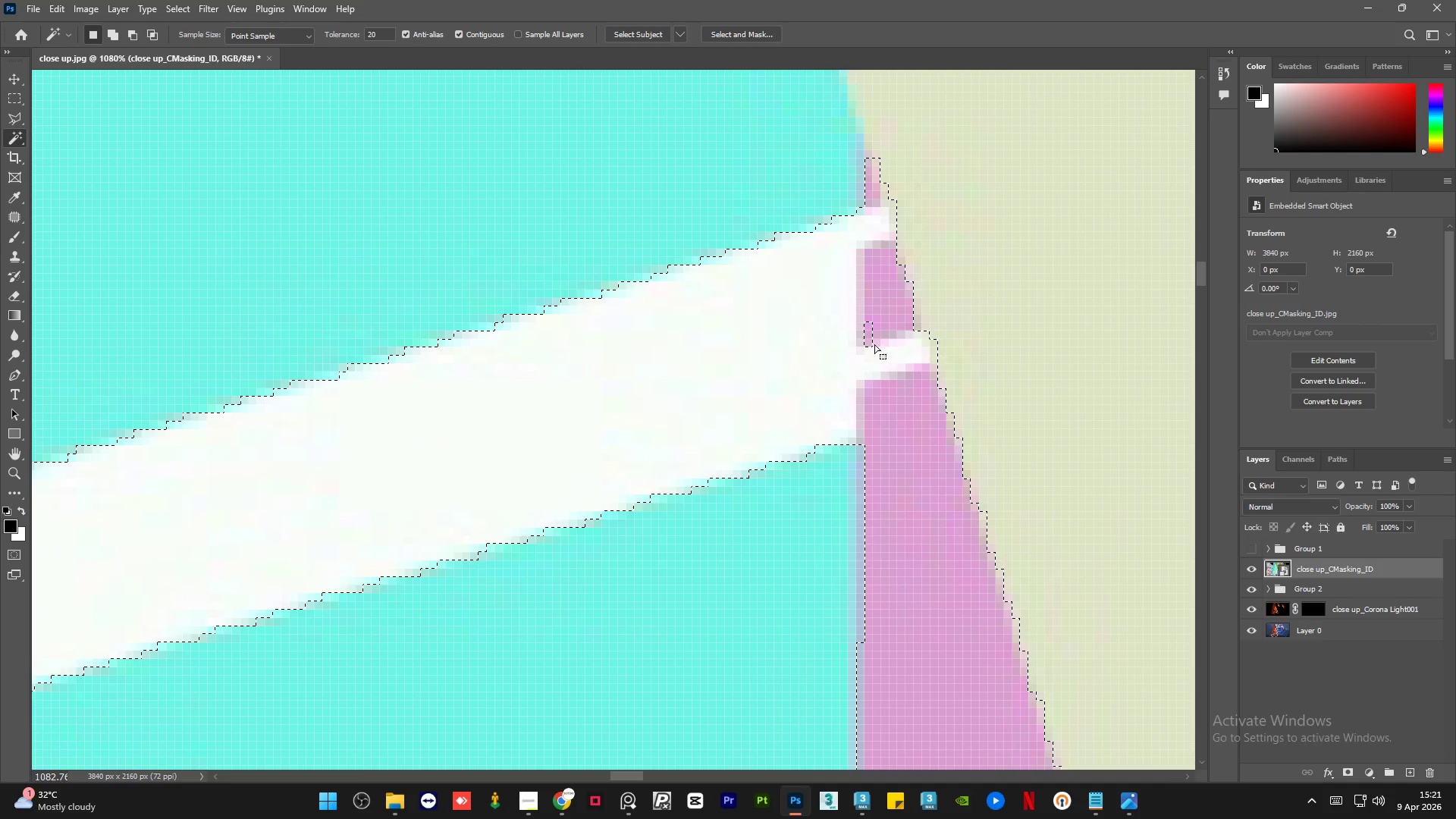 
hold_key(key=ShiftLeft, duration=0.53)
left_click([870, 330])
 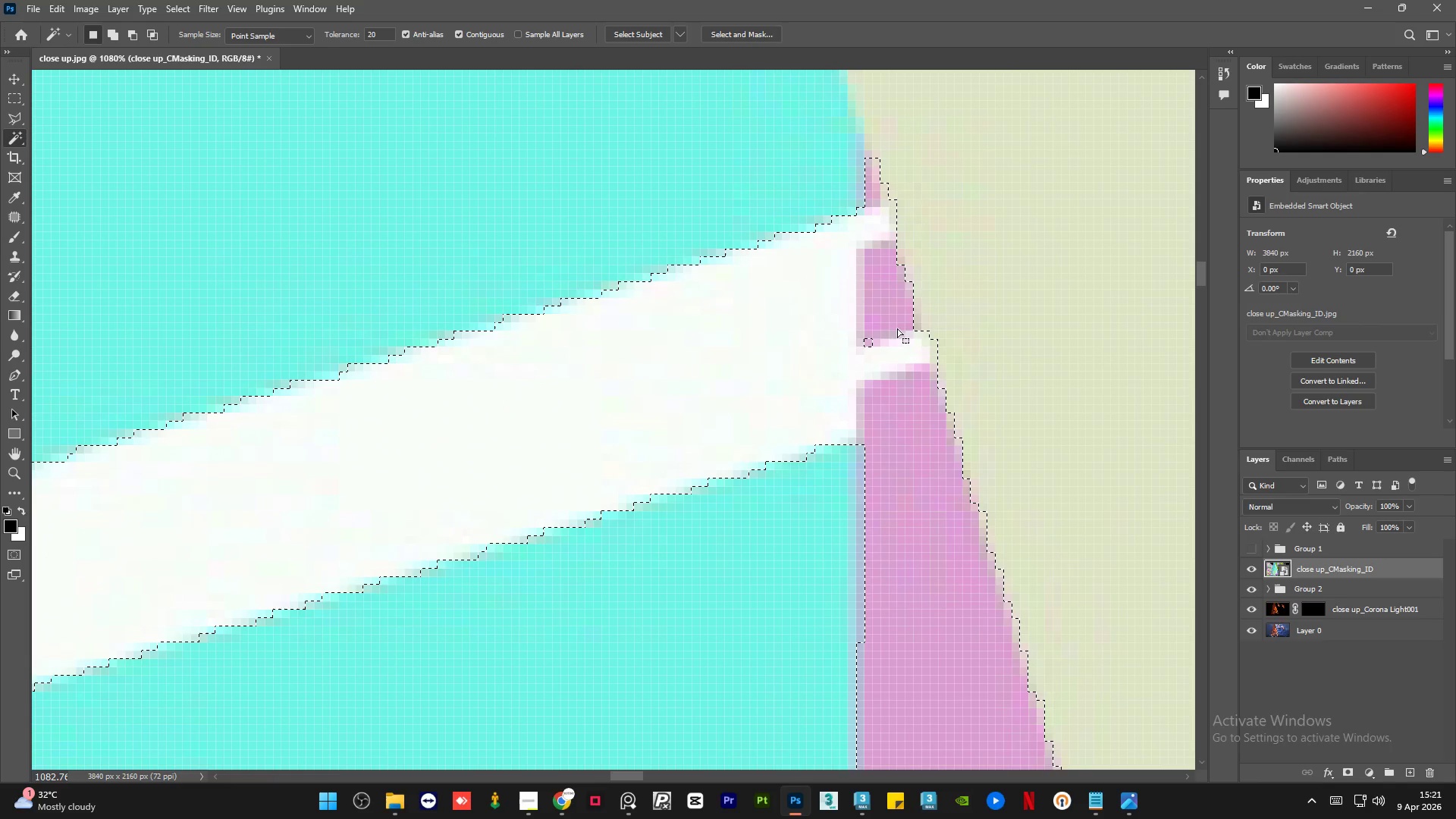 
key(Alt+AltLeft)
 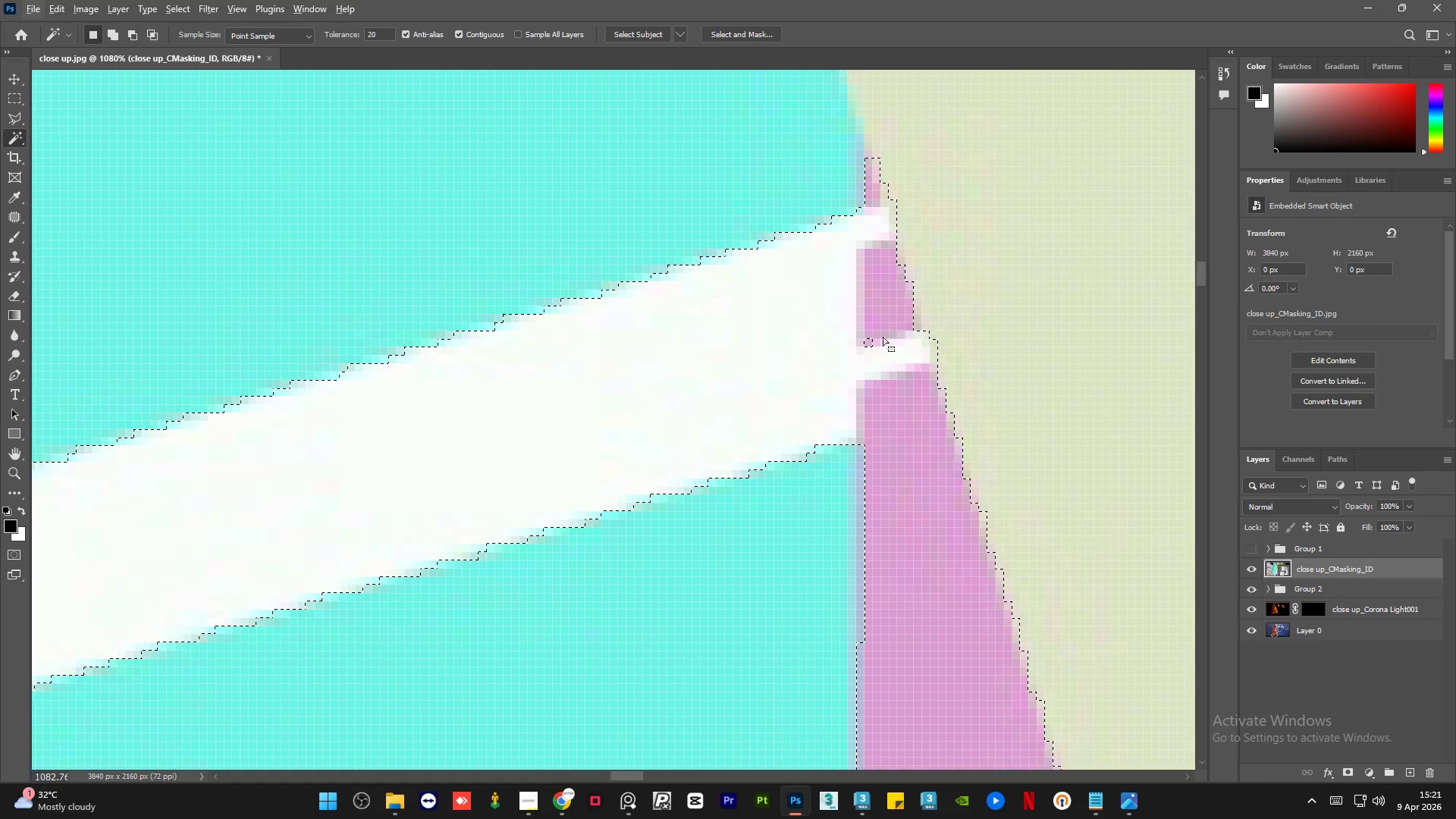 
hold_key(key=ShiftLeft, duration=0.92)
left_click([872, 348])
 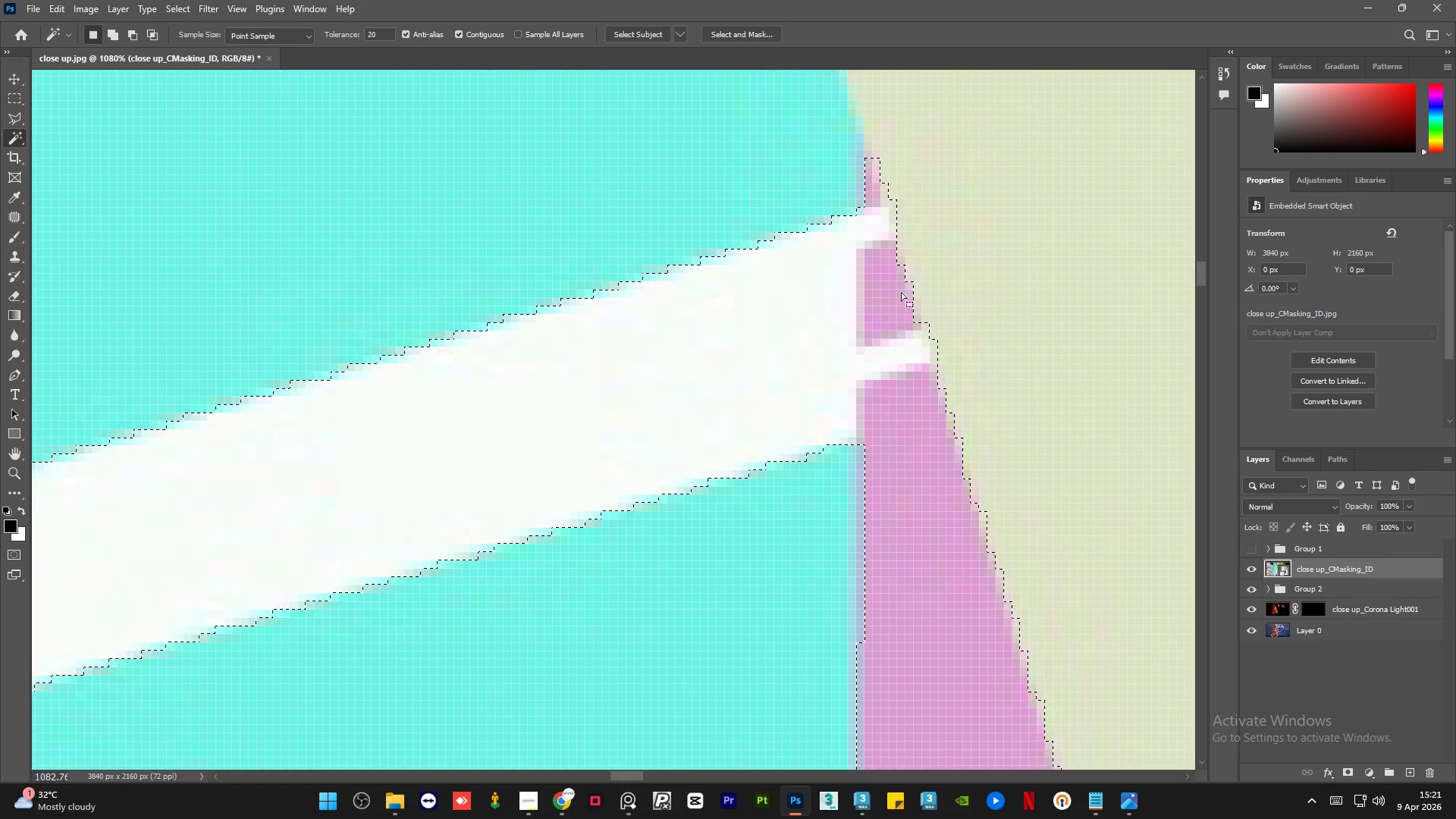 
hold_key(key=AltLeft, duration=1.5)
 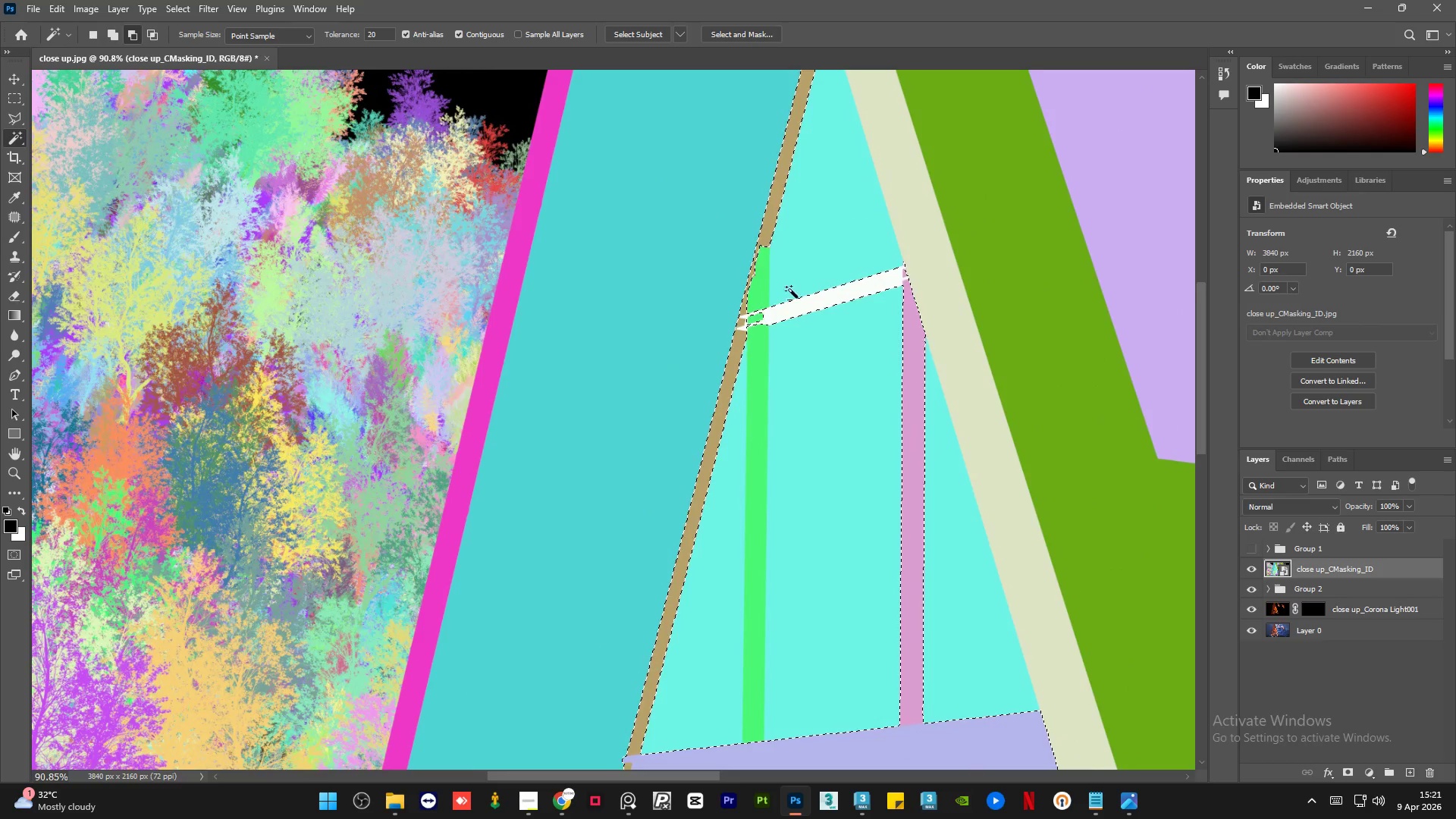 
hold_key(key=AltLeft, duration=1.45)
 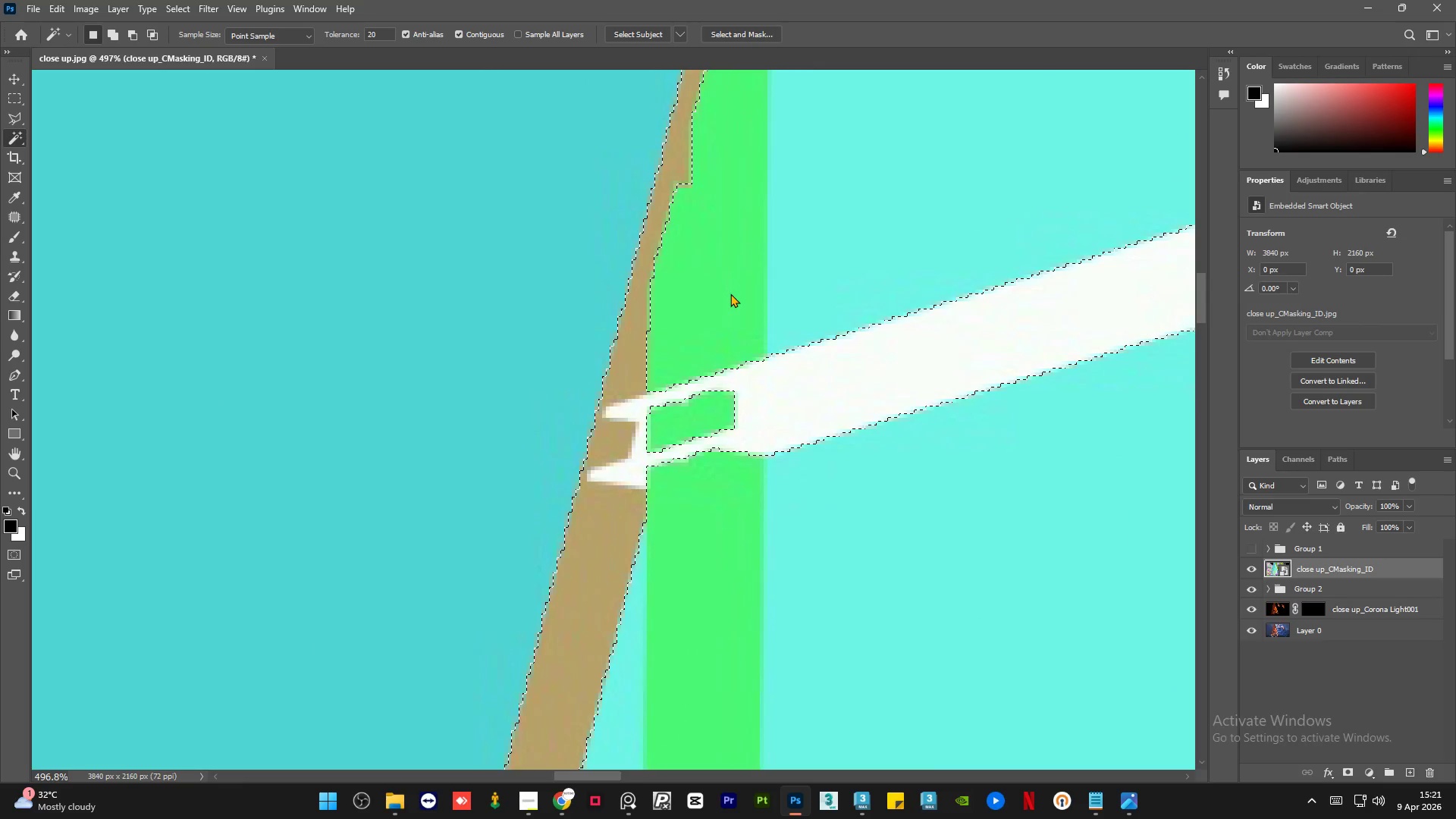 
scroll: coordinate [907, 271], scroll_direction: down, amount: 26.0
 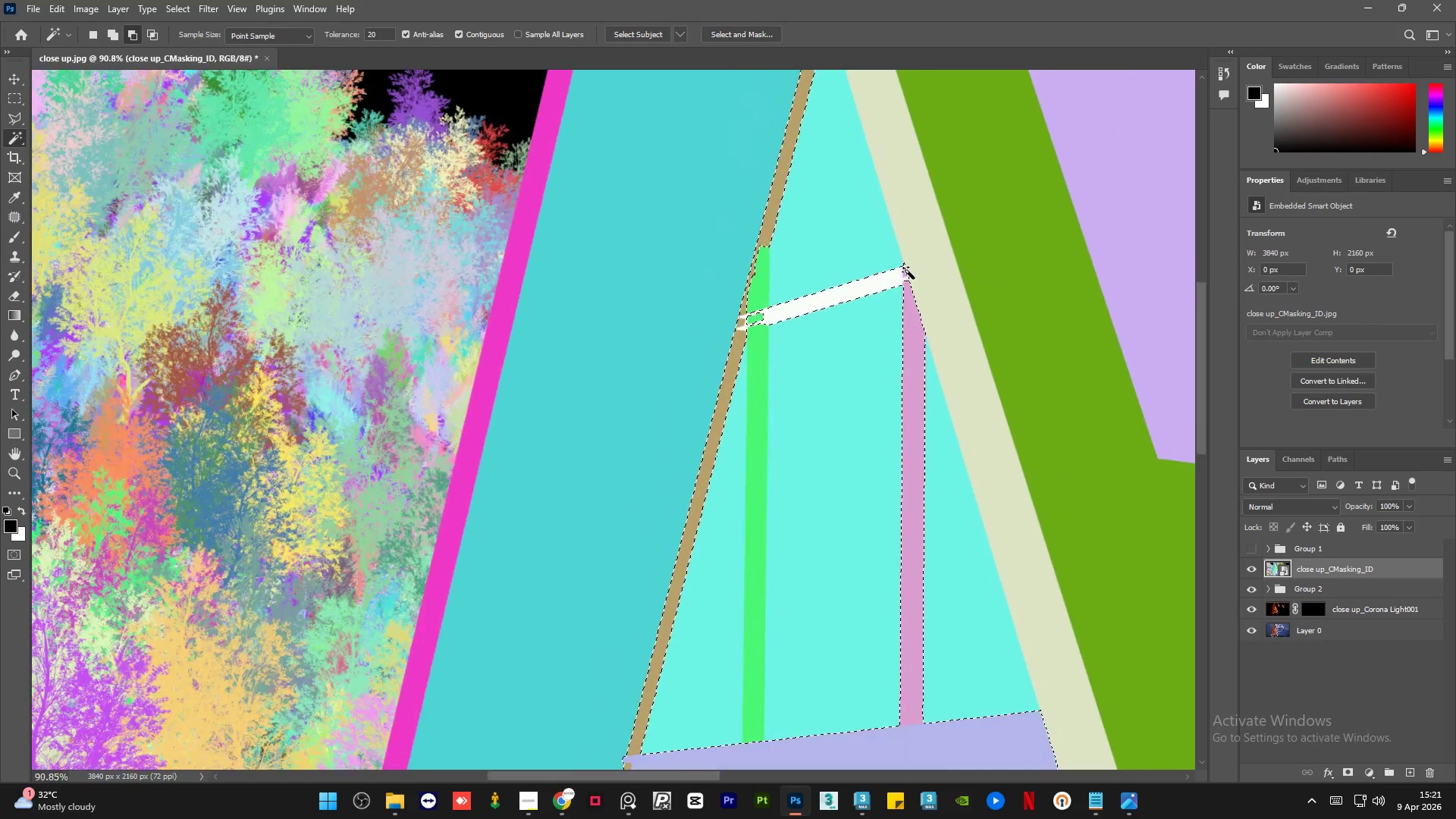 
hold_key(key=ShiftLeft, duration=0.48)
left_click([730, 293])
 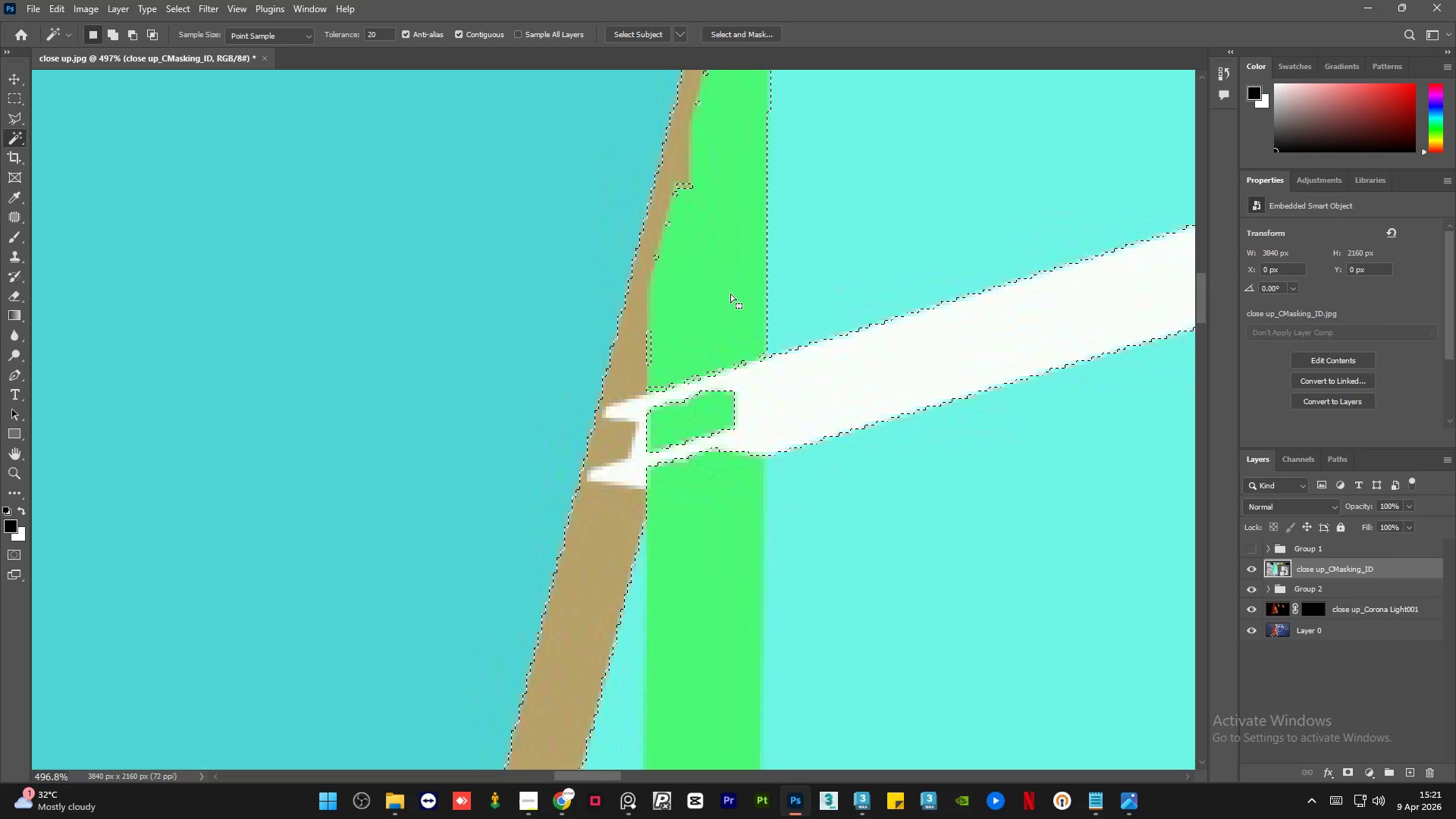 
scroll: coordinate [756, 303], scroll_direction: up, amount: 18.0
 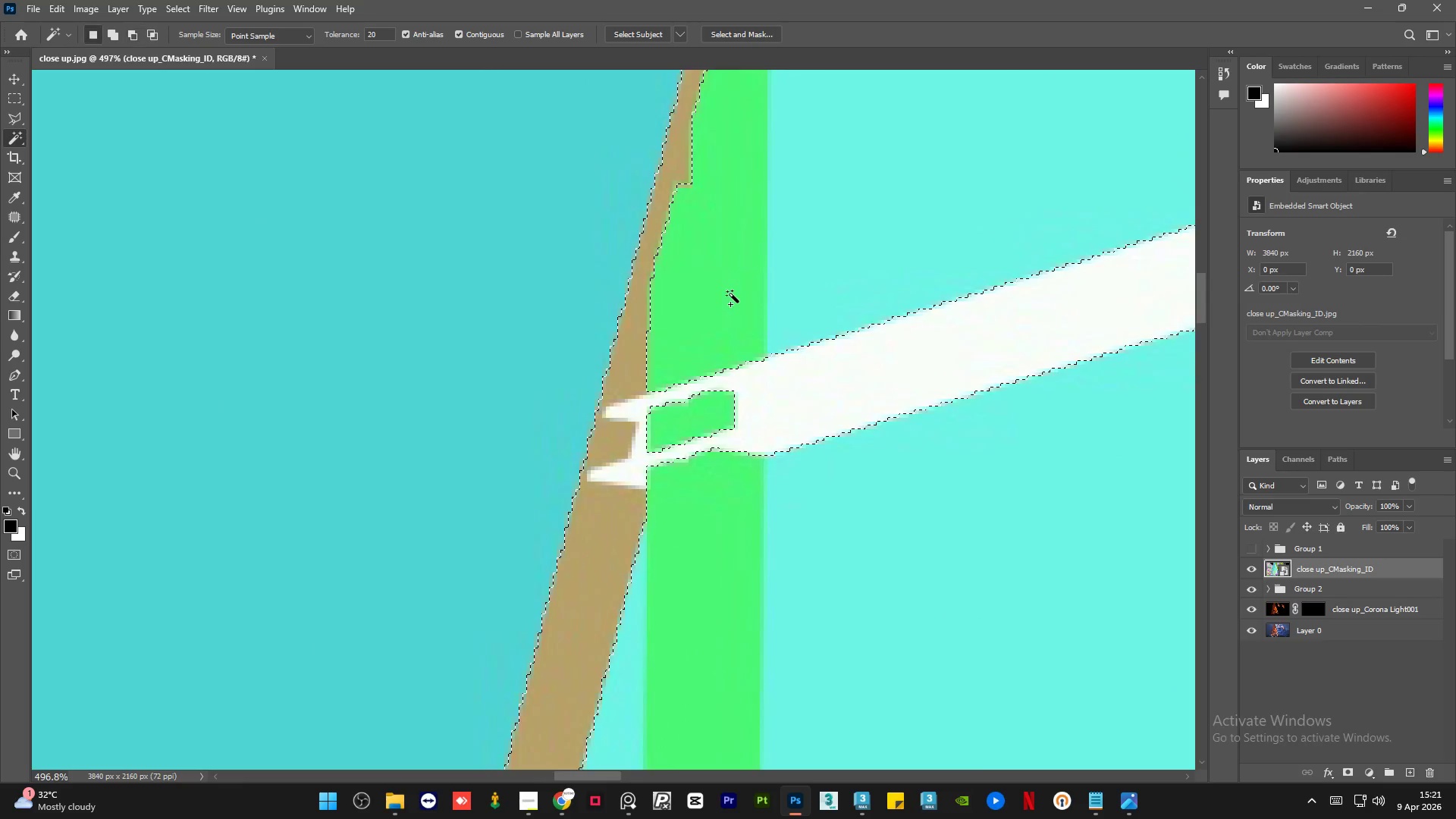 
hold_key(key=ShiftLeft, duration=0.75)
left_click([648, 355])
 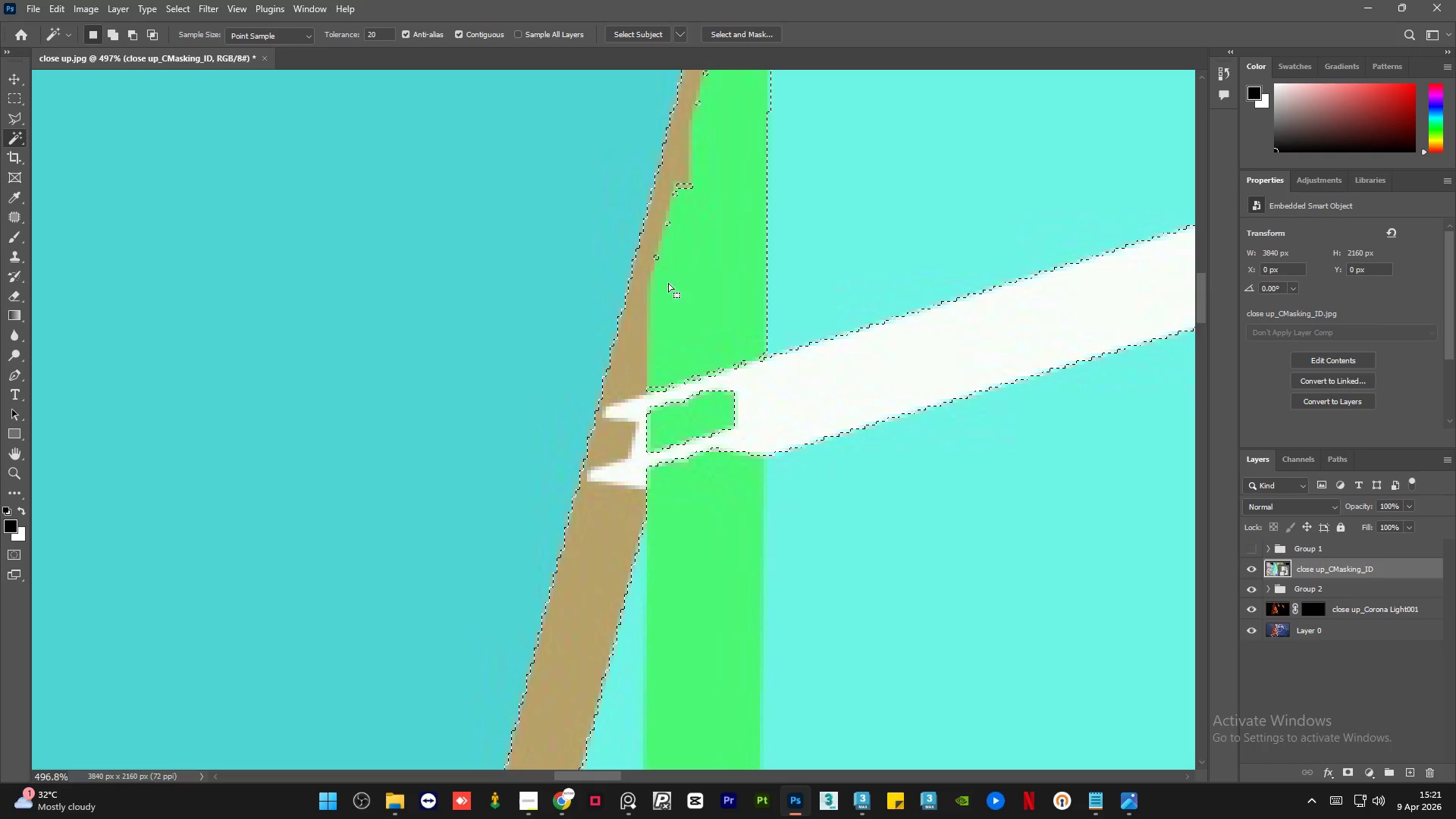 
hold_key(key=ShiftLeft, duration=0.77)
left_click([669, 224])
 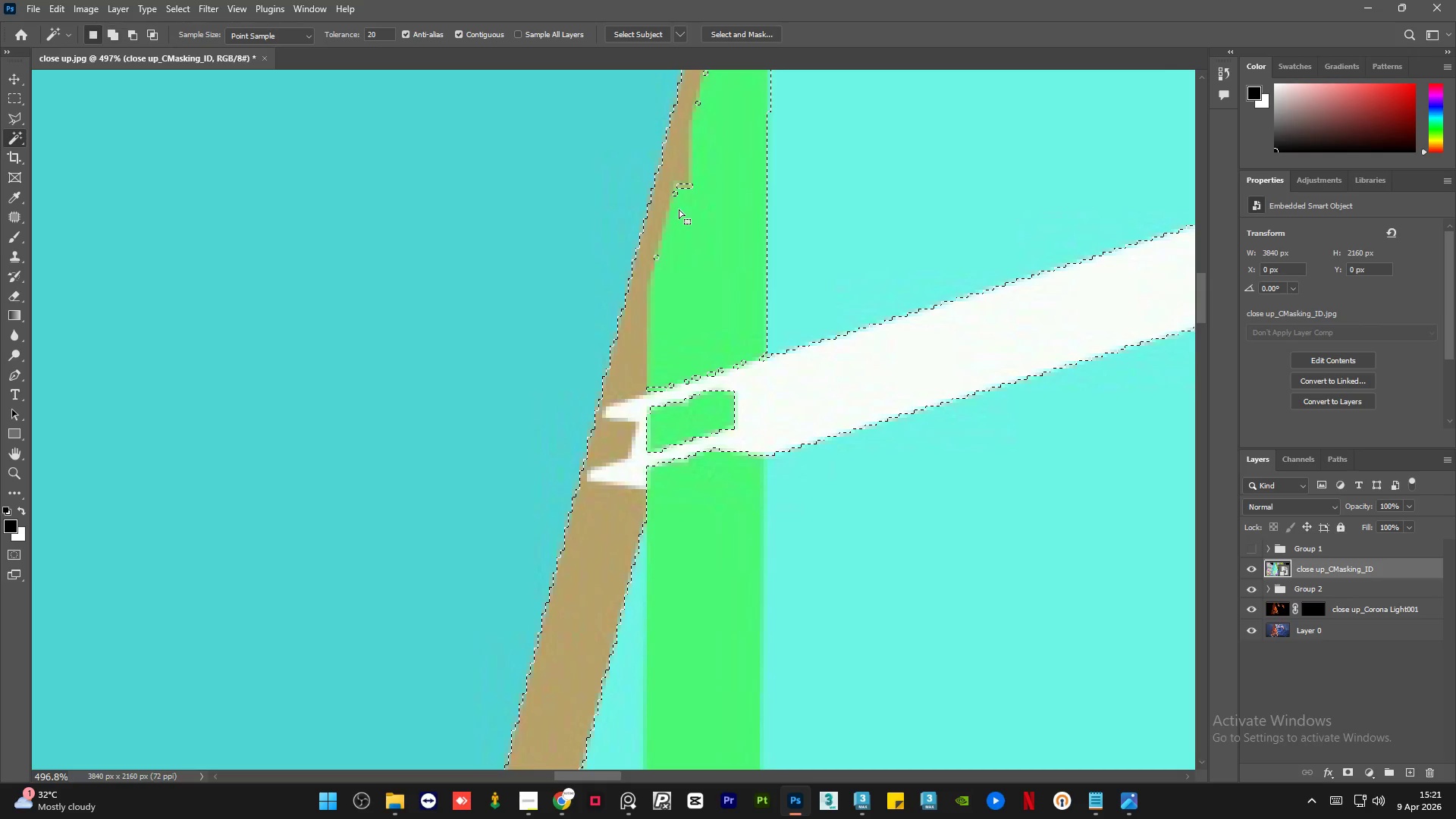 
hold_key(key=ShiftLeft, duration=1.19)
left_click([682, 189])
 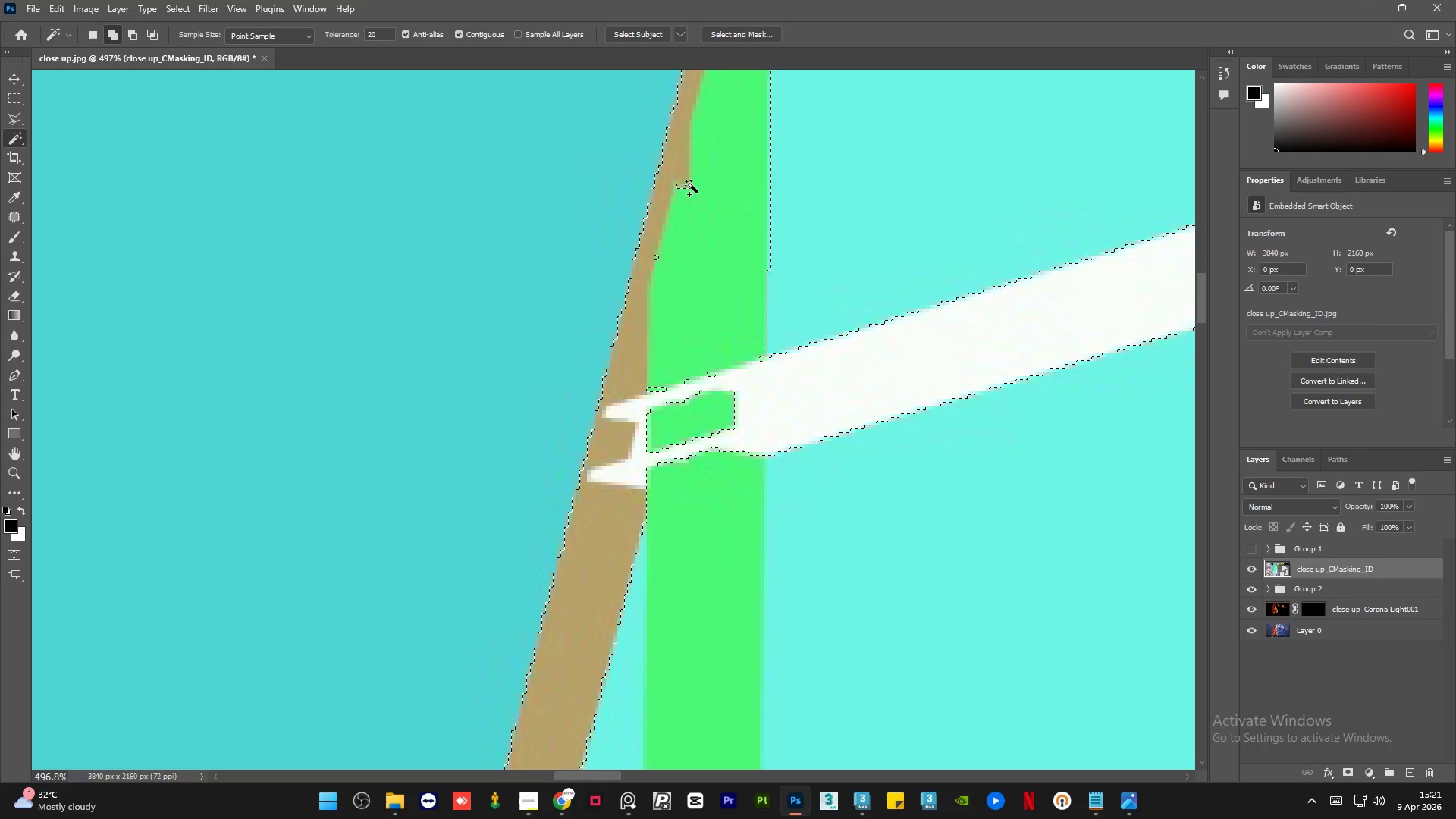 
double_click([690, 184])
 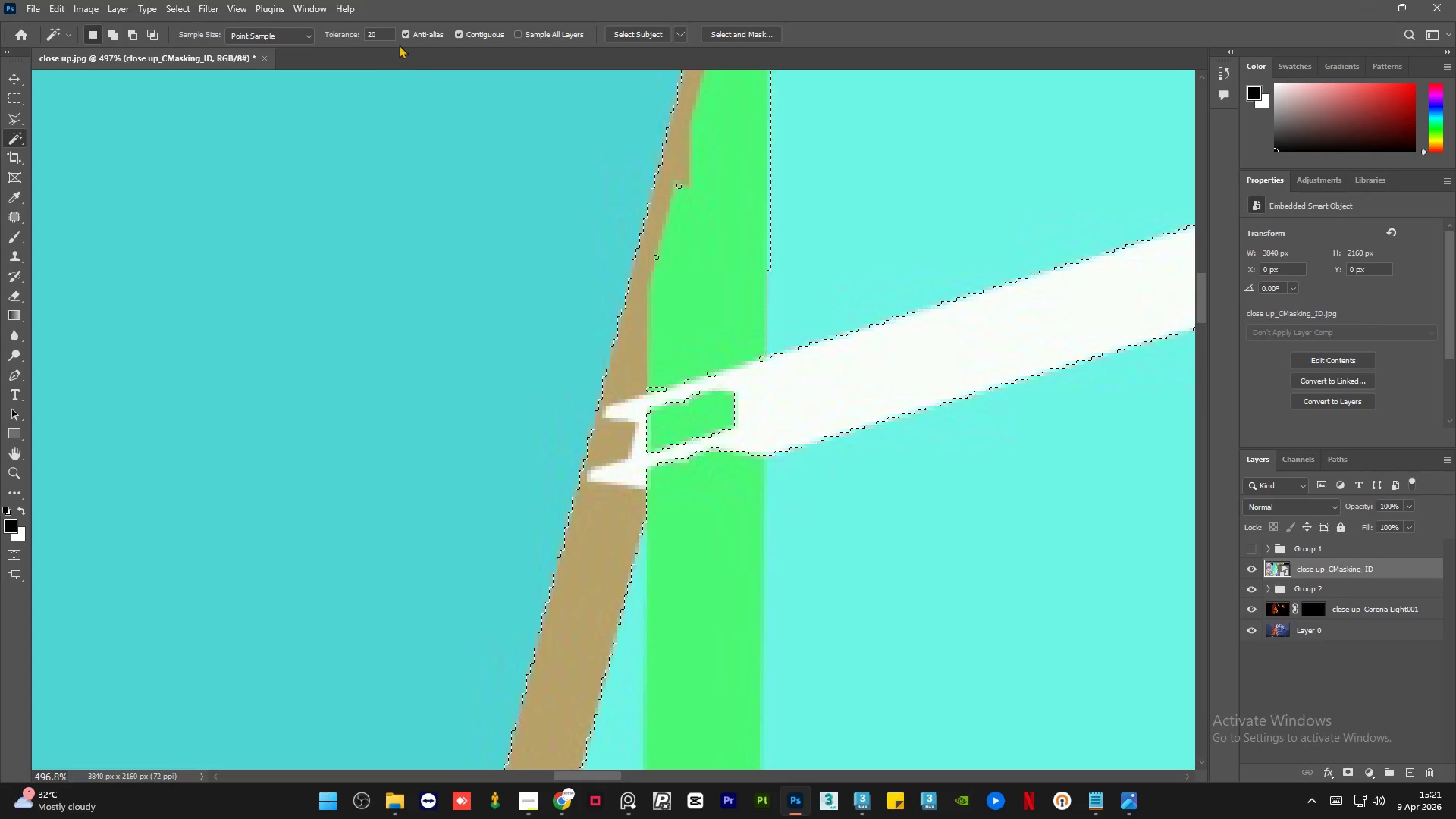 
left_click([388, 38])
 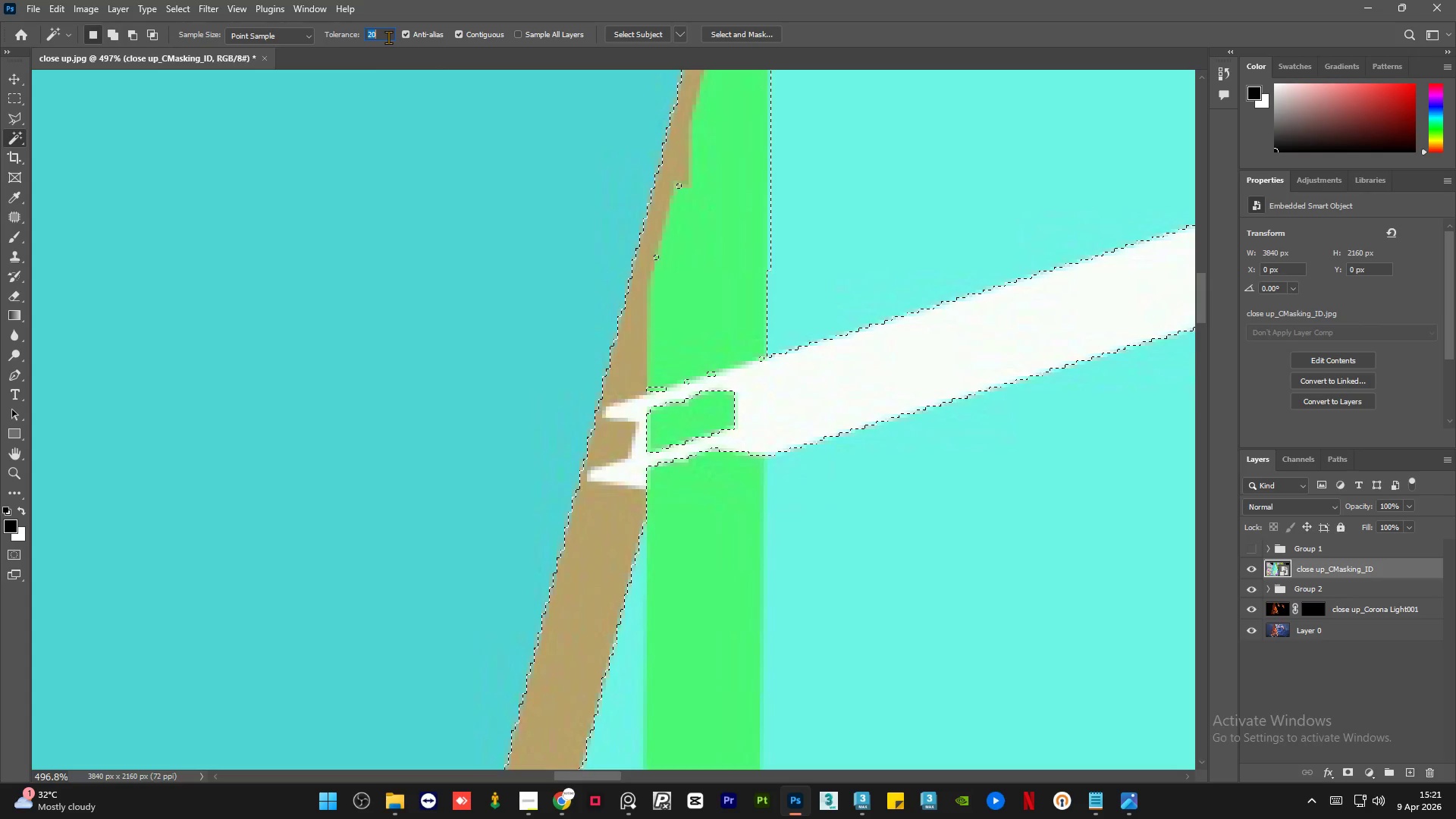 
key(Numpad3)
 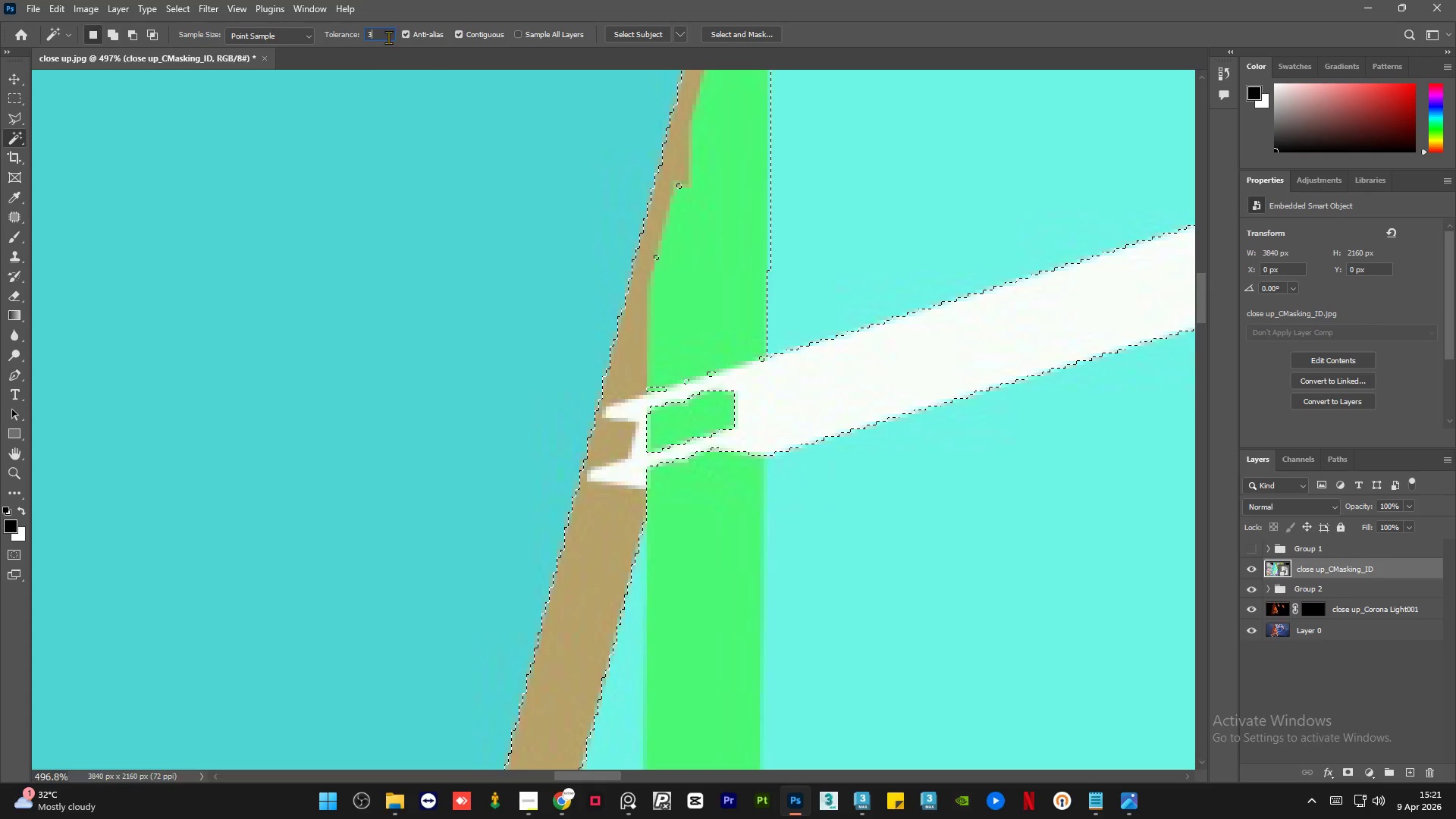 
key(Numpad5)
 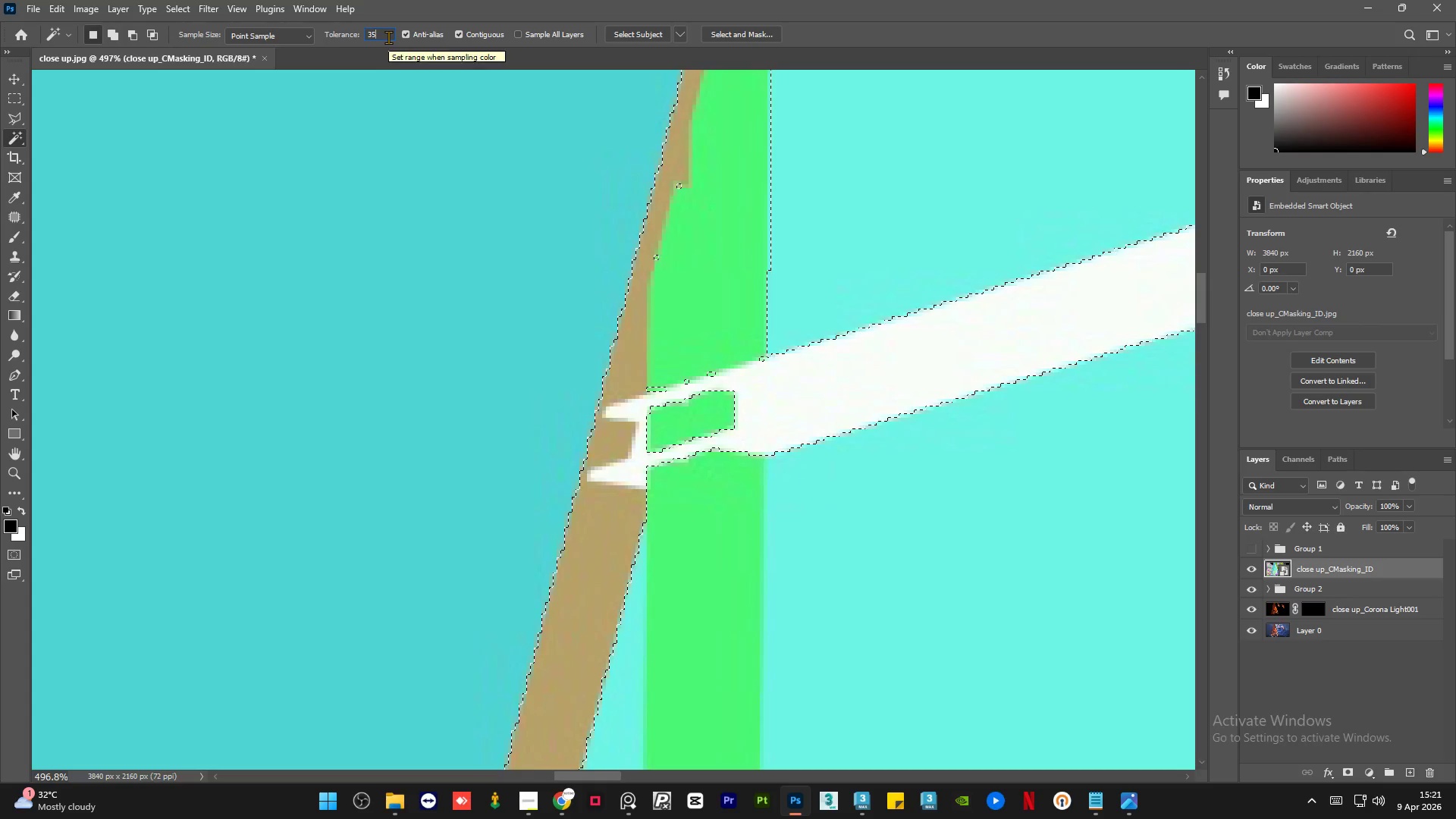 
key(NumpadEnter)
 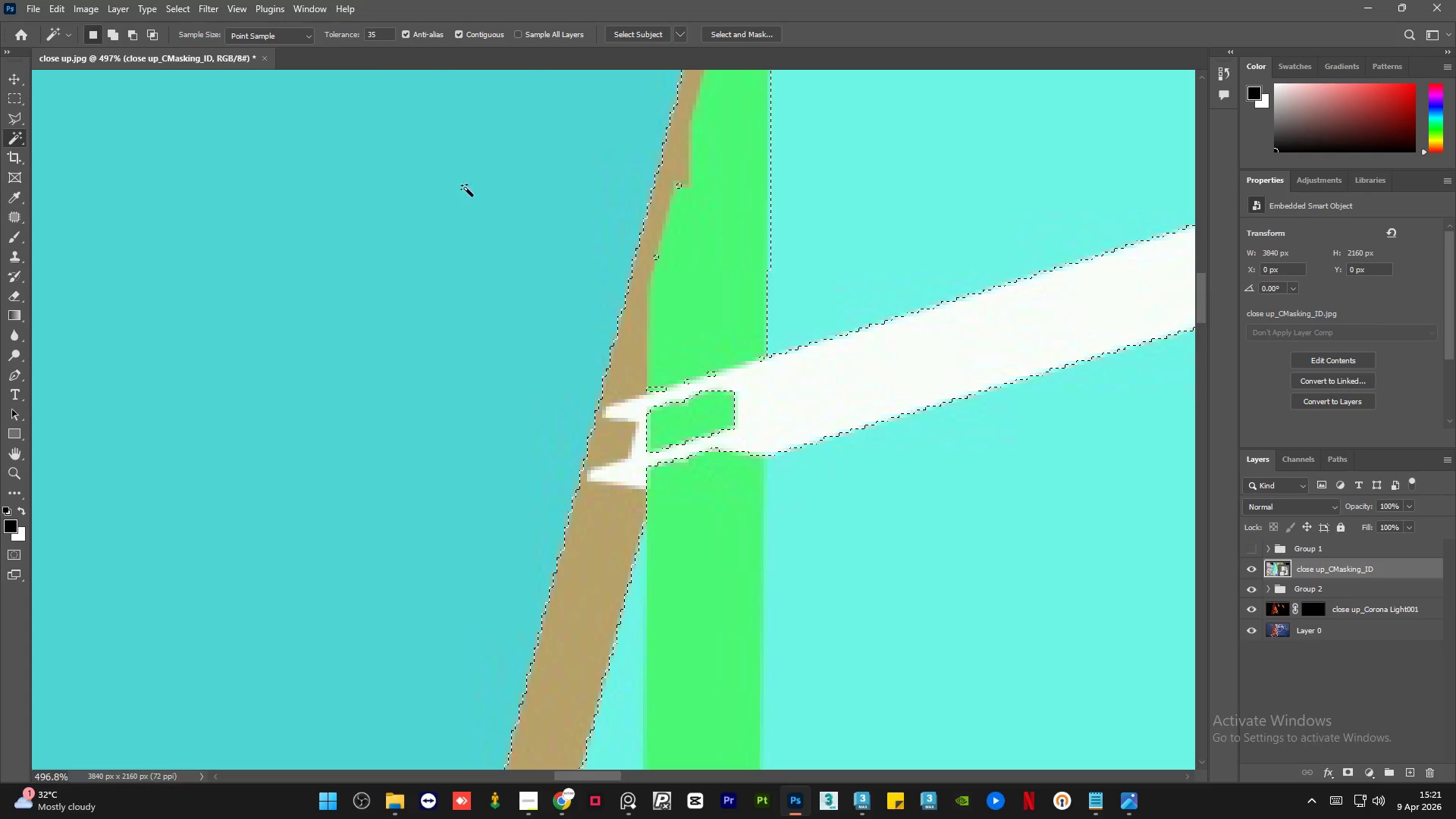 
hold_key(key=ShiftLeft, duration=0.83)
left_click([702, 426])
 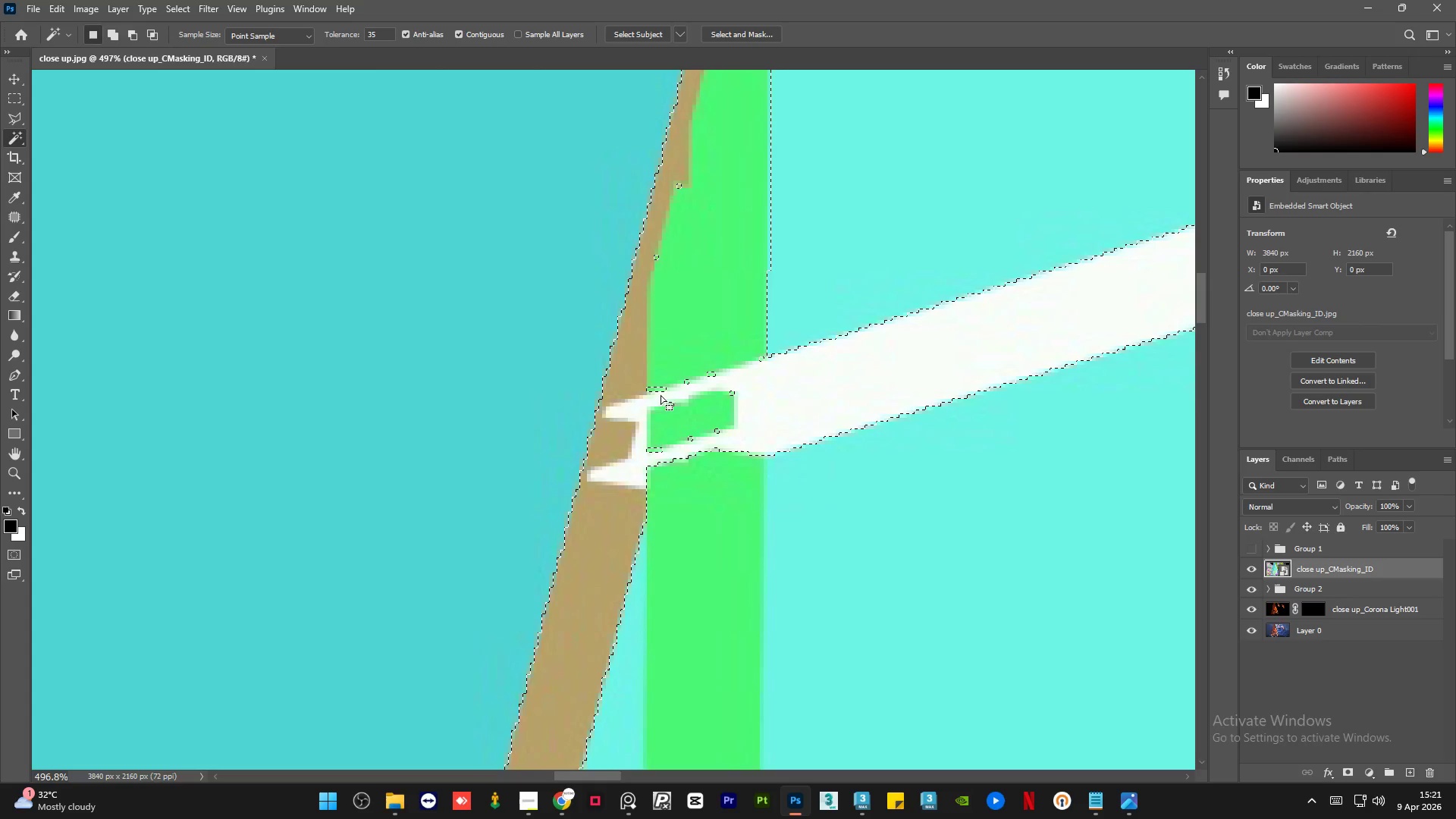 
hold_key(key=ShiftLeft, duration=0.62)
left_click([659, 385])
 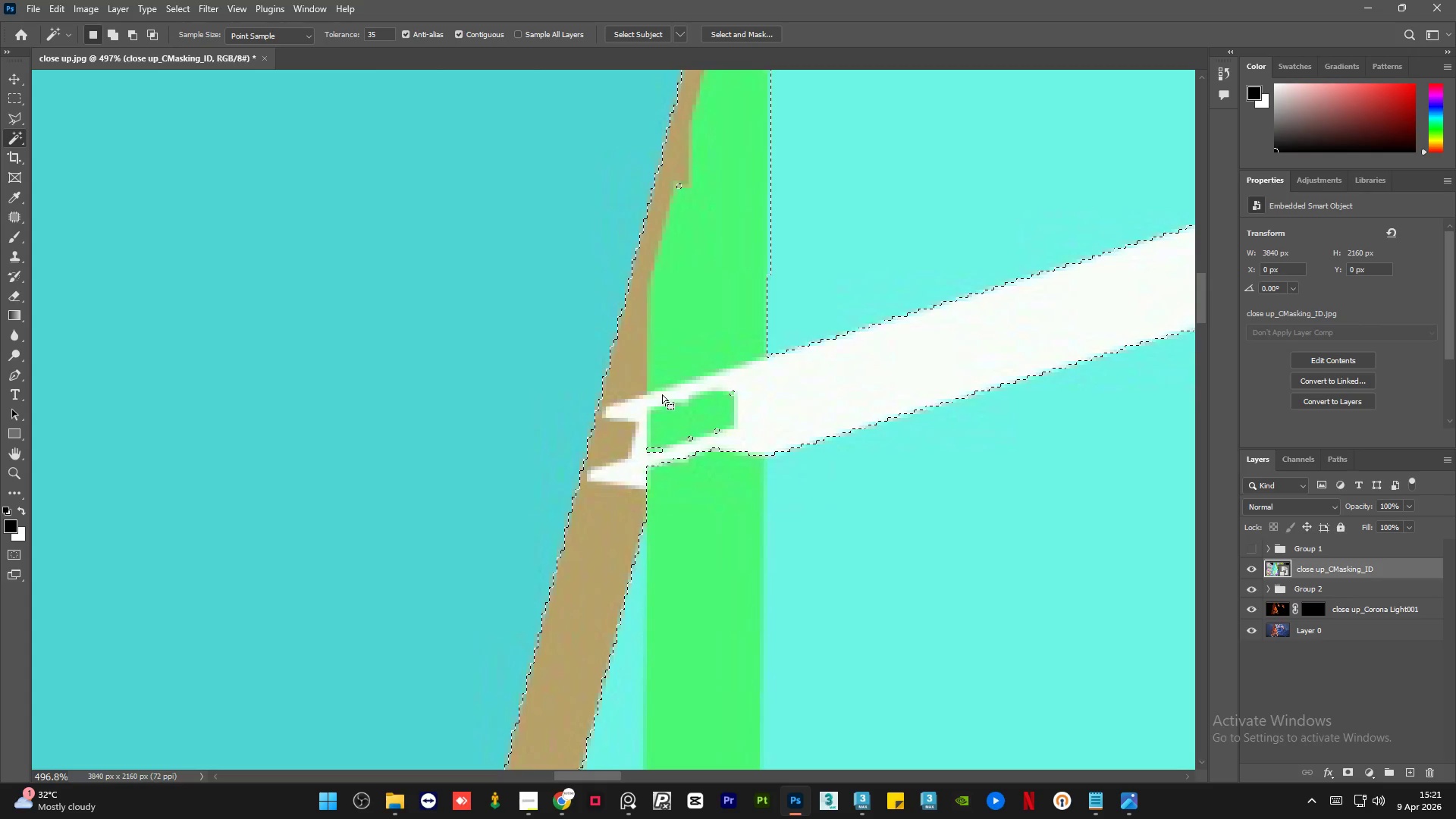 
hold_key(key=ShiftLeft, duration=0.47)
left_click([673, 401])
 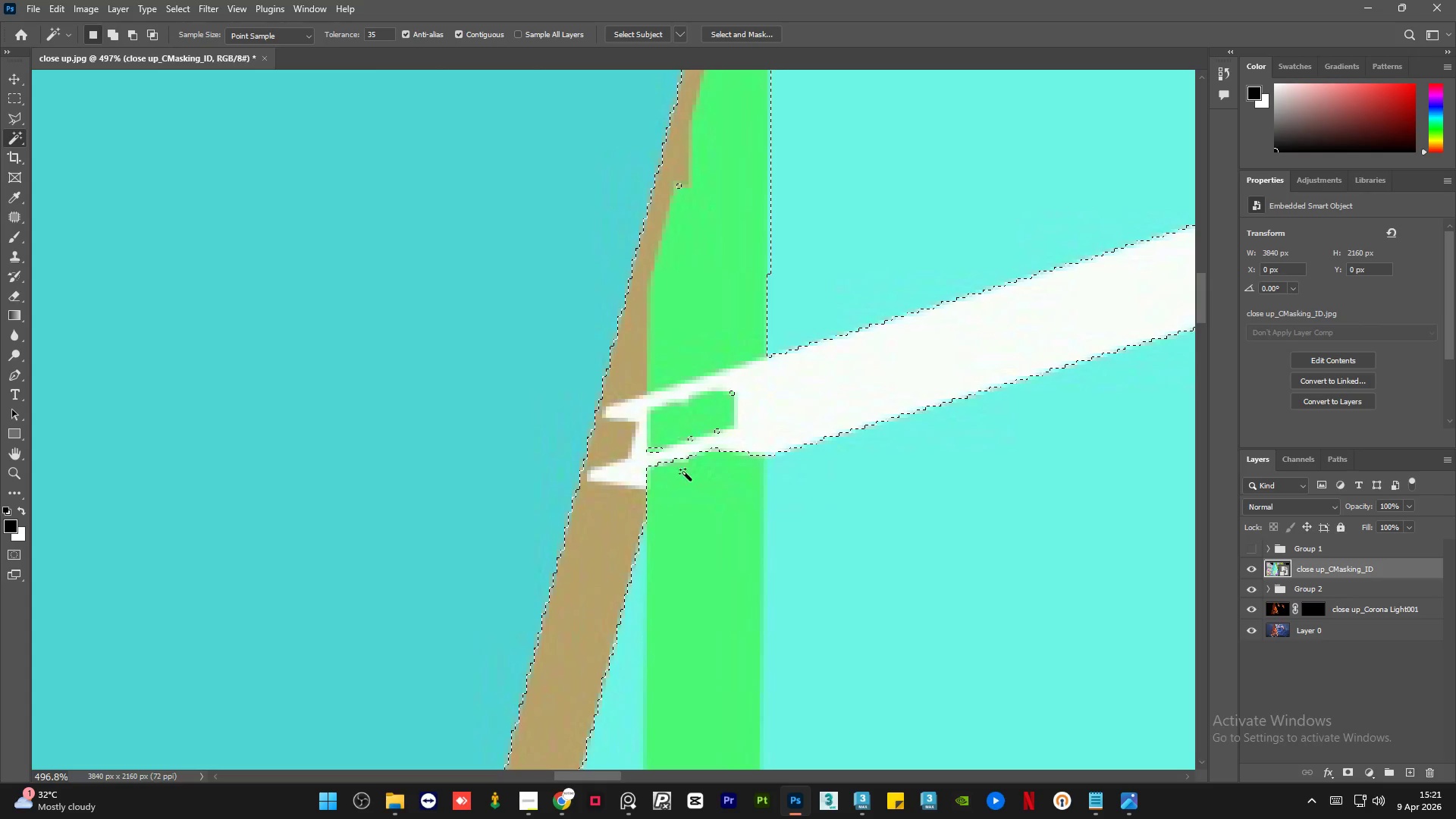 
hold_key(key=ShiftLeft, duration=0.31)
double_click([691, 490])
 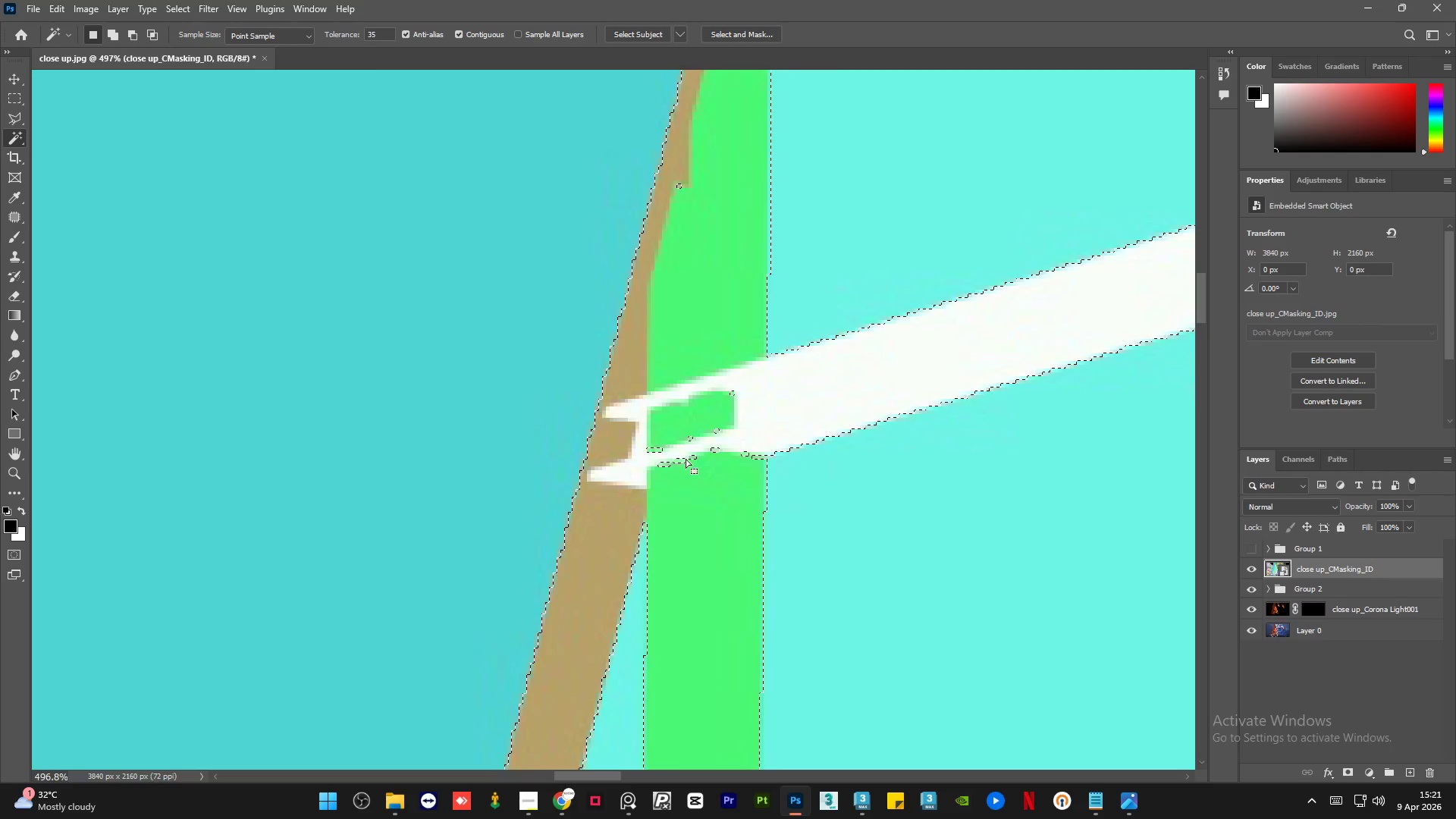 
hold_key(key=ShiftLeft, duration=0.42)
left_click([661, 449])
 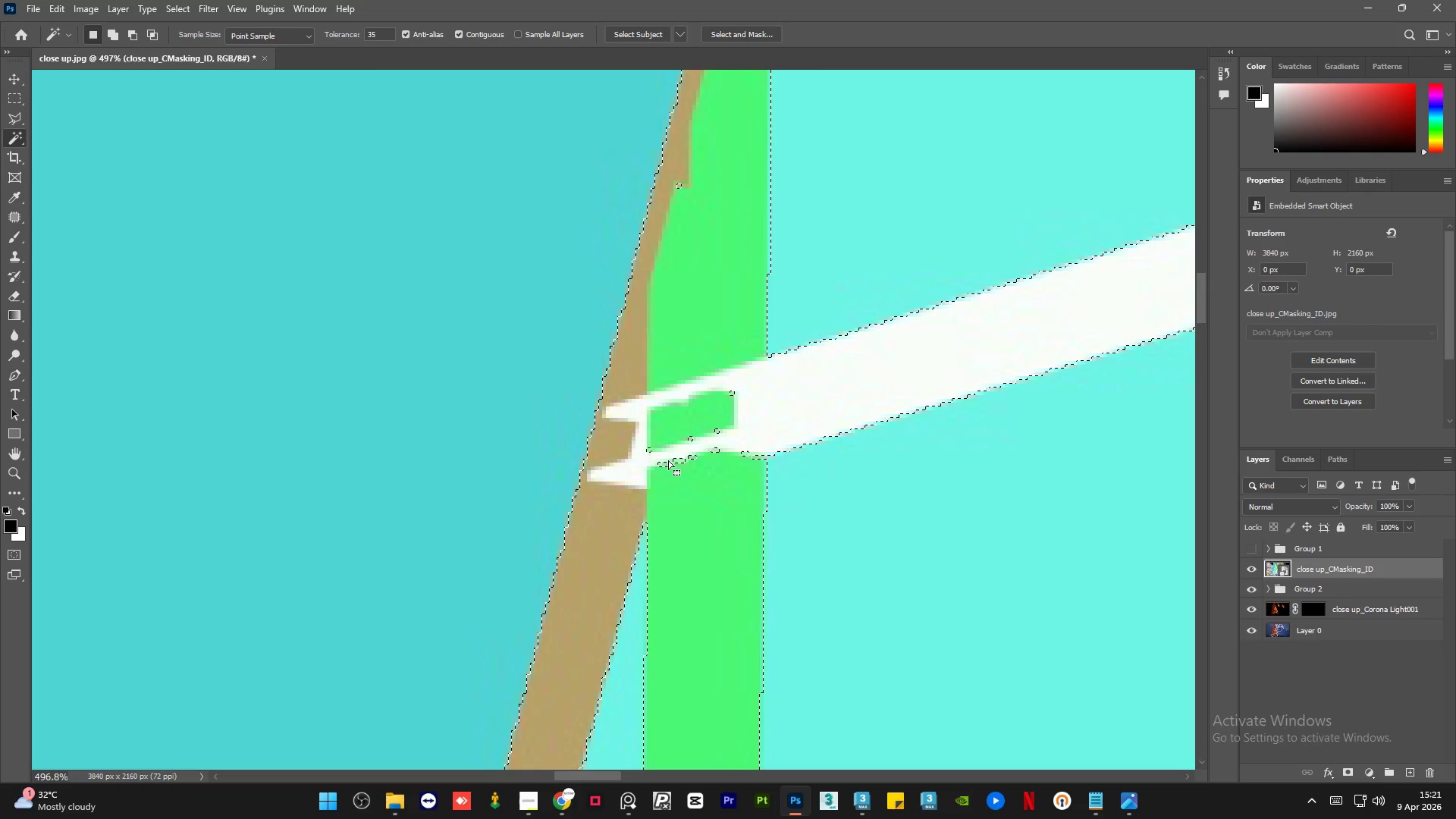 
hold_key(key=ShiftLeft, duration=1.5)
left_click([671, 459])
 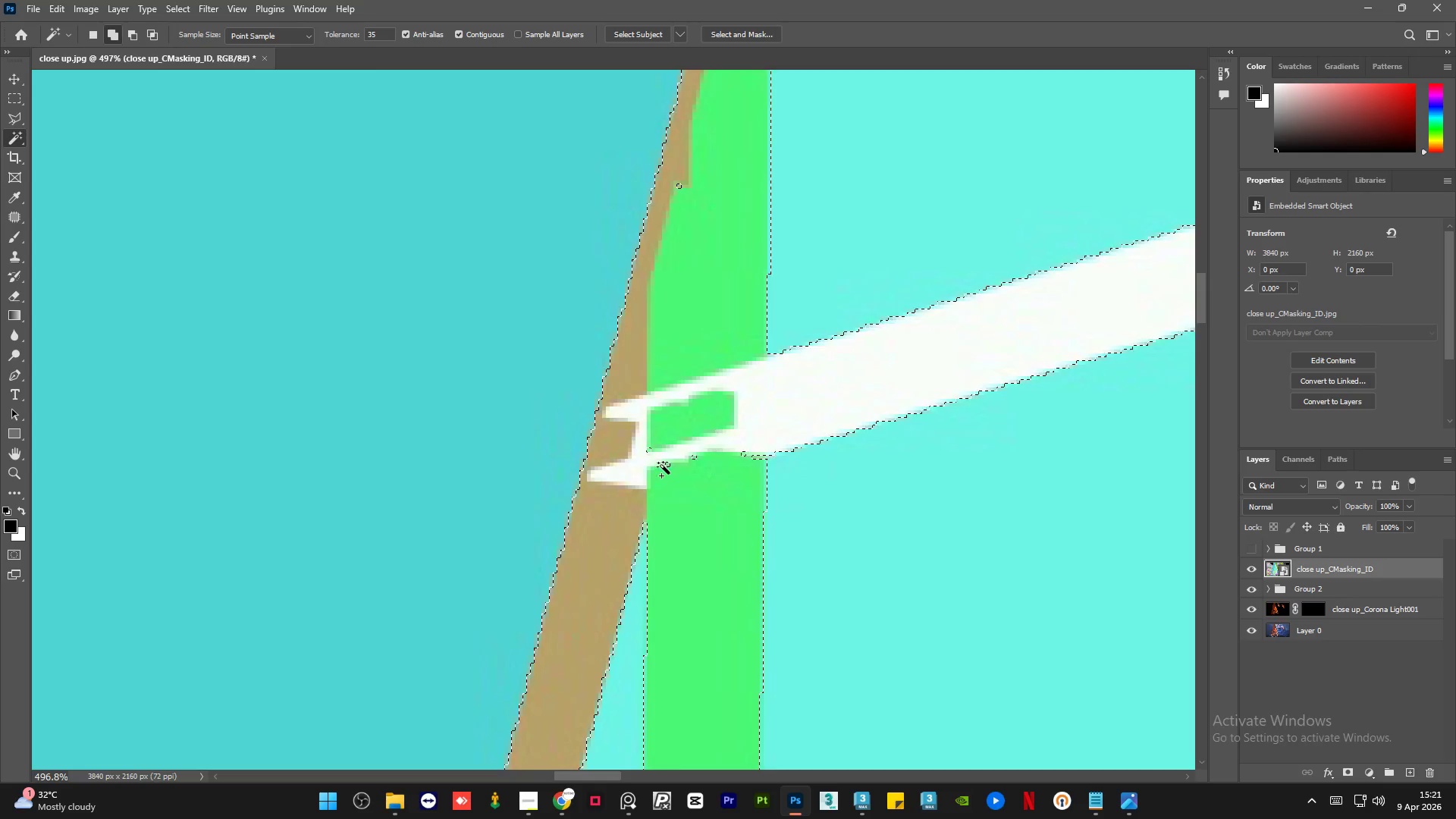 
double_click([661, 466])
 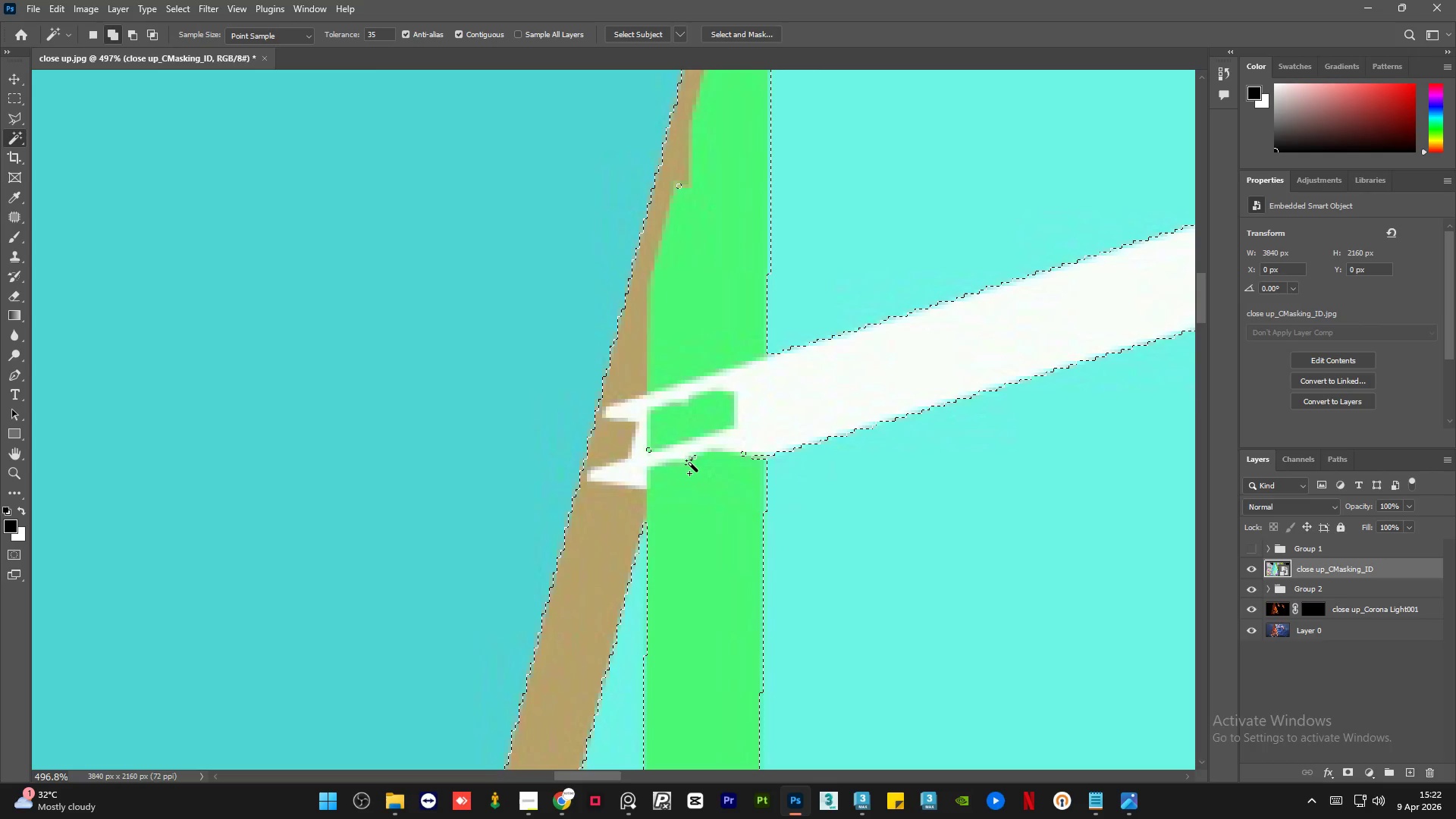 
hold_key(key=ShiftLeft, duration=1.22)
left_click([692, 463])
 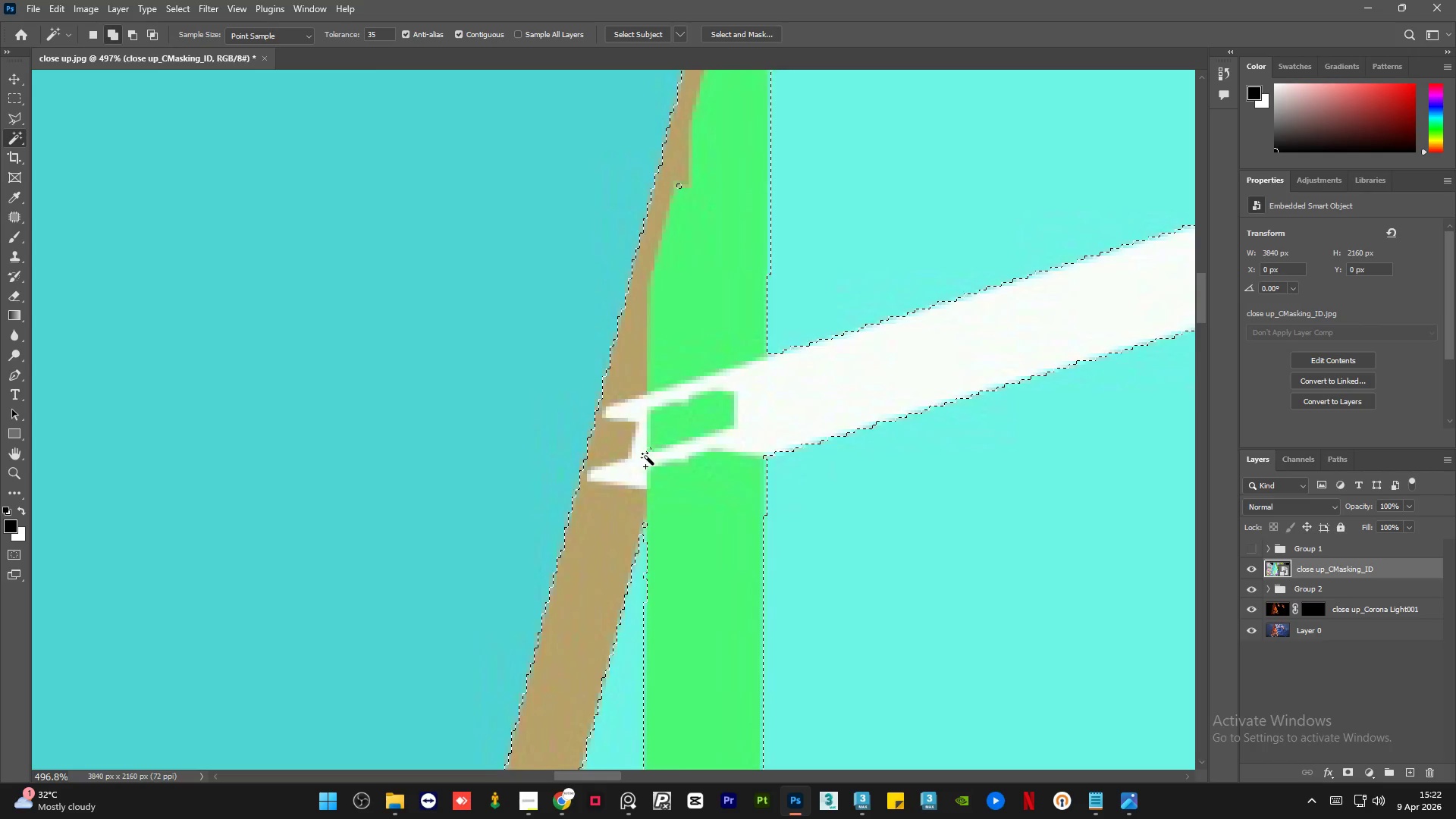 
left_click([649, 453])
 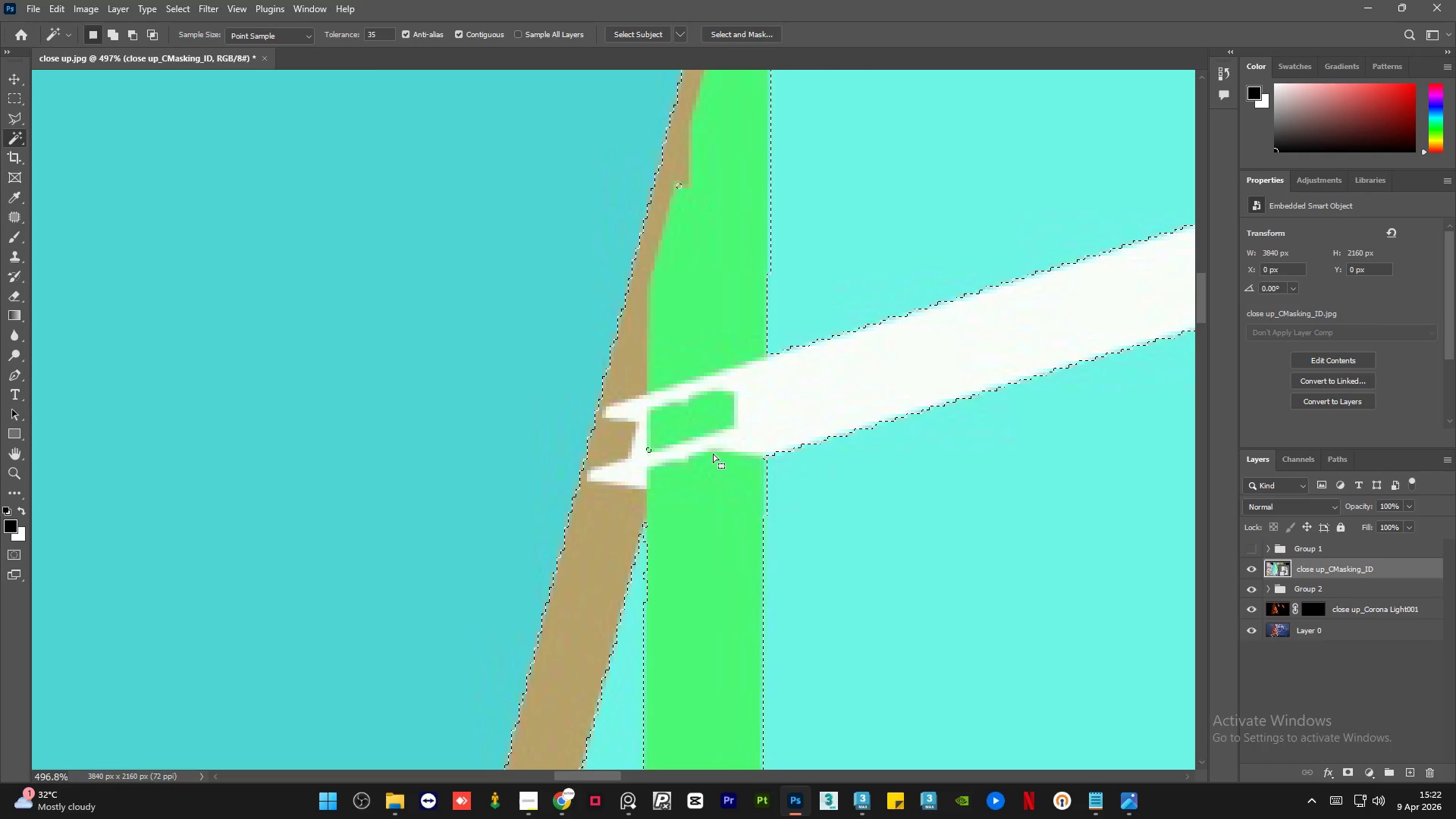 
key(Alt+AltLeft)
 